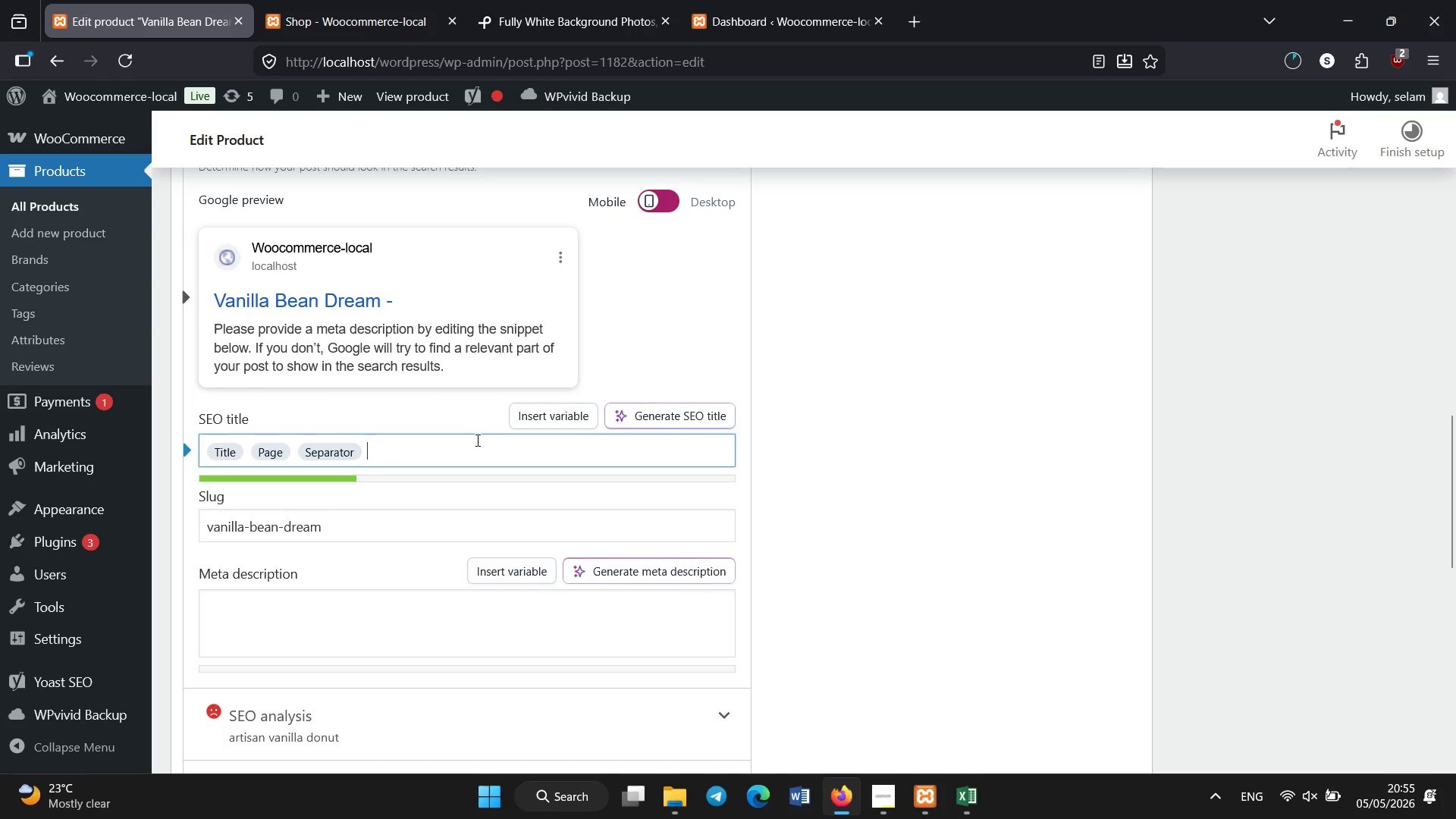 
key(Backspace)
 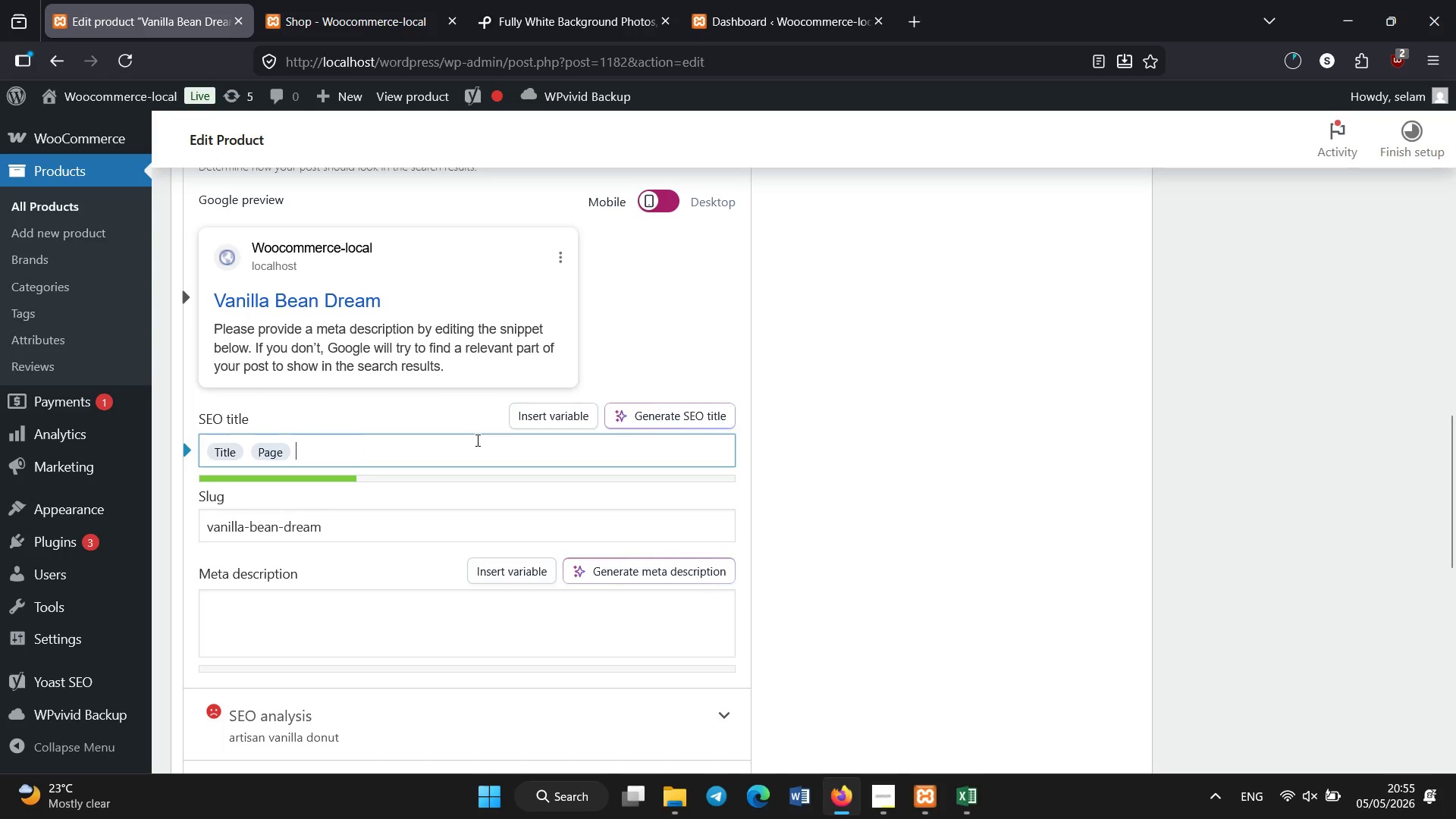 
key(Backspace)
 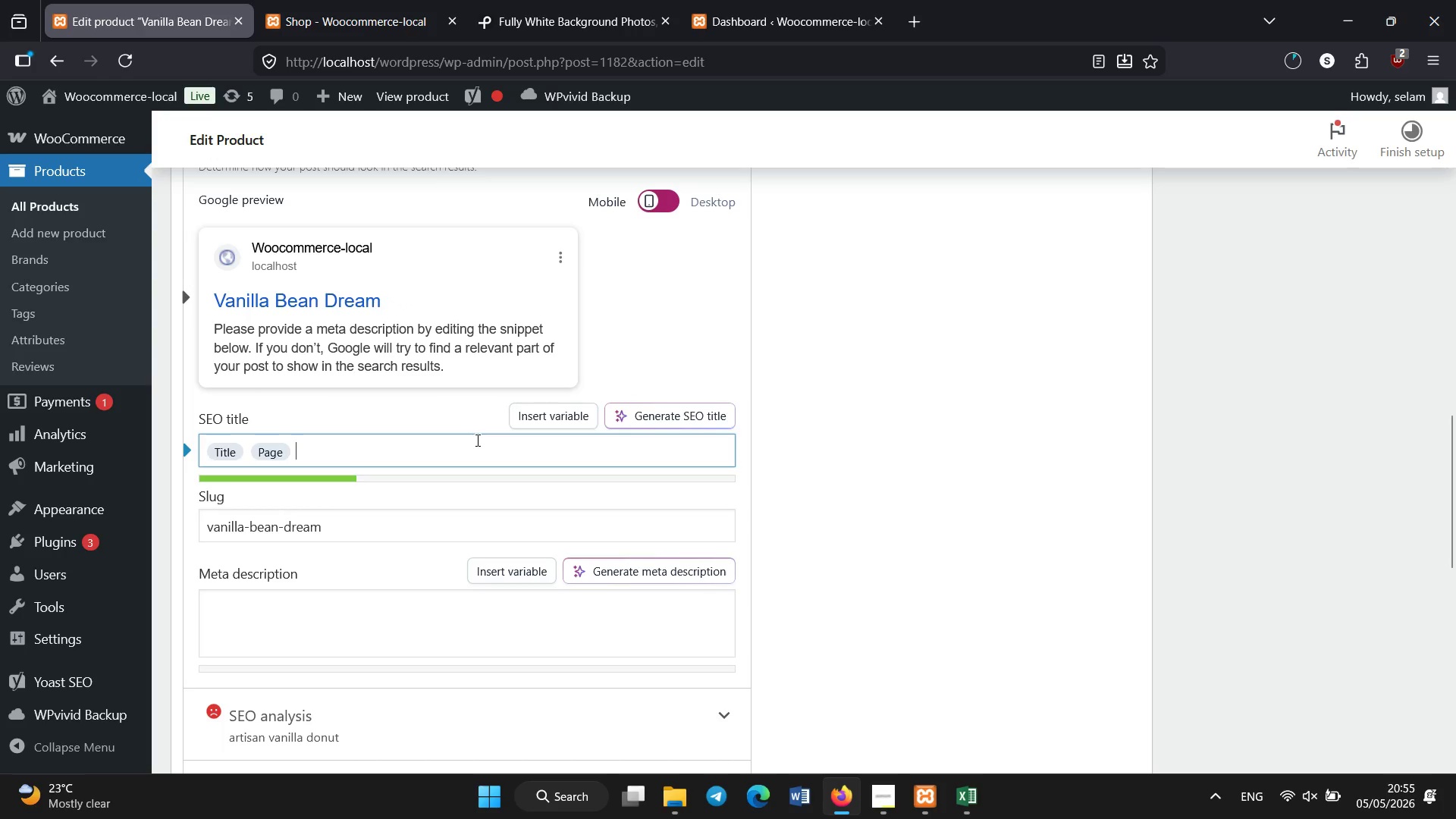 
key(Backspace)
 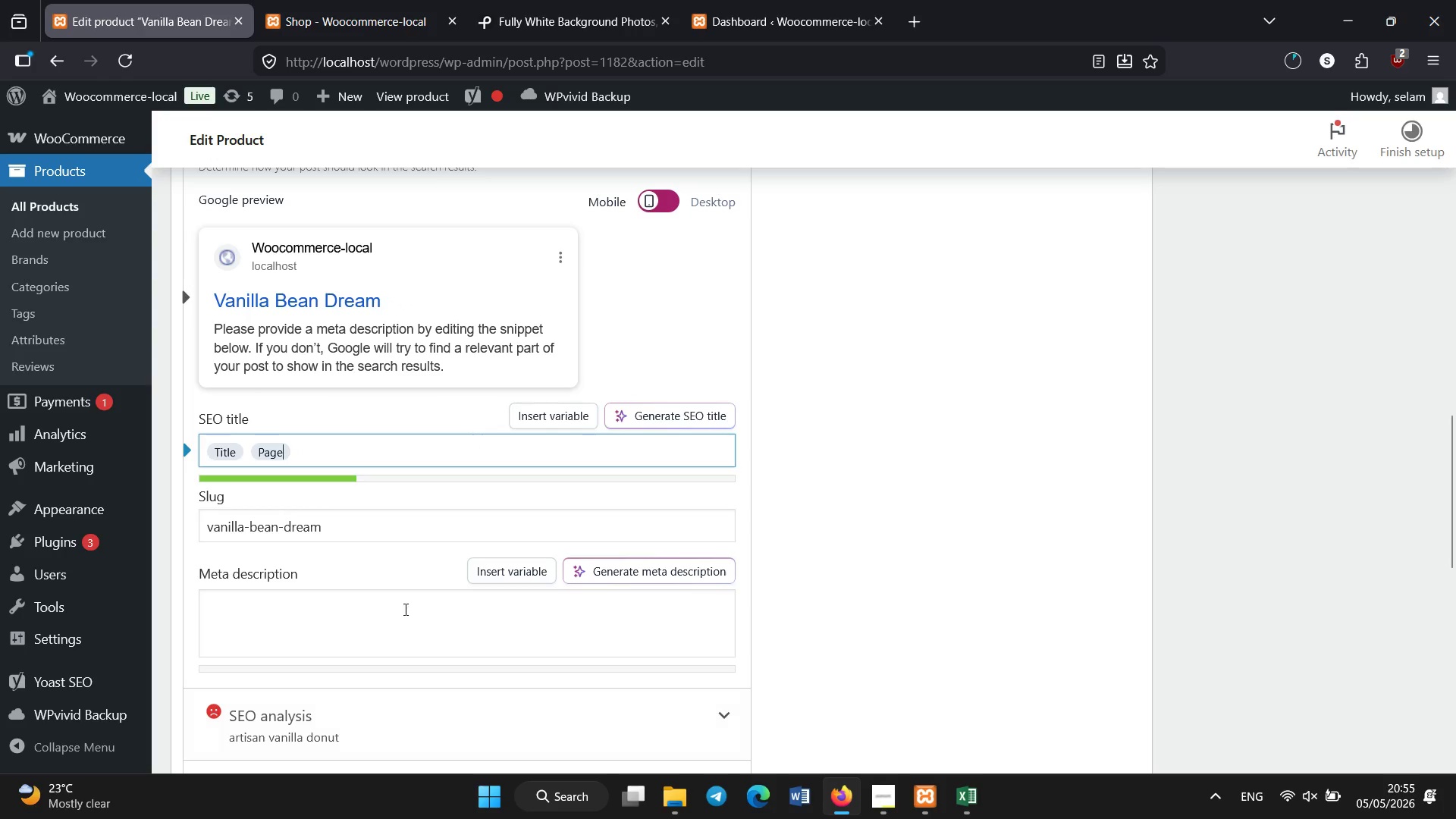 
left_click([406, 601])
 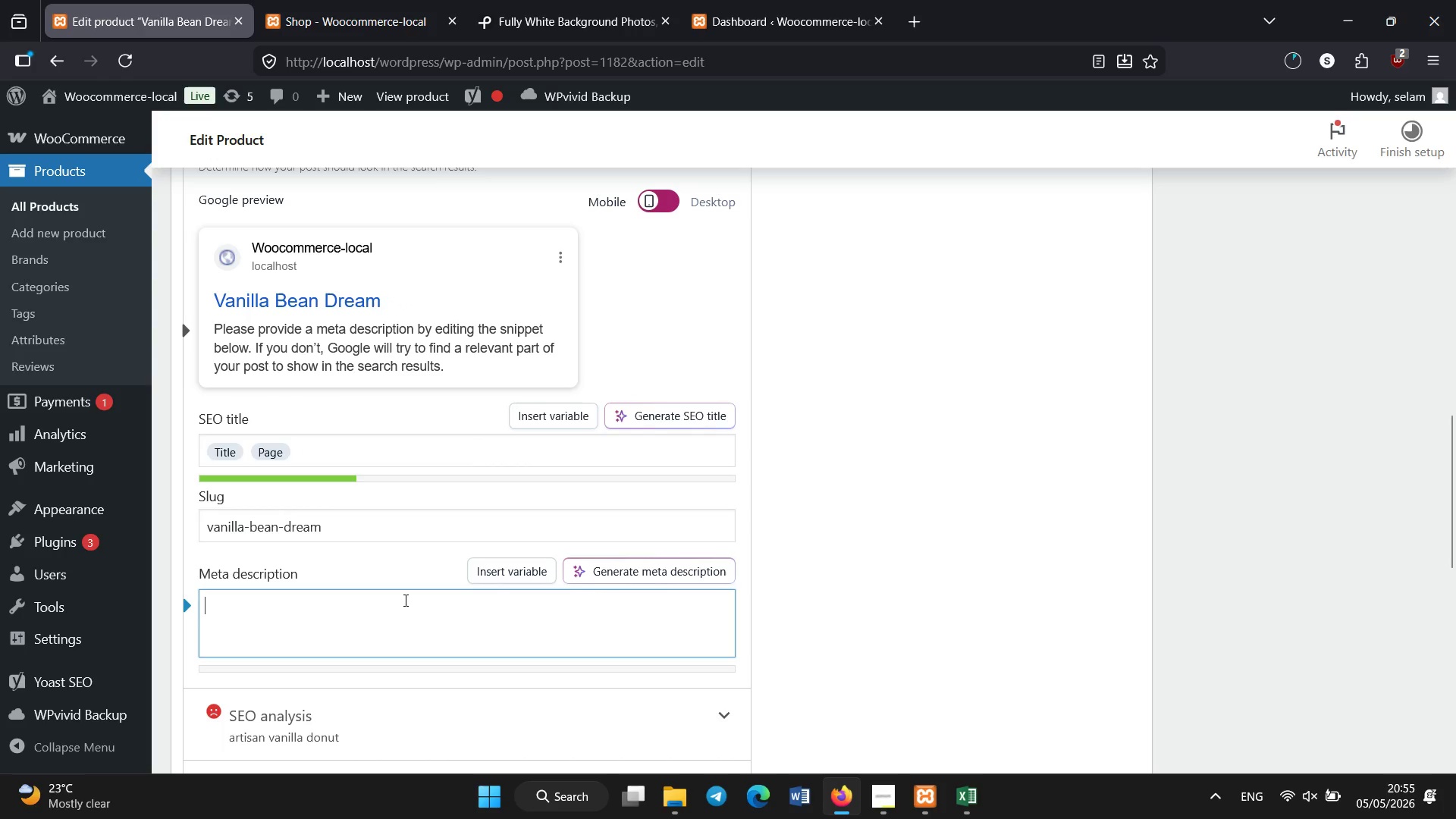 
type(Artisan hand-crafted Vanilla Bean Dream donut with classic vanilla glaze and creamy custard filling. Soft and elegant.)
 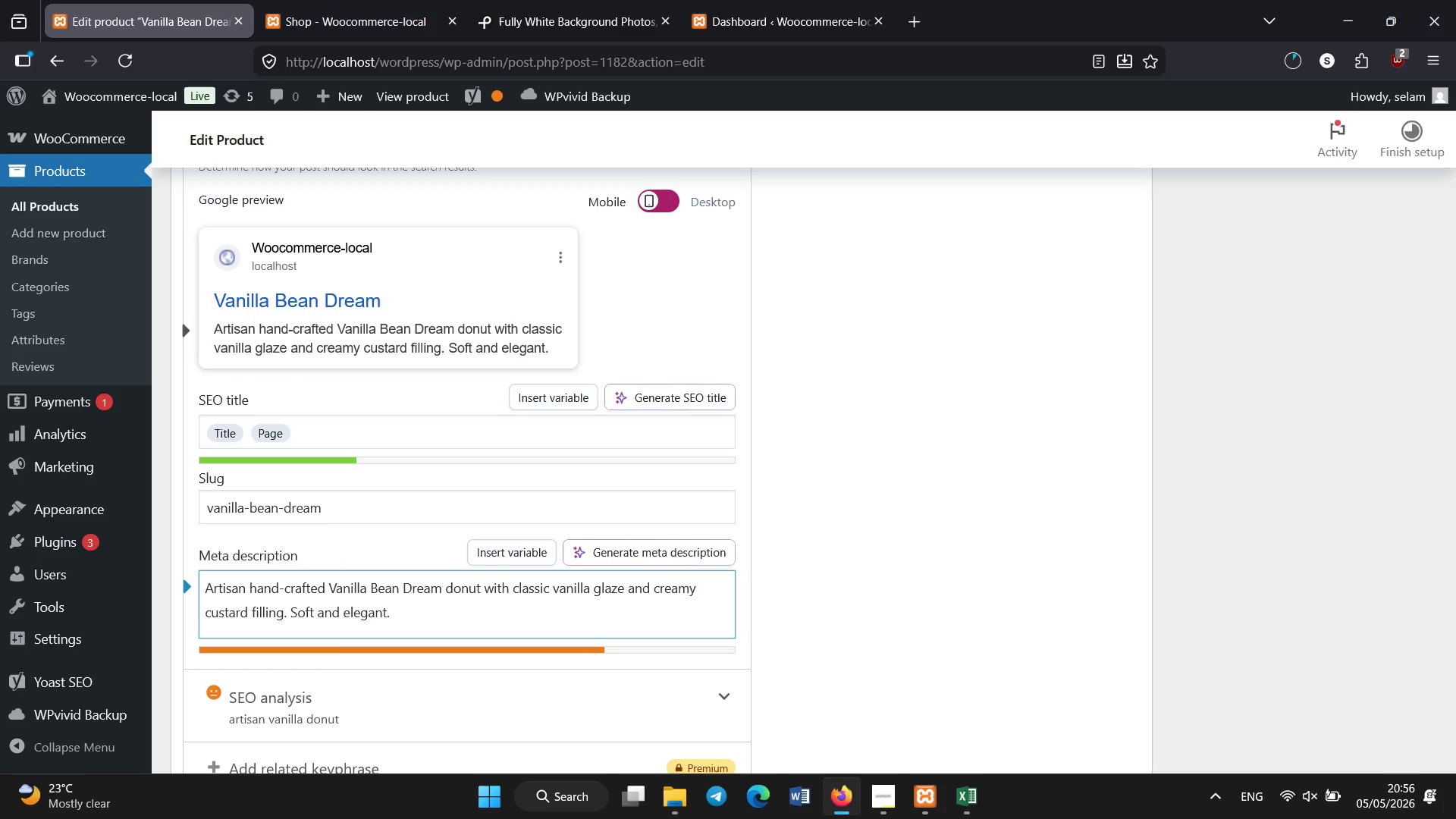 
scroll: coordinate [550, 391], scroll_direction: up, amount: 14.0
 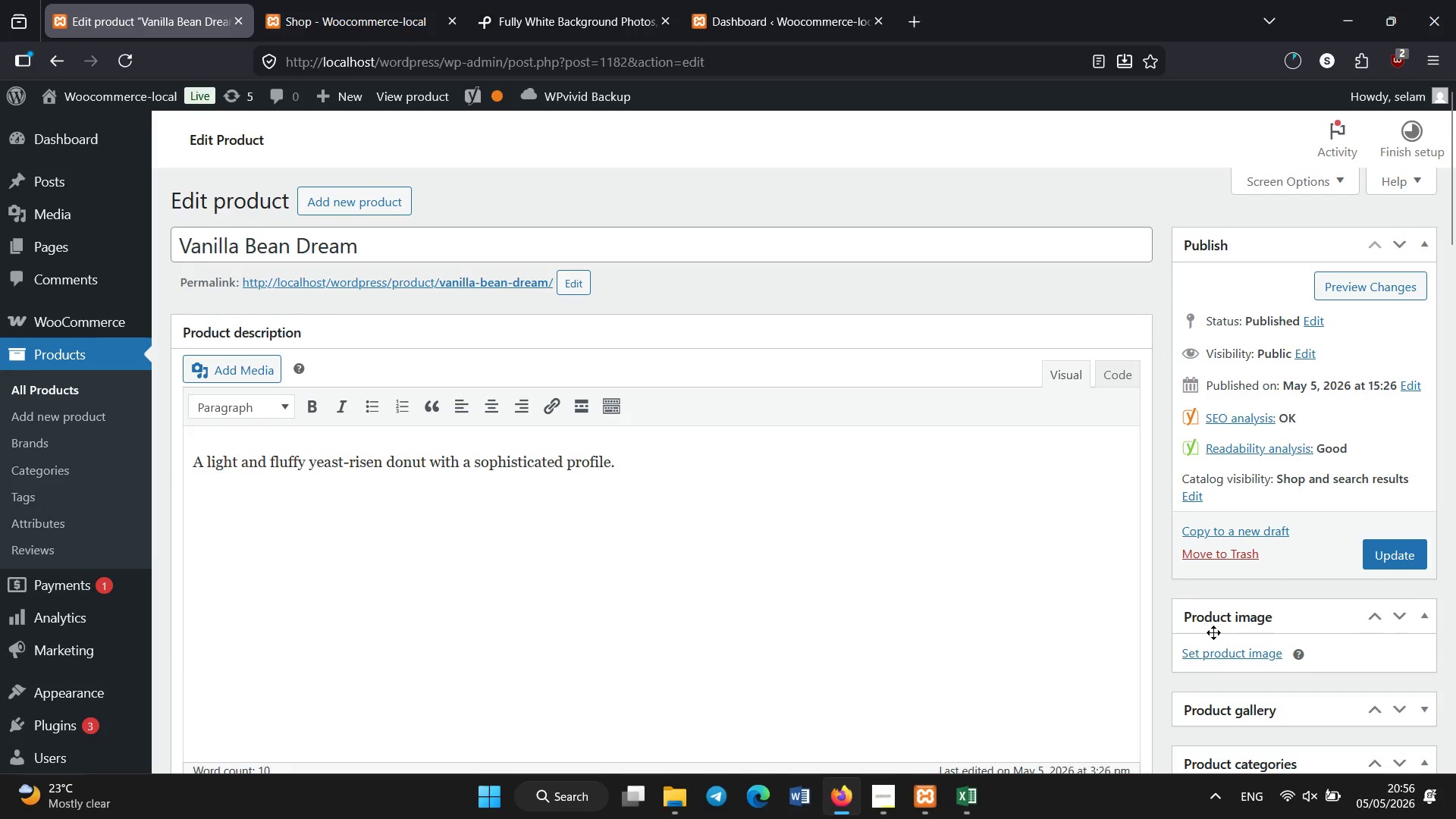 
left_click([1207, 651])
 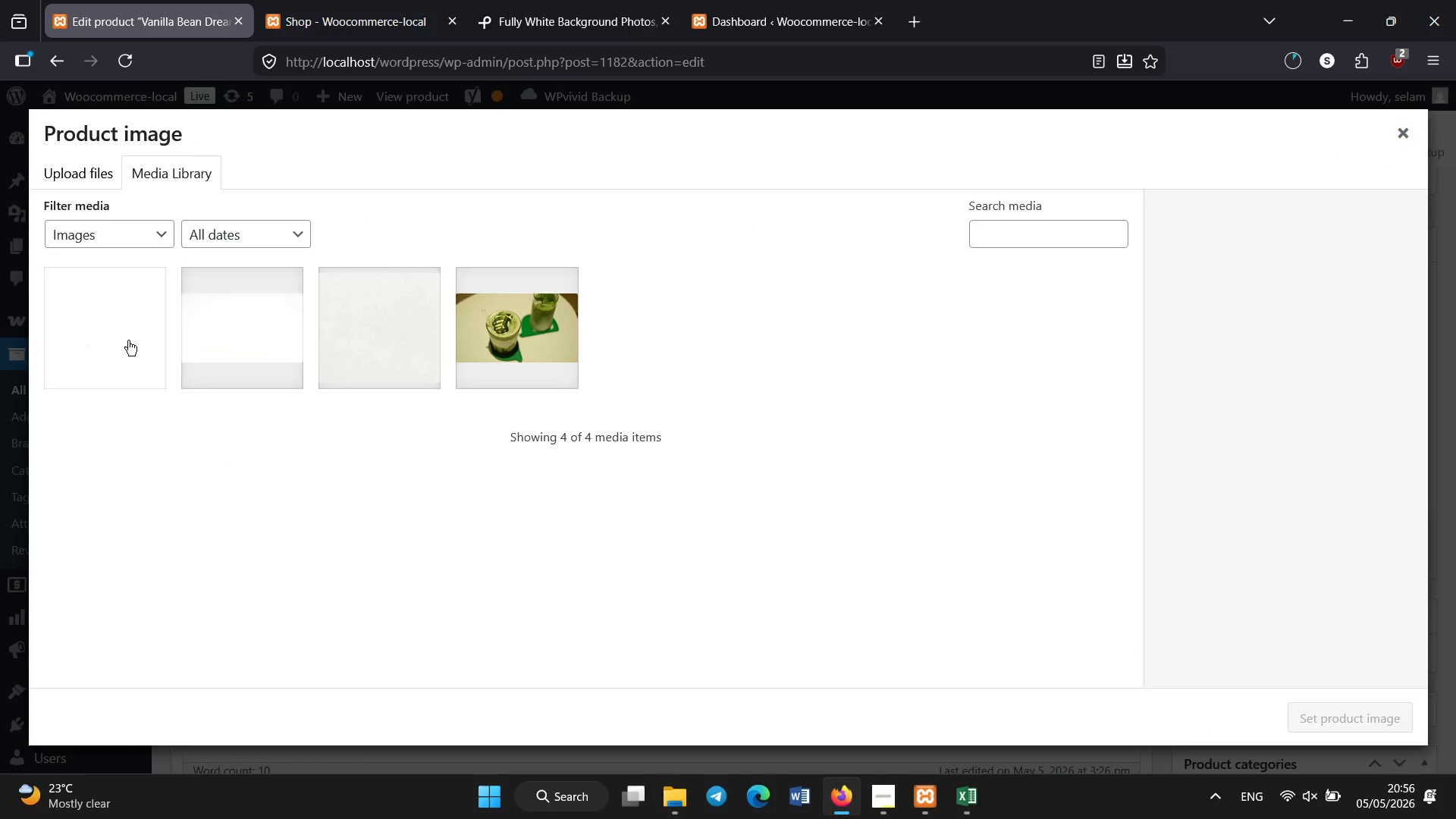 
wait(8.94)
 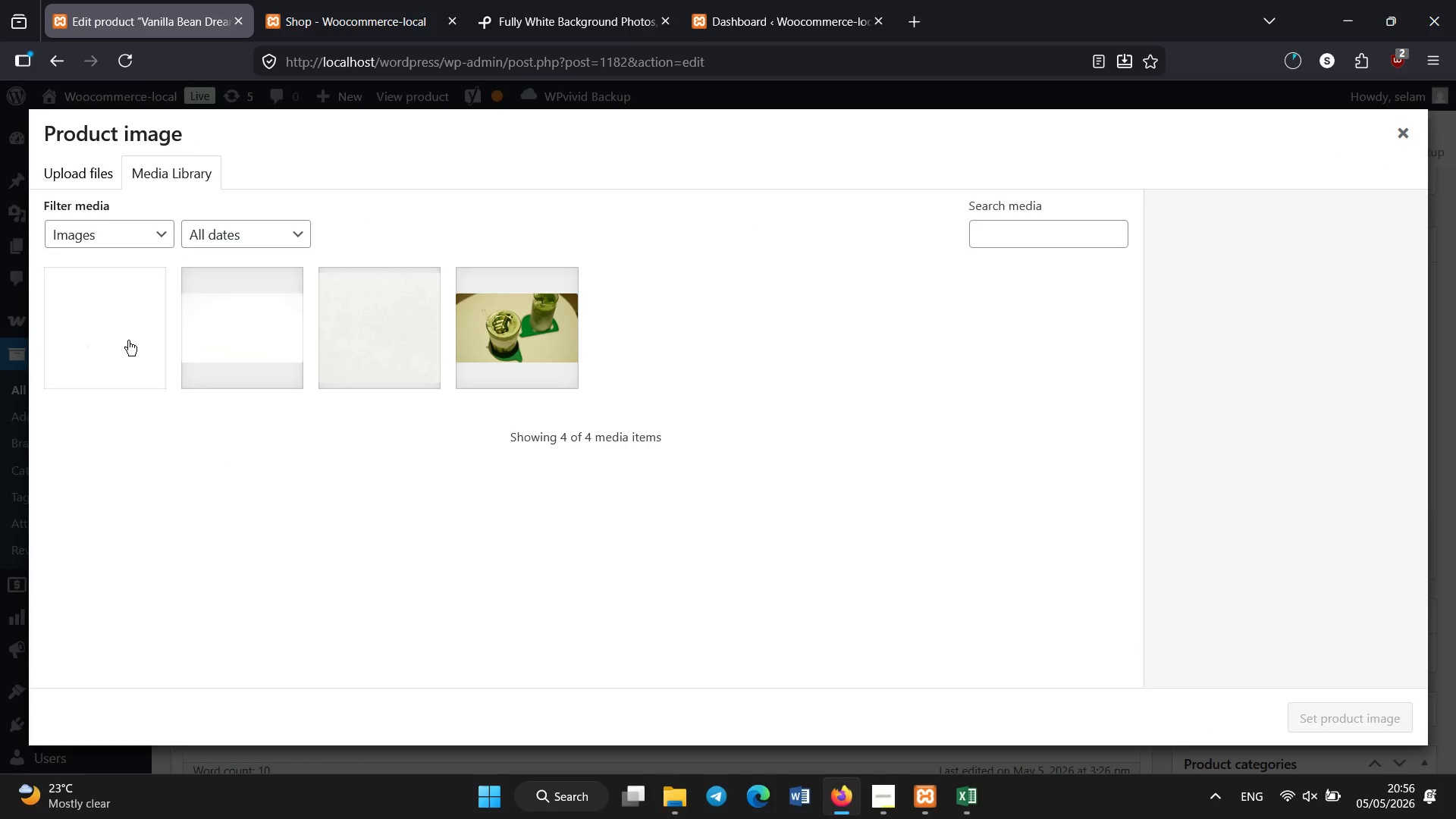 
left_click([90, 340])
 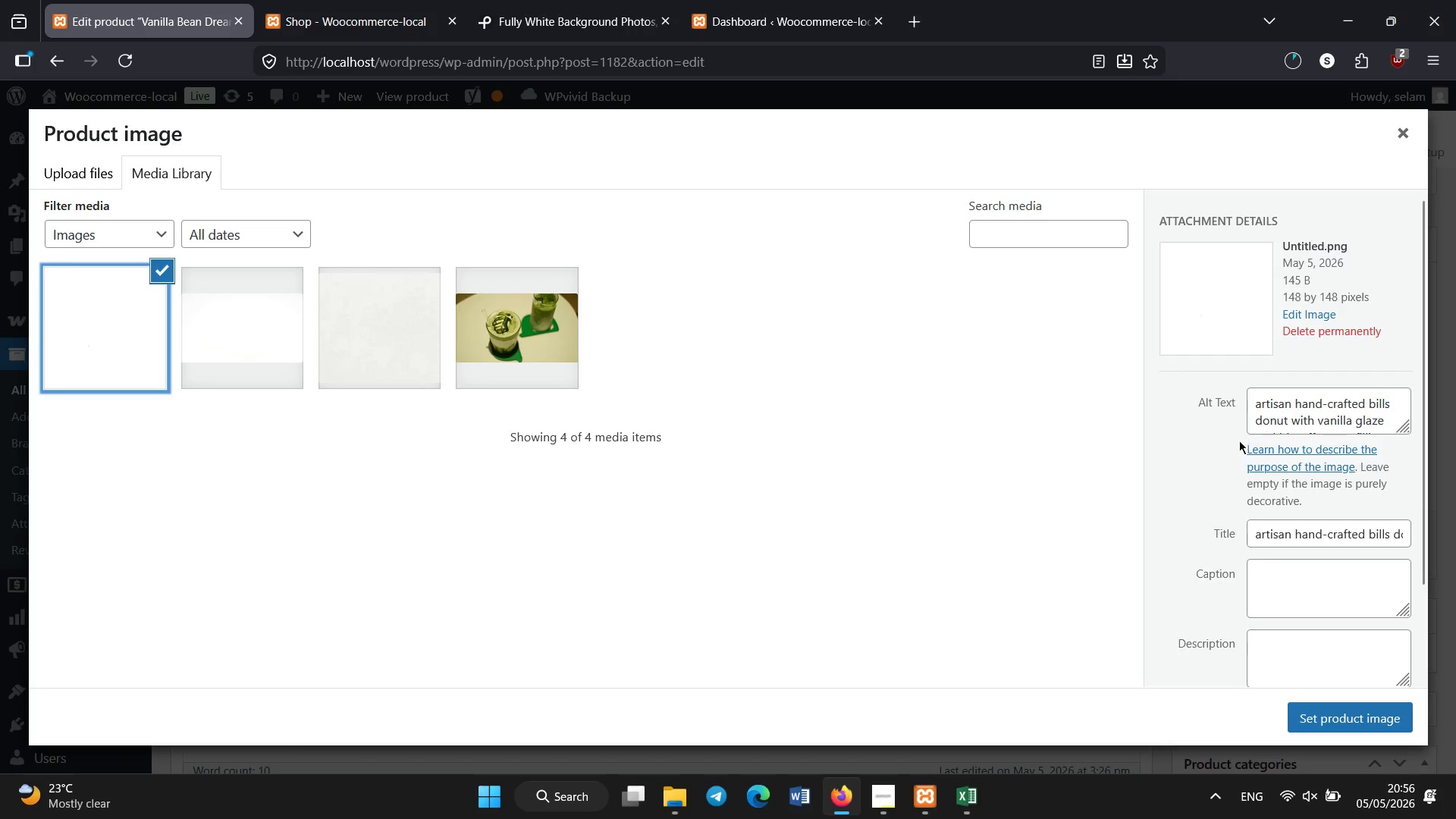 
left_click([1280, 407])
 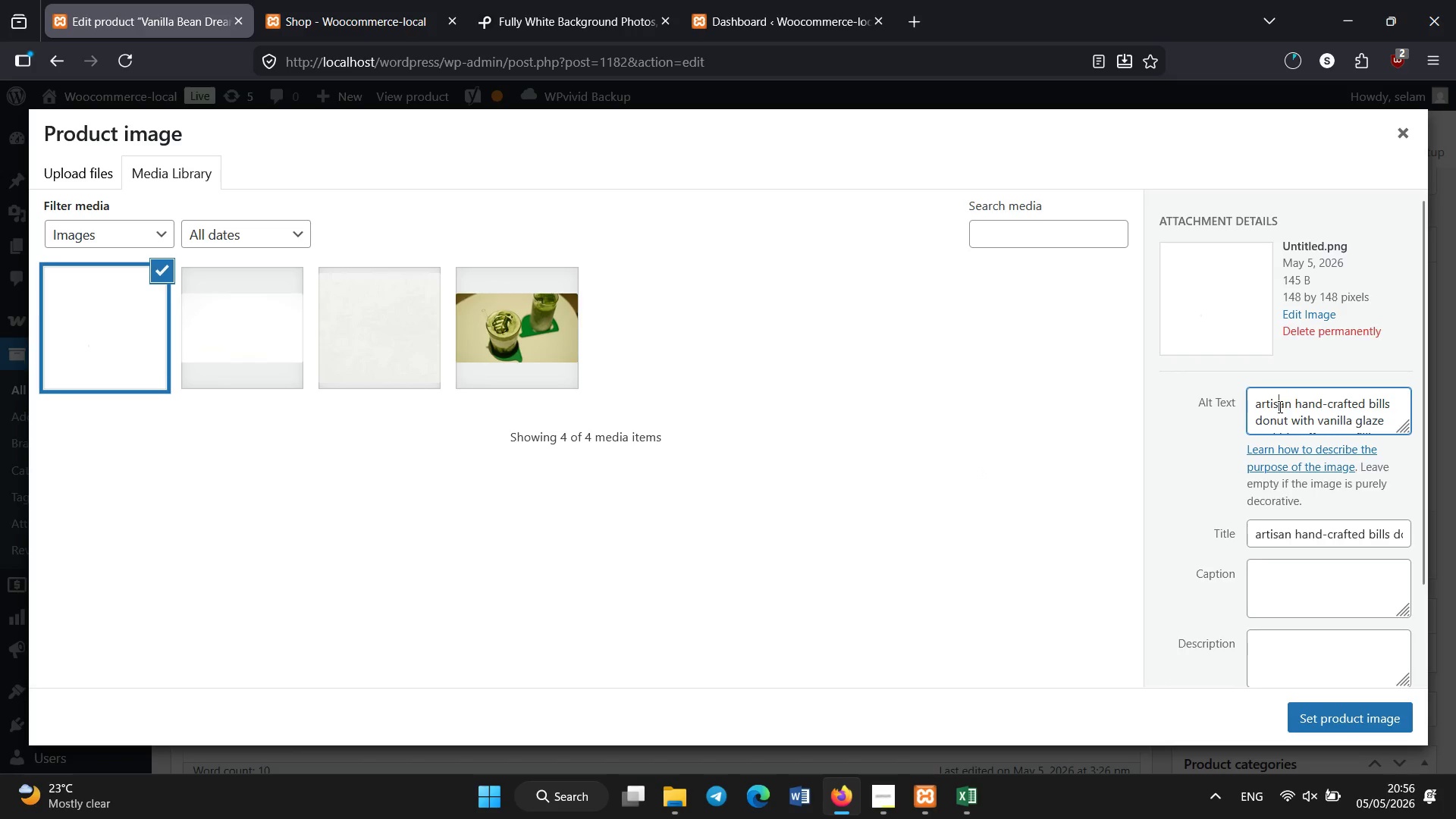 
key(Control+A)
 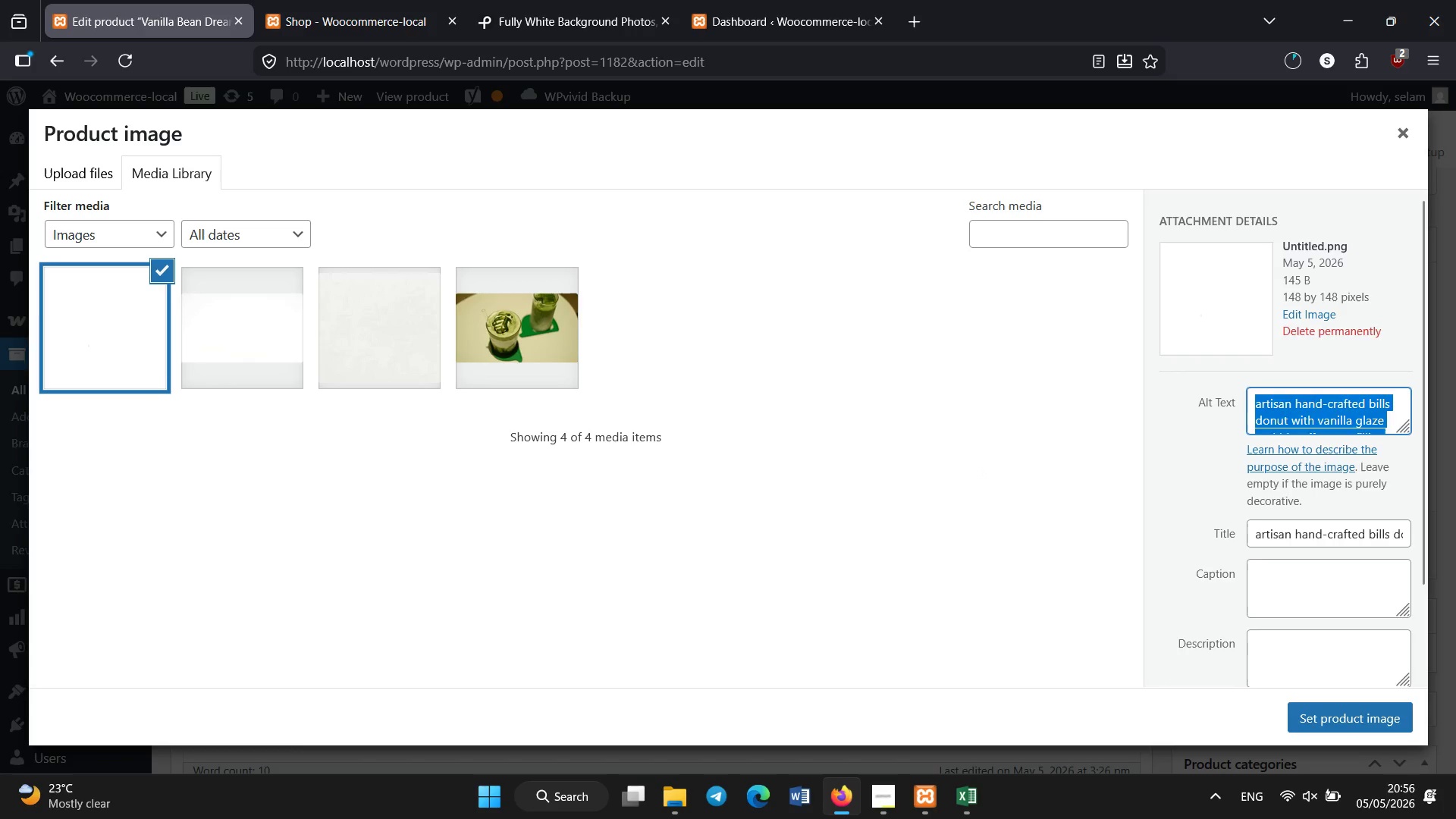 
key(Backspace)
type(artisan hand=crafted vanilla bean dream donut with vanilla glaze and custard filling)
 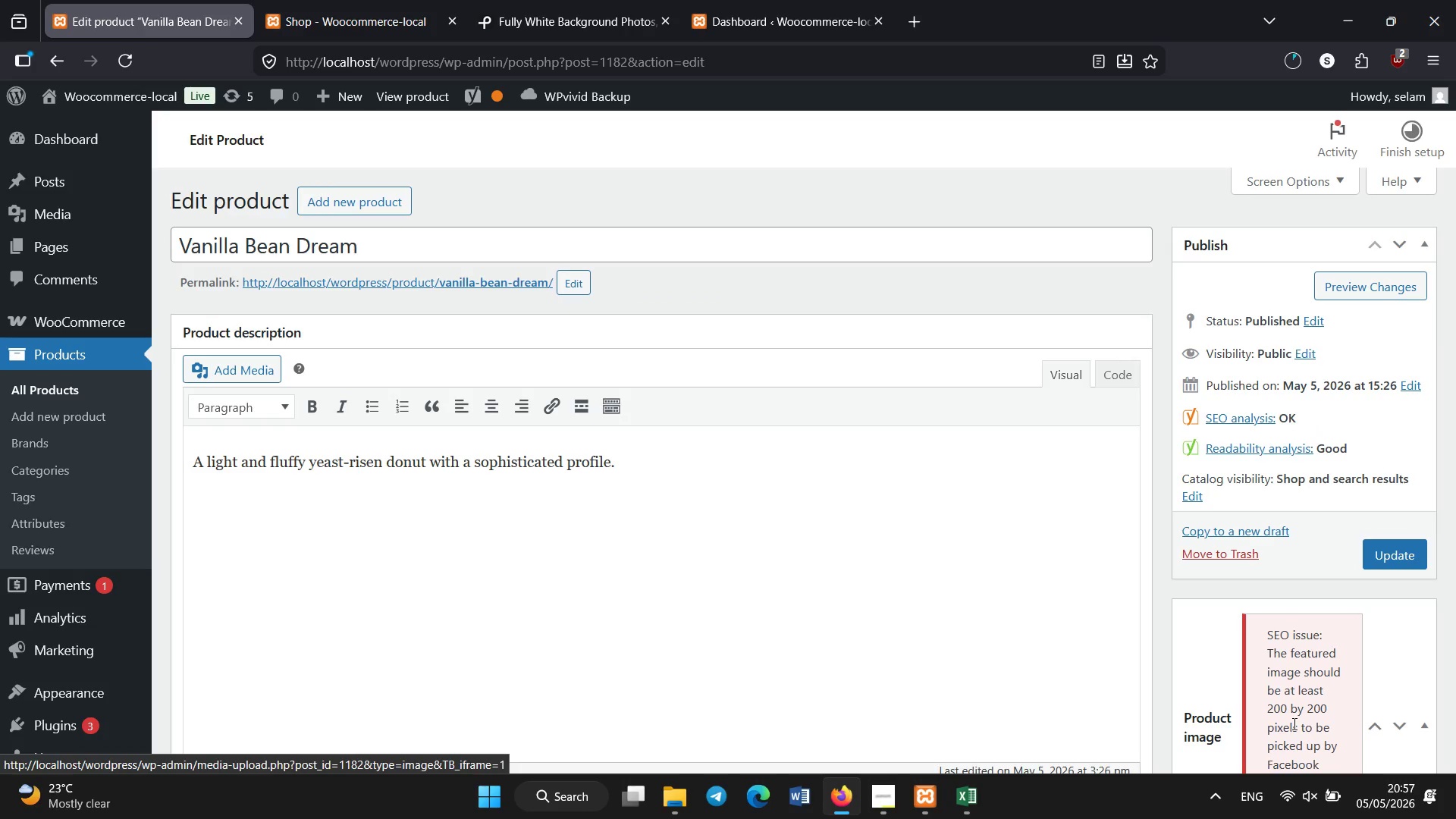 
wait(7.0)
 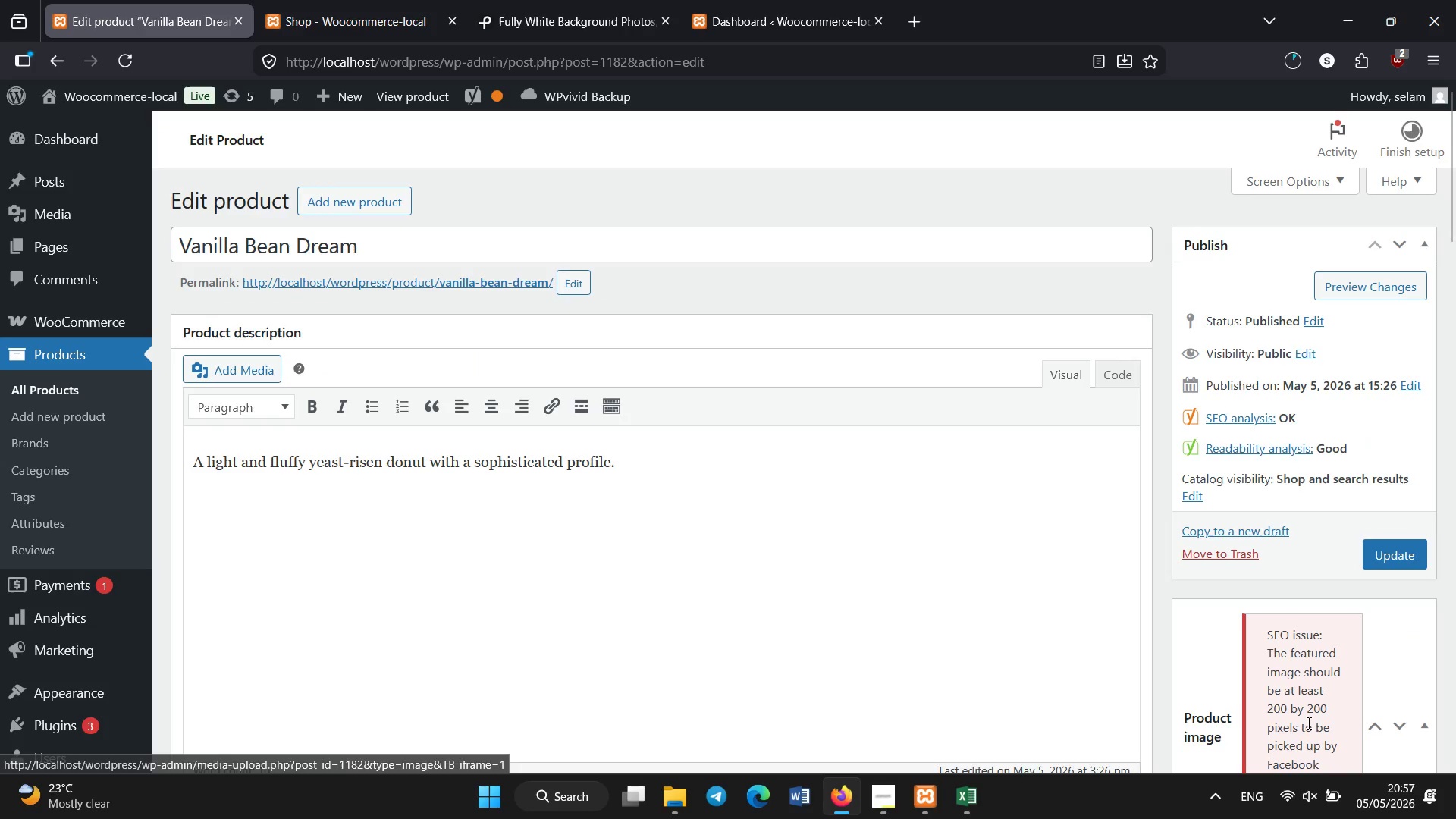 
scroll: coordinate [1294, 724], scroll_direction: none, amount: 0.0
 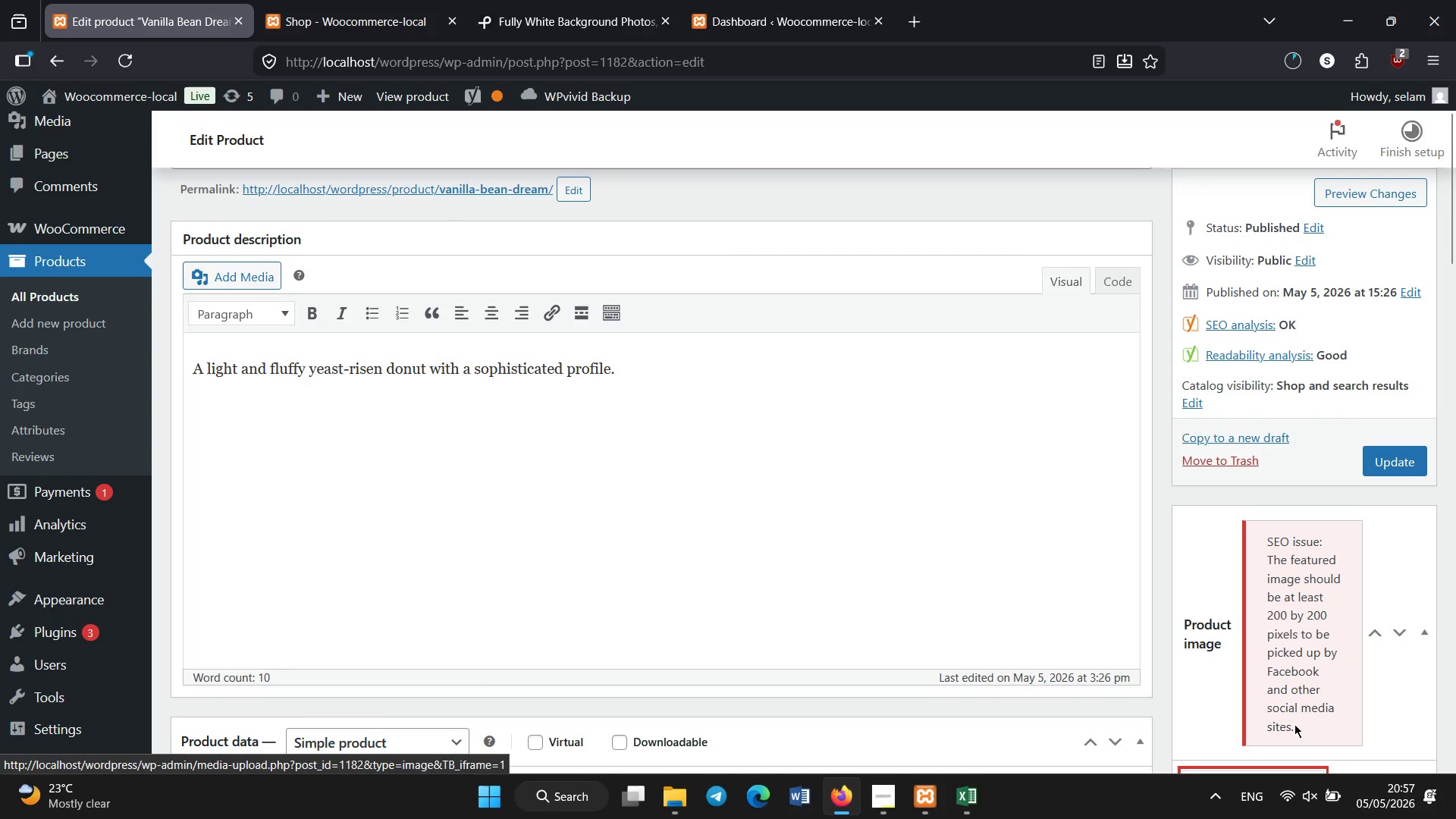 
scroll: coordinate [1294, 724], scroll_direction: down, amount: 2.0
 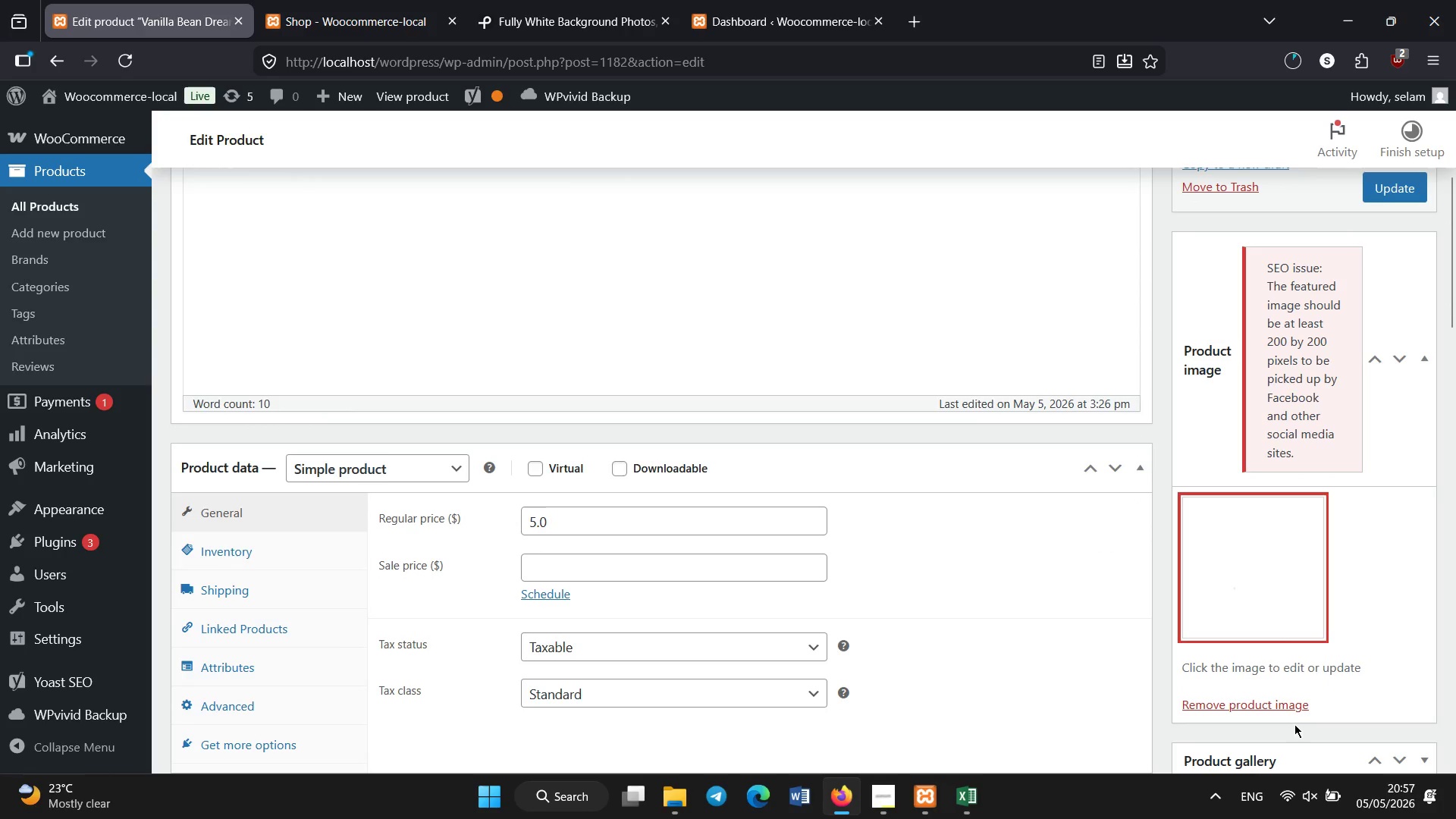 
scroll: coordinate [1294, 724], scroll_direction: none, amount: 0.0
 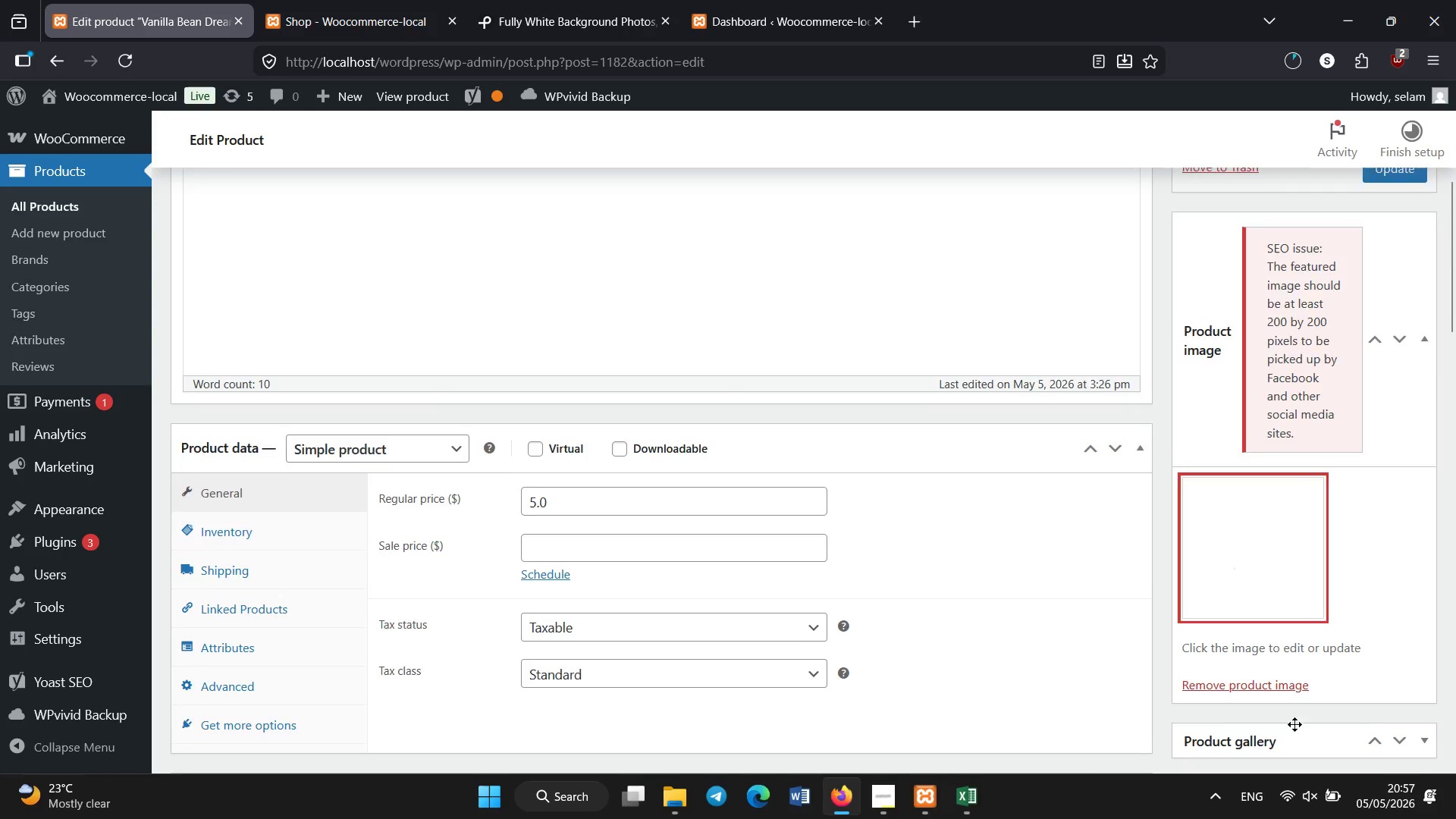 
scroll: coordinate [1294, 724], scroll_direction: down, amount: 3.0
 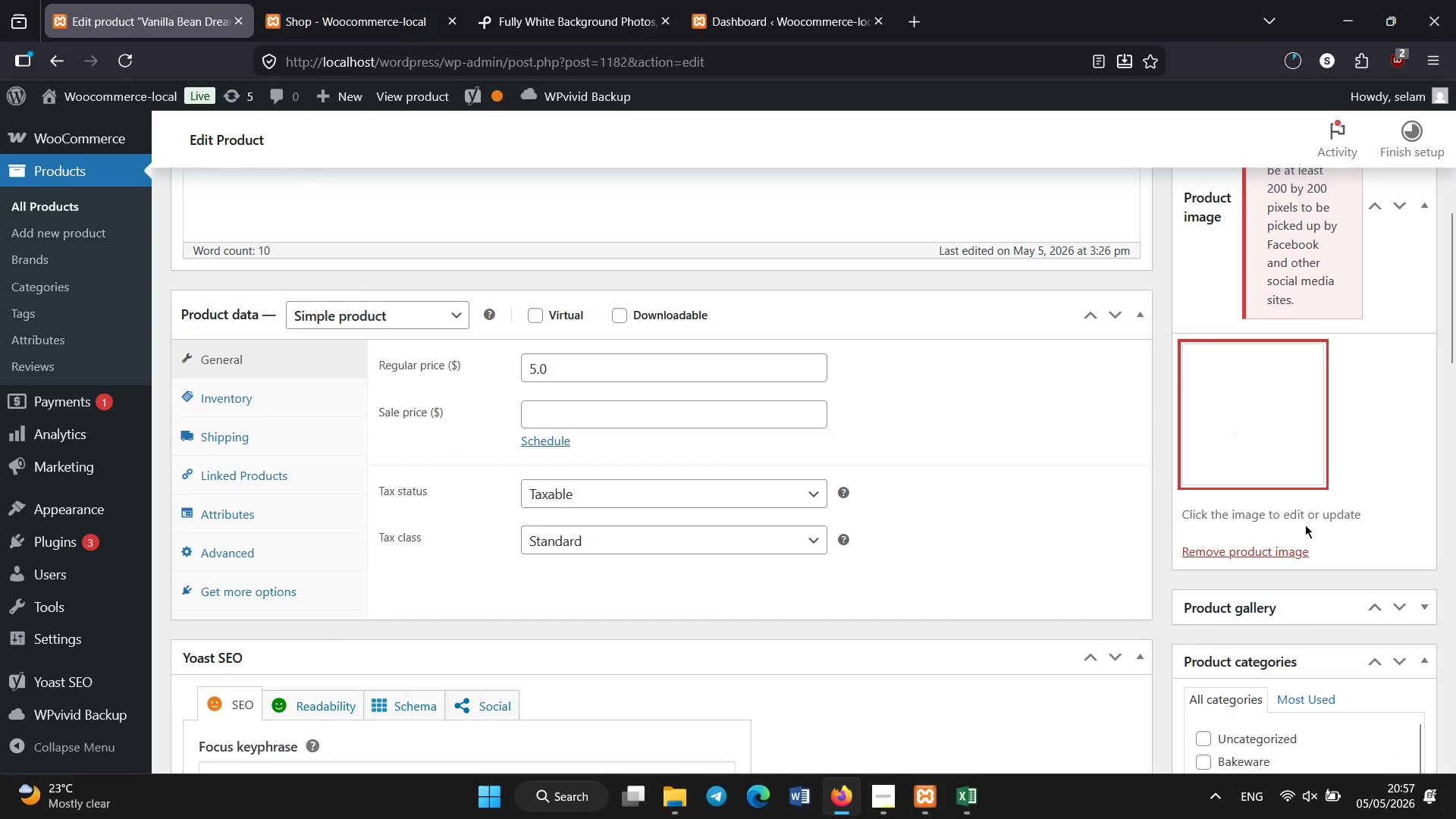 
scroll: coordinate [1303, 525], scroll_direction: up, amount: 6.0
 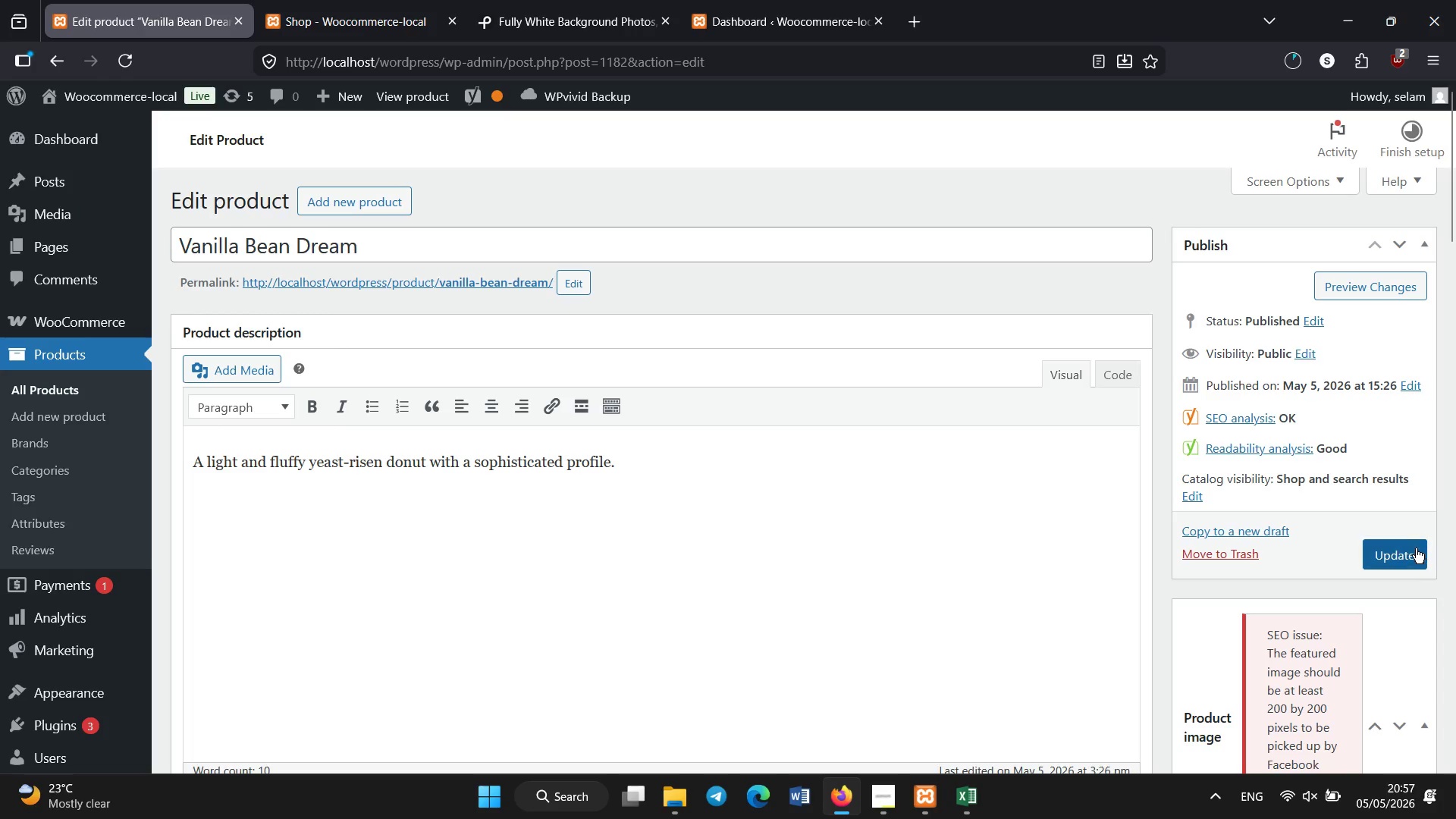 
left_click([1416, 548])
 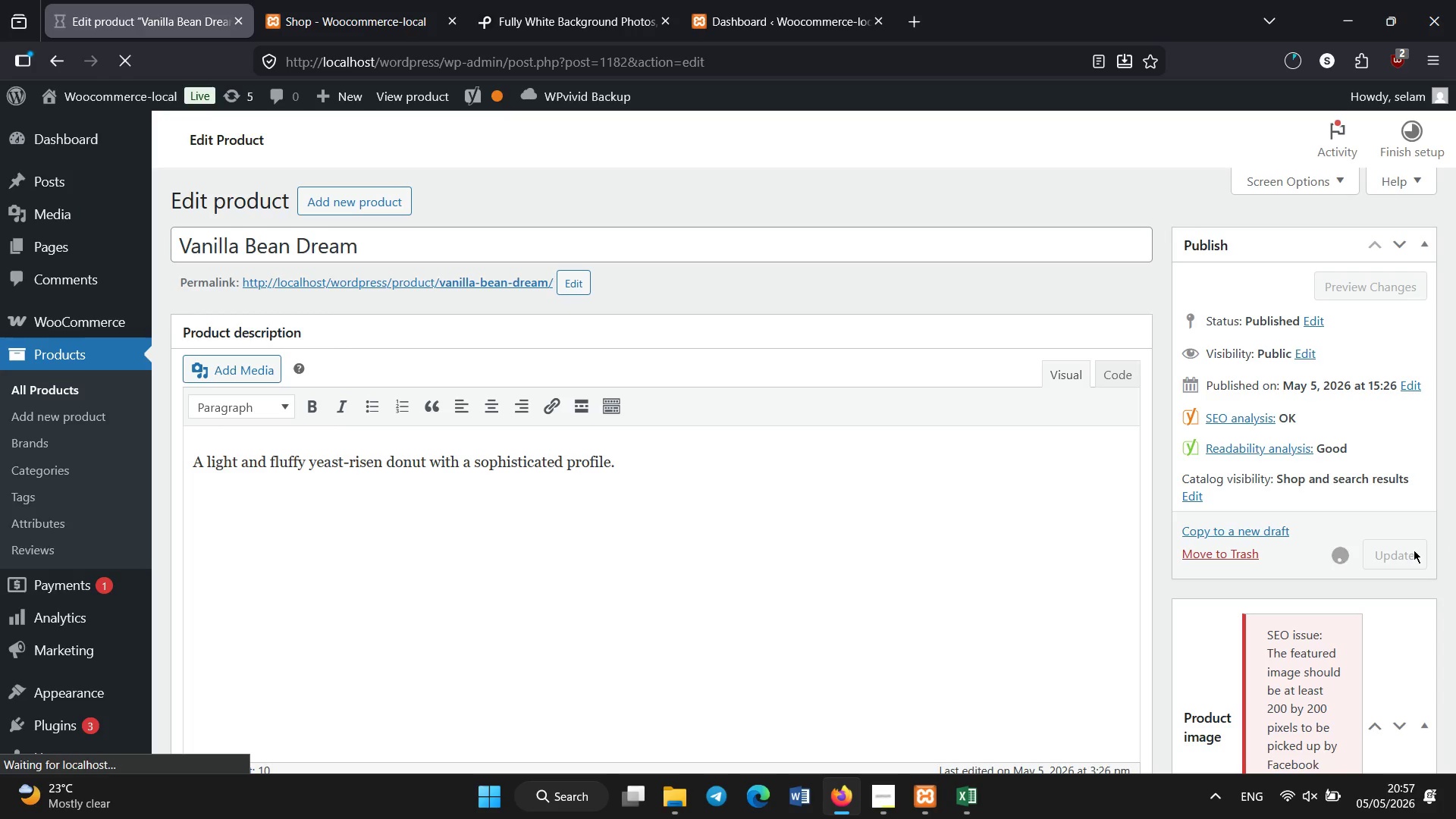 
wait(10.27)
 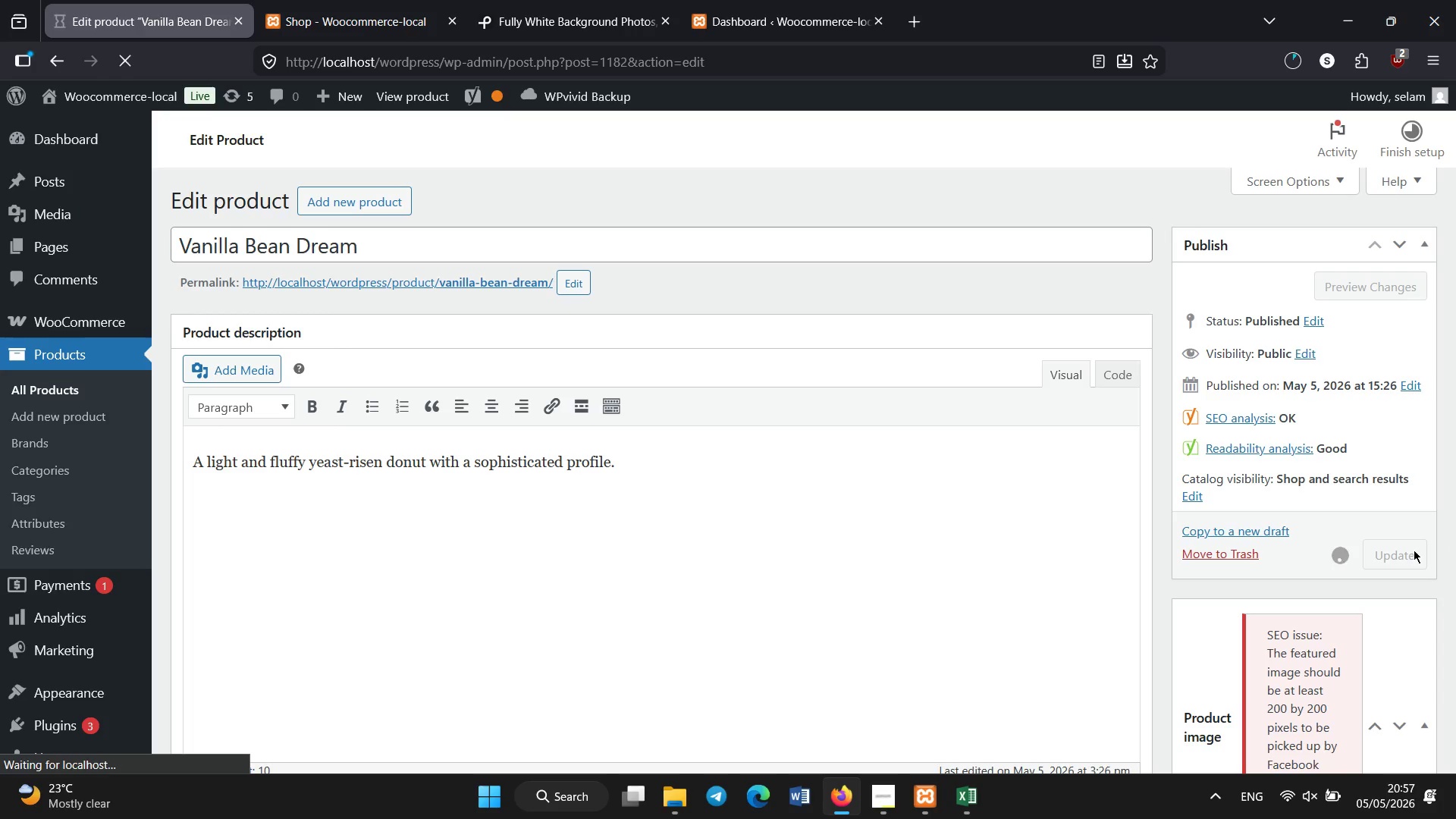 
scroll: coordinate [866, 529], scroll_direction: down, amount: 4.0
 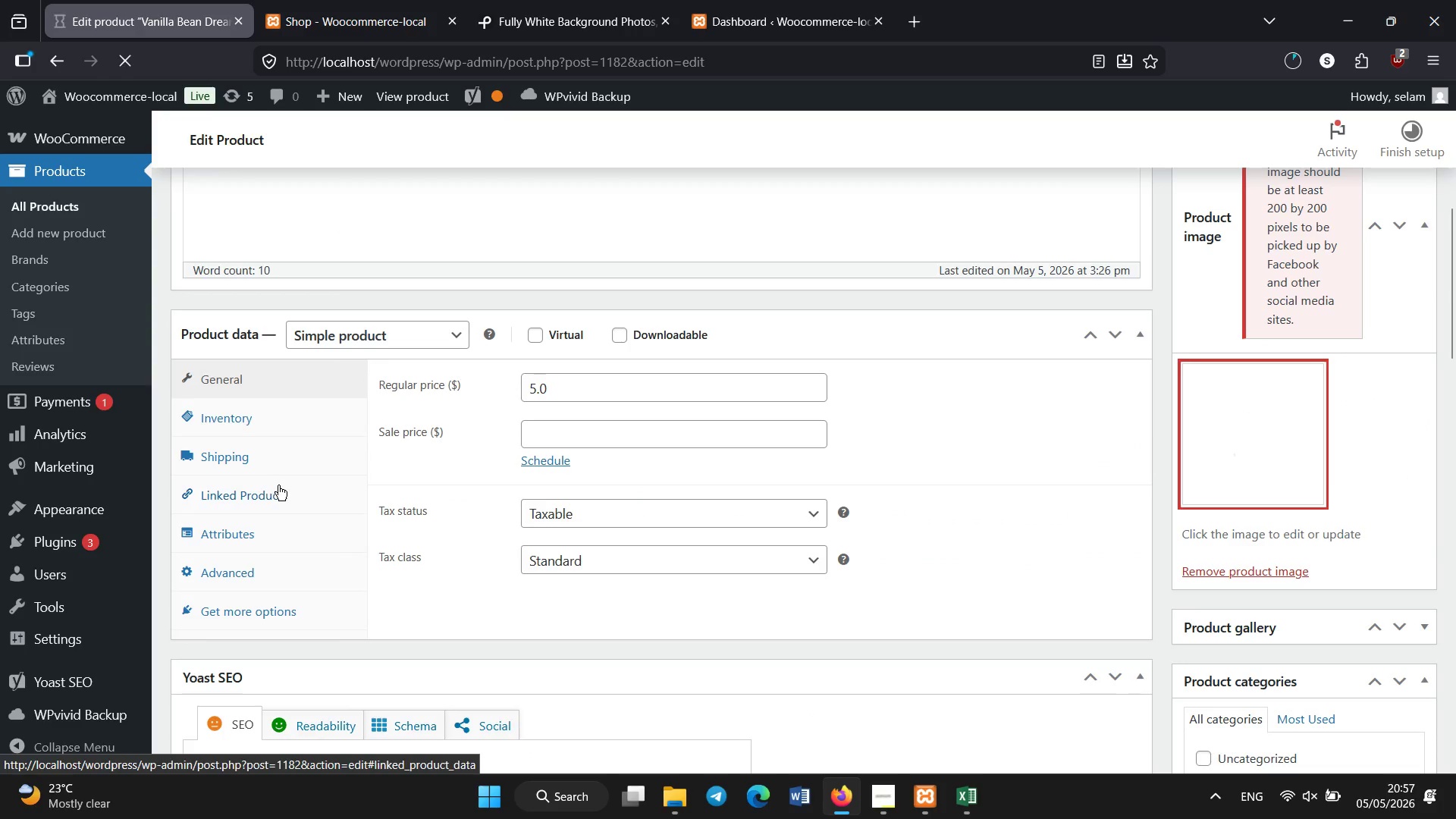 
left_click([272, 524])
 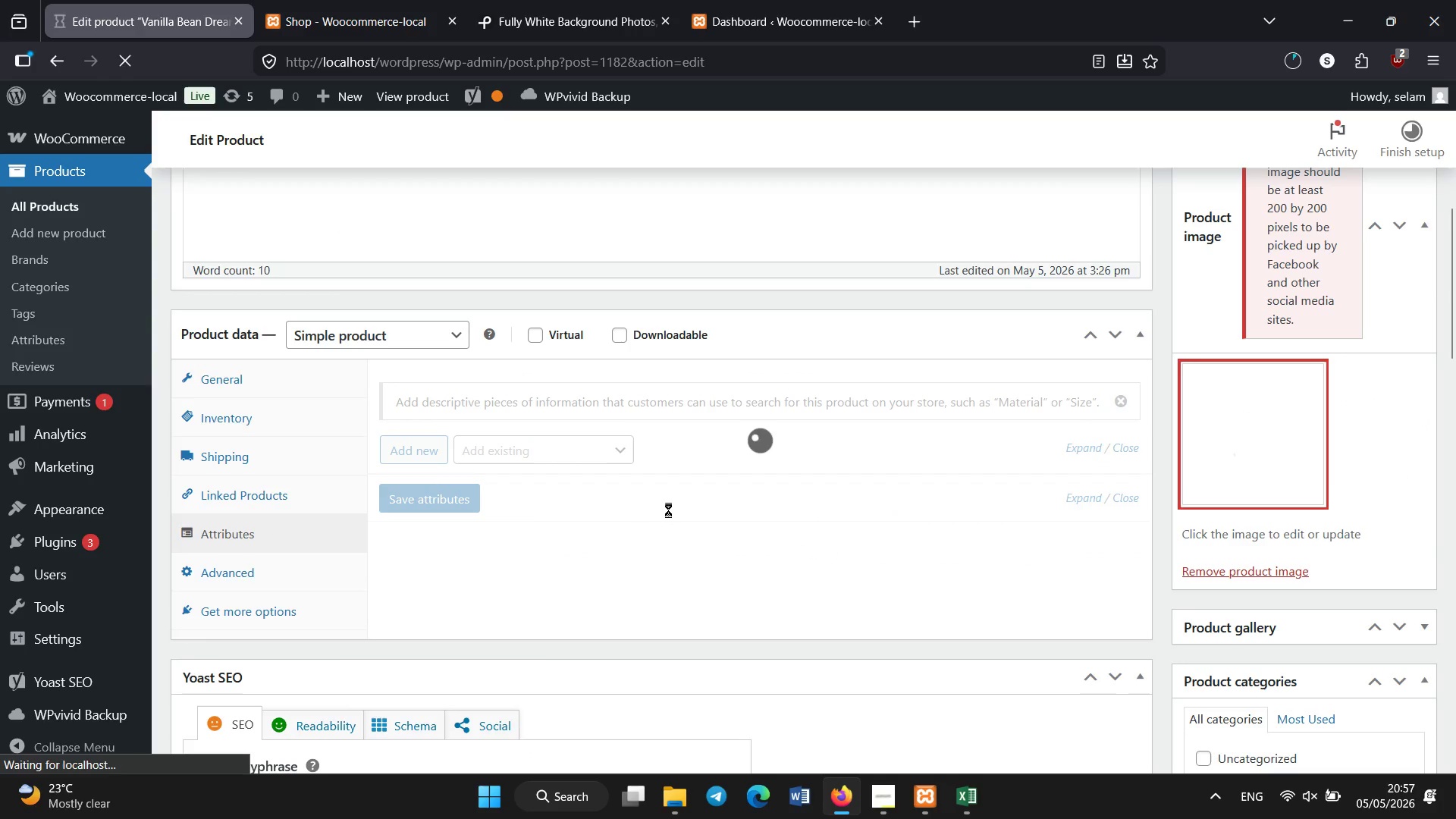 
scroll: coordinate [675, 477], scroll_direction: up, amount: 5.0
 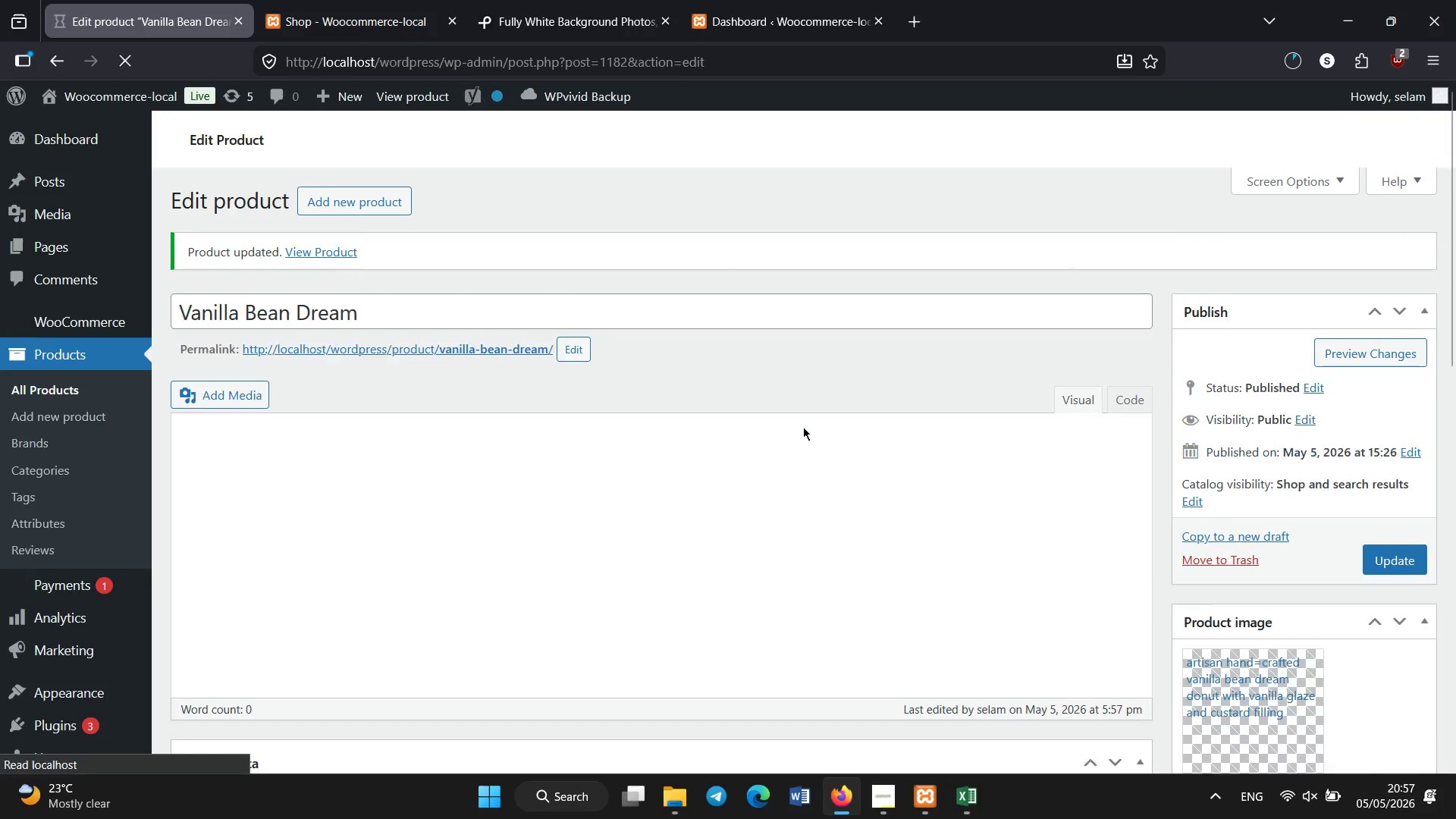 
scroll: coordinate [488, 468], scroll_direction: down, amount: 6.0
 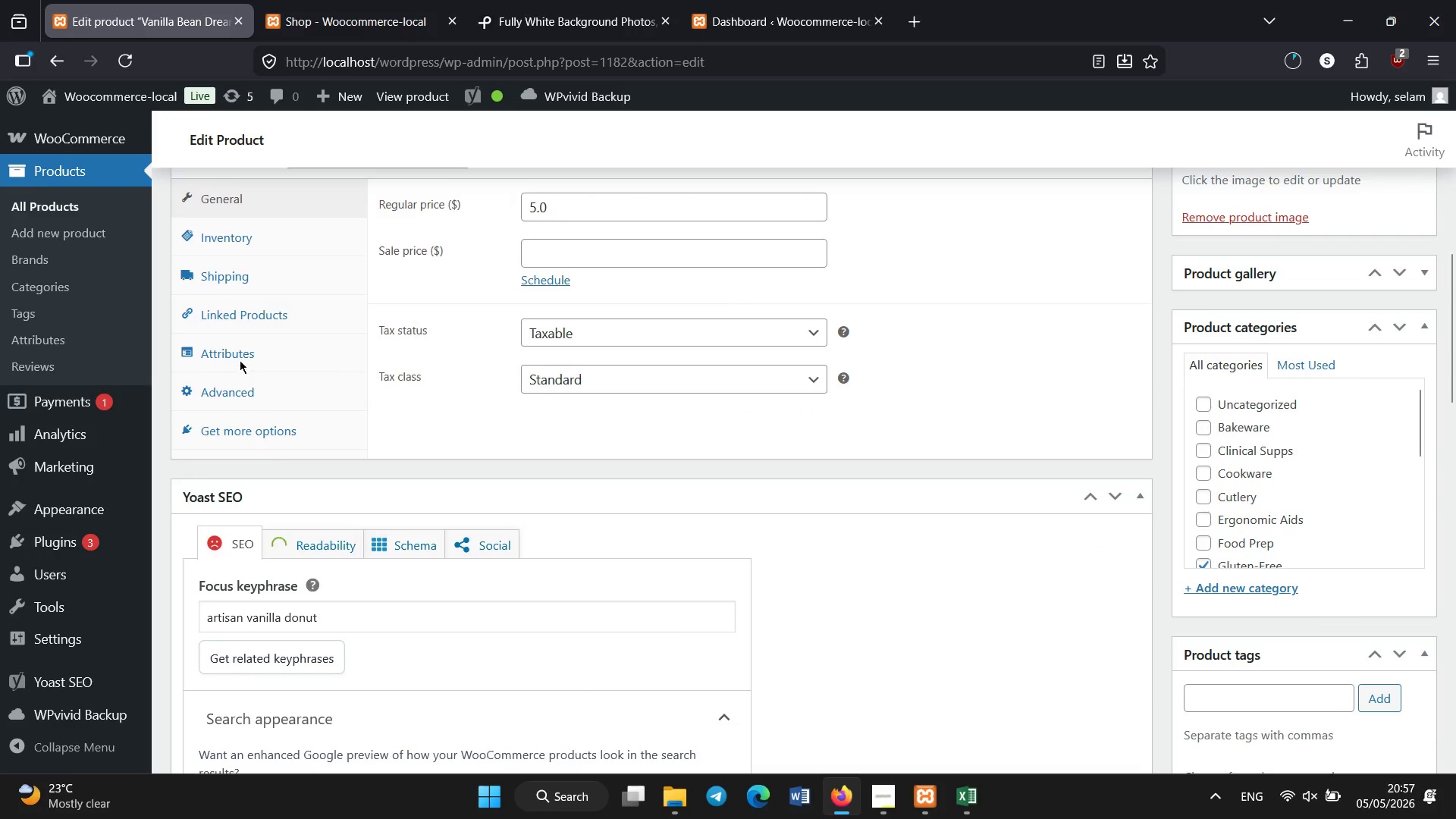 
left_click([243, 351])
 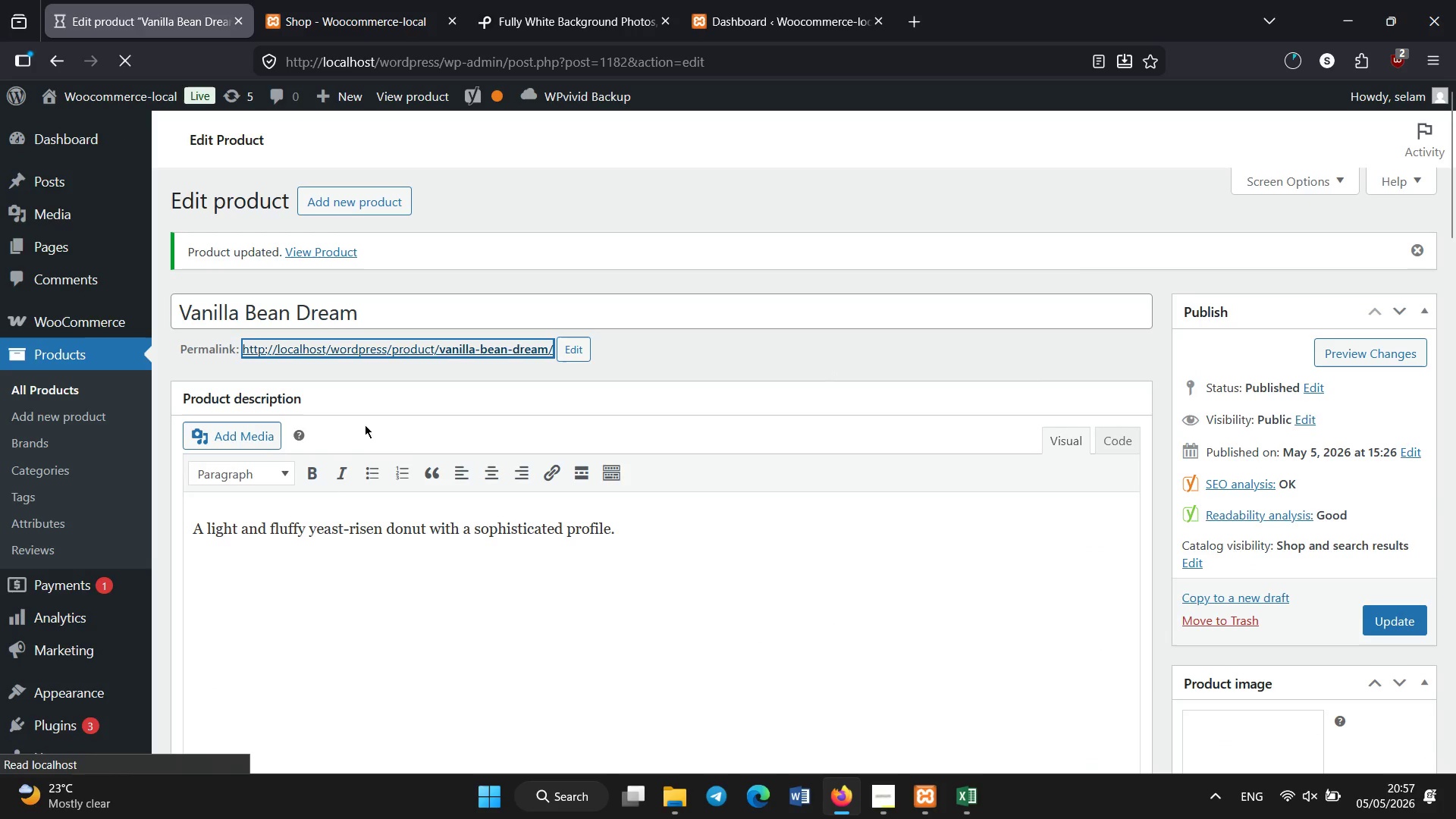 
scroll: coordinate [420, 510], scroll_direction: down, amount: 7.0
 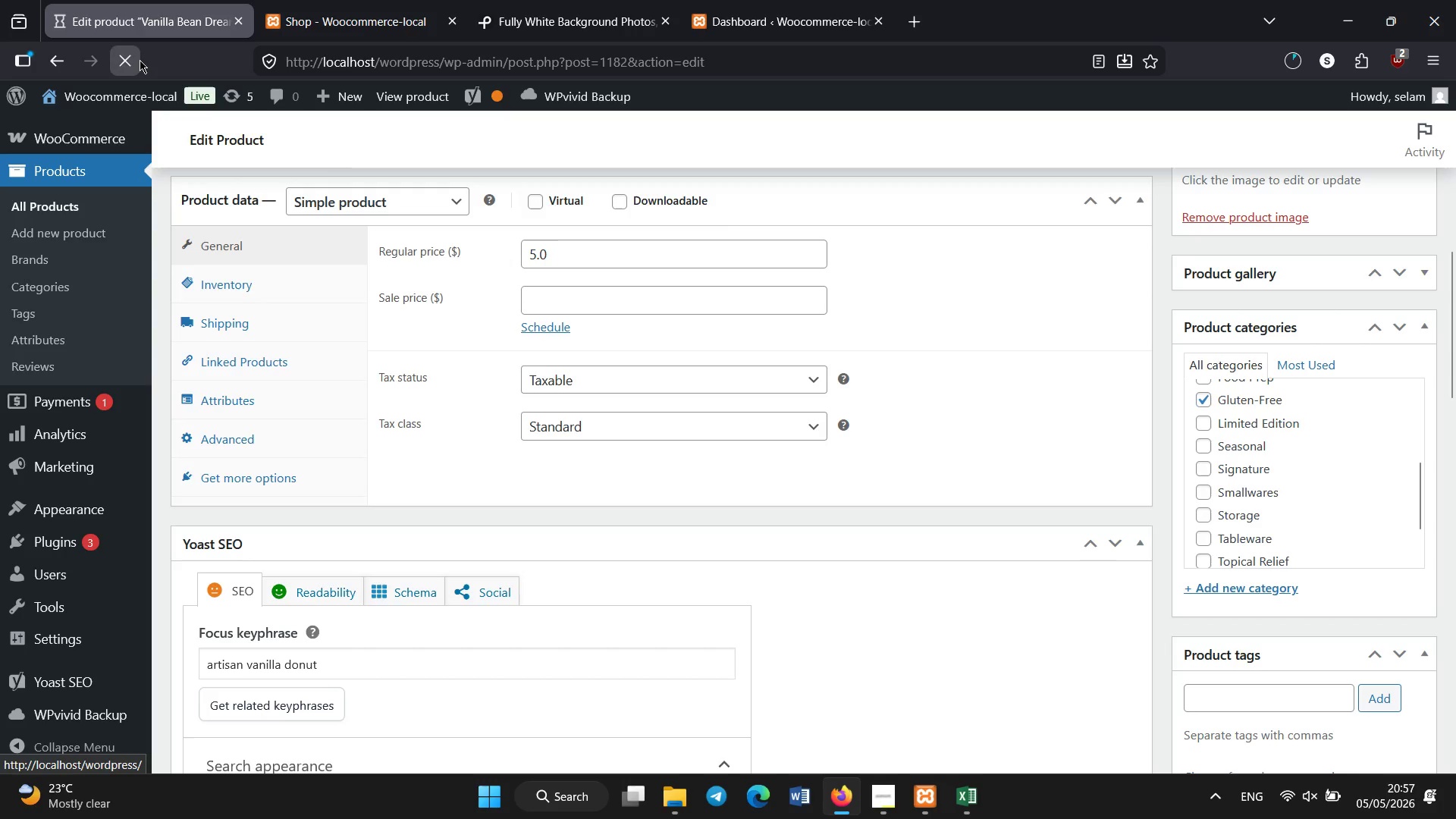 
left_click([139, 56])
 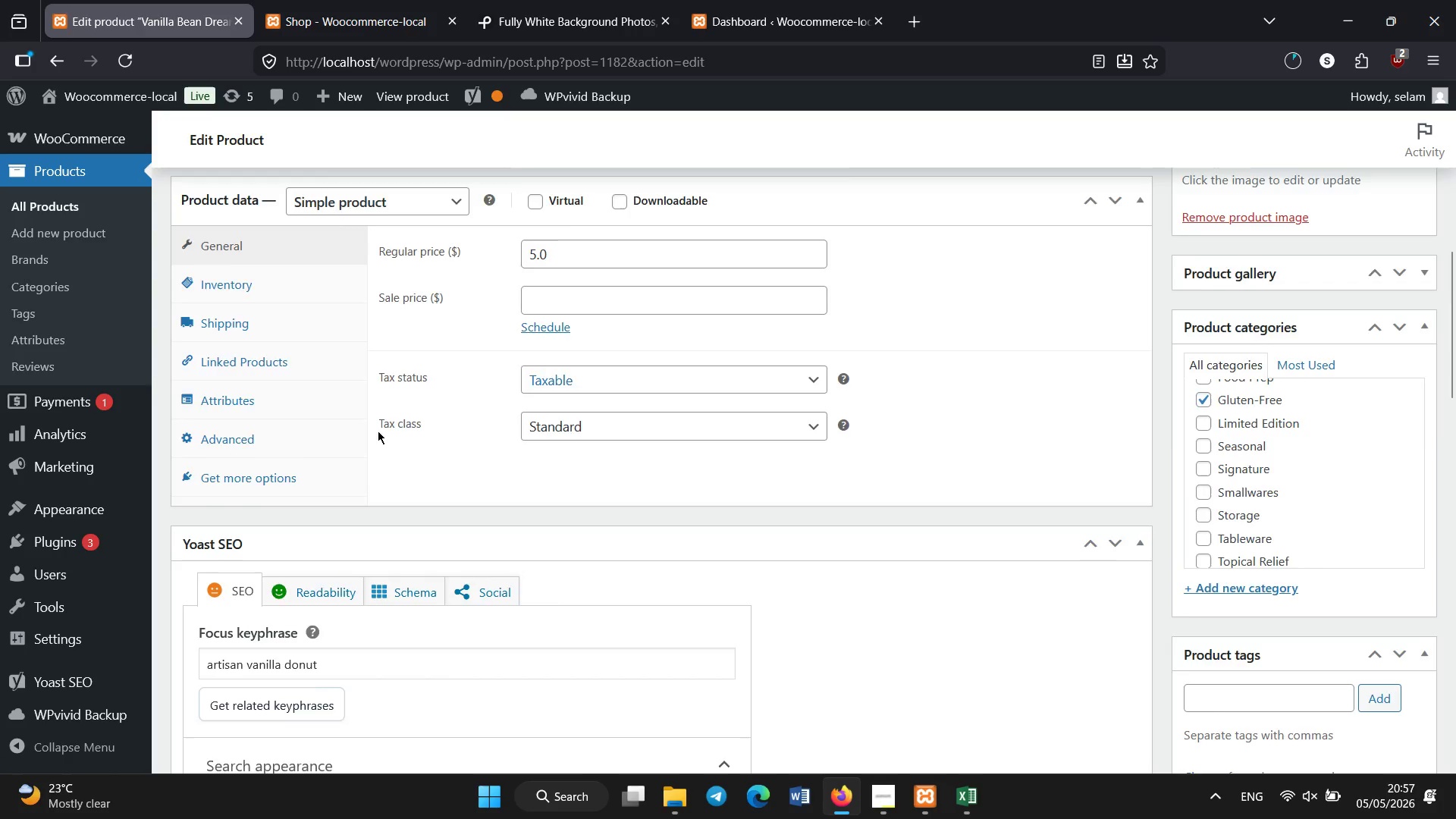 
scroll: coordinate [352, 451], scroll_direction: down, amount: 2.0
 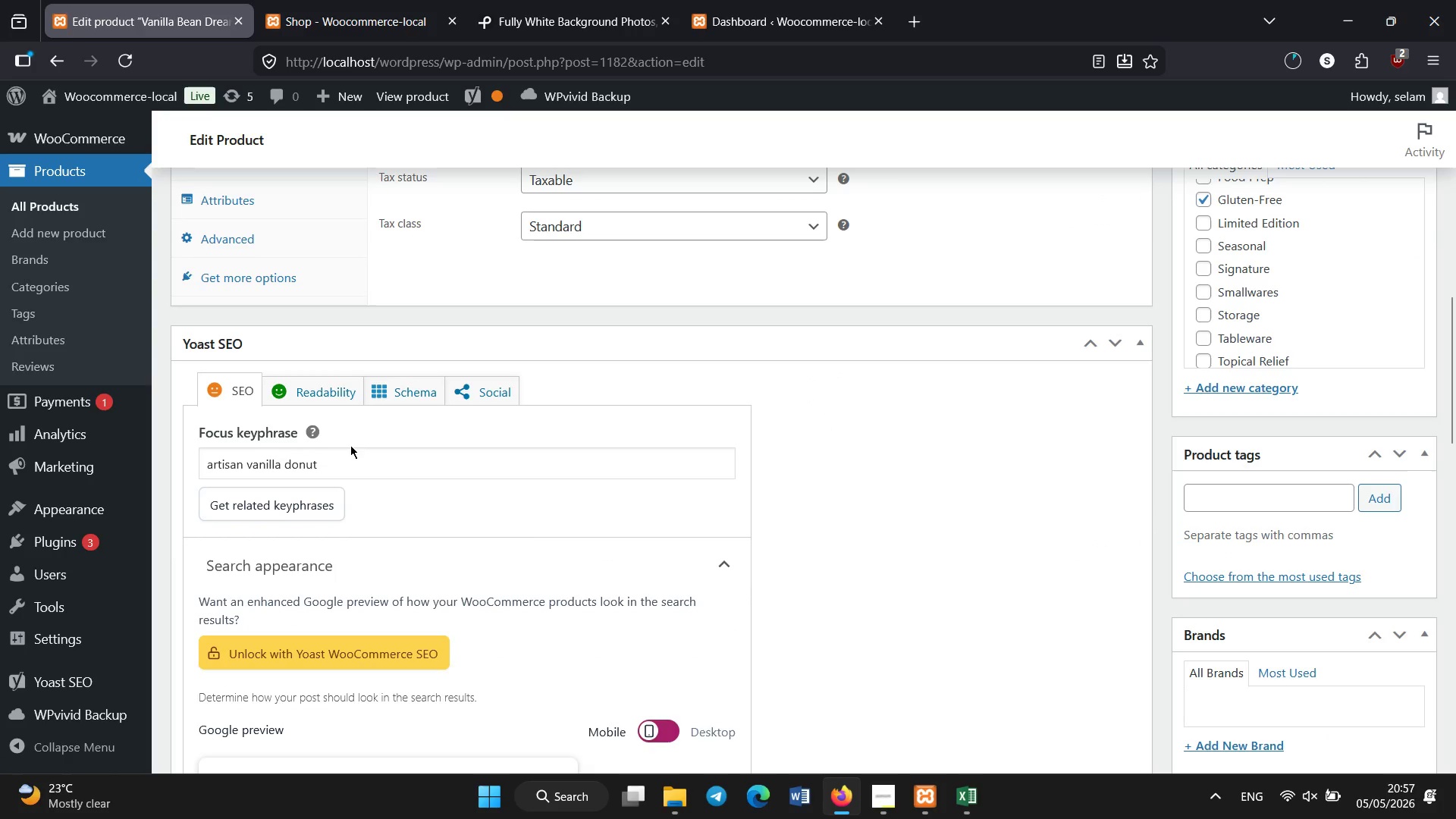 
scroll: coordinate [513, 460], scroll_direction: up, amount: 2.0
 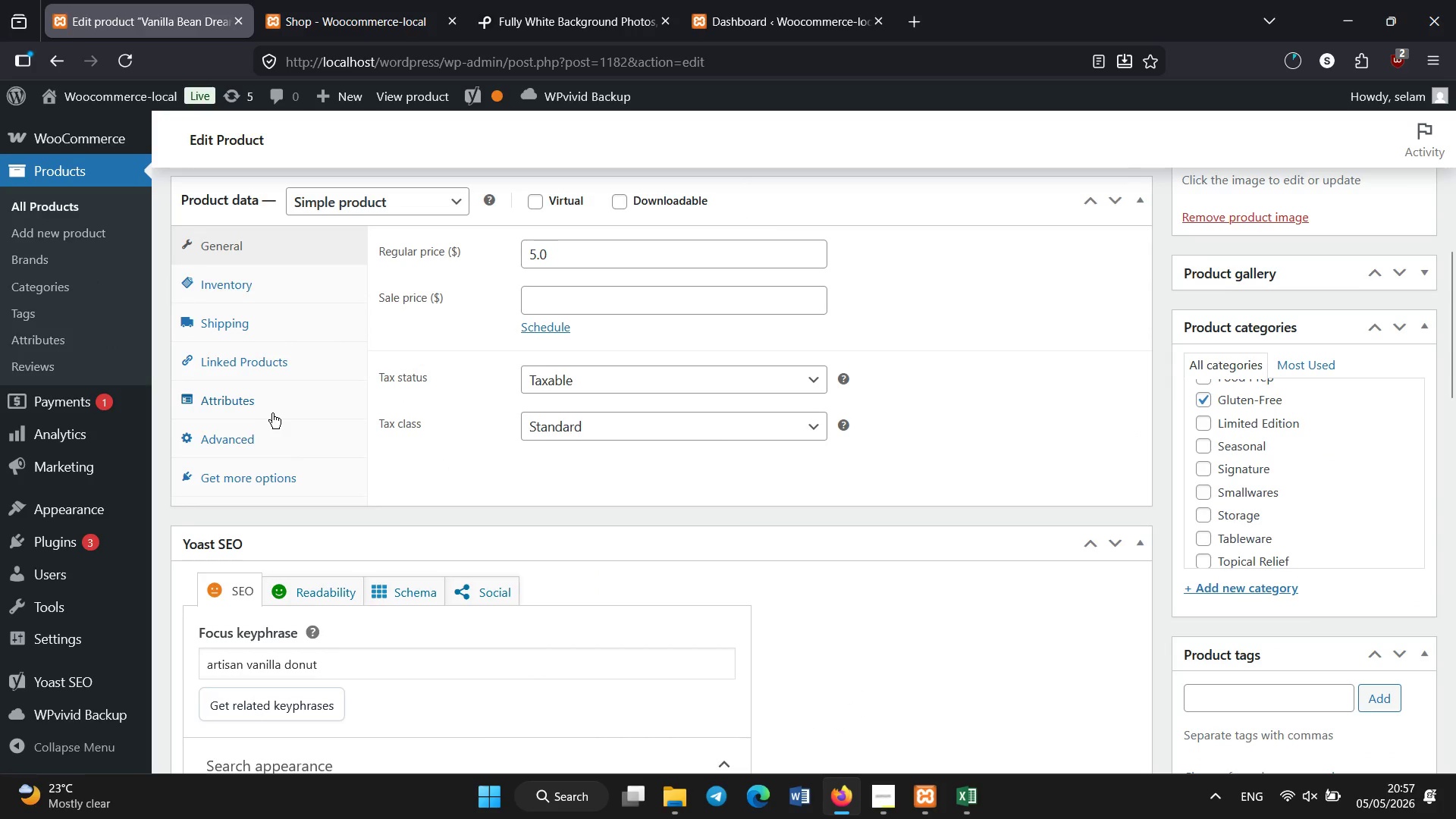 
left_click([262, 404])
 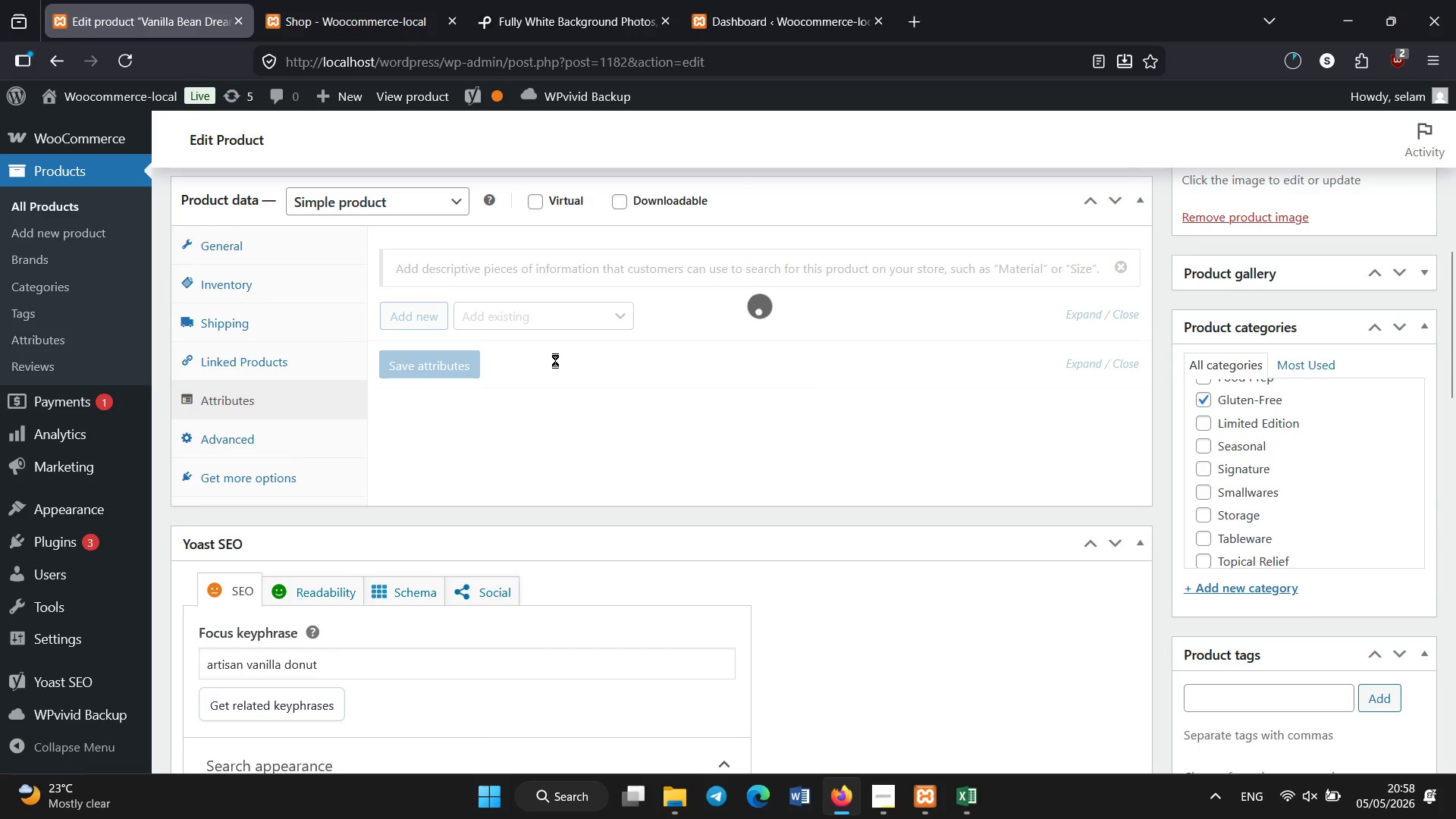 
left_click([491, 444])
 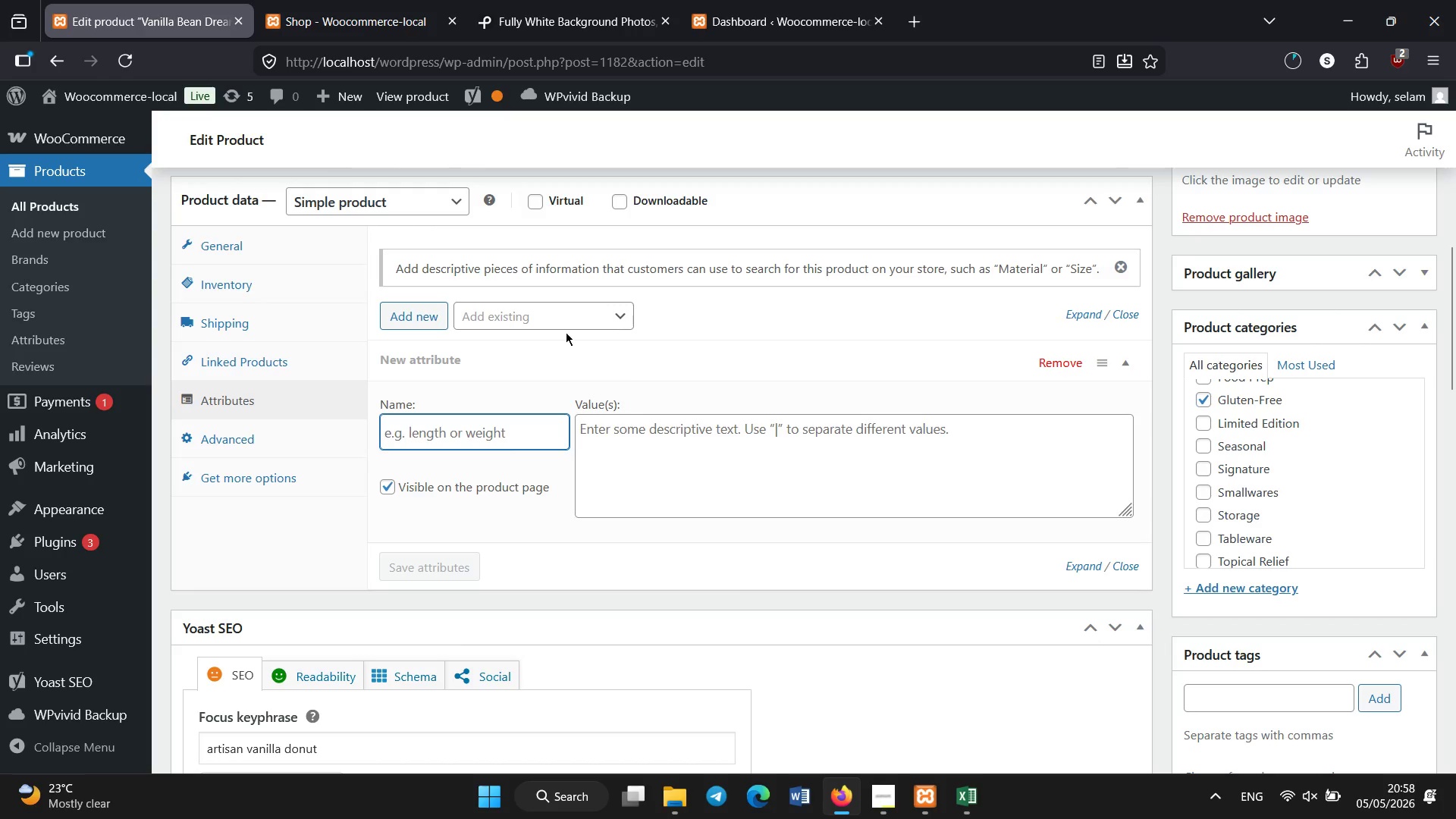 
mouse_move([532, 388])
 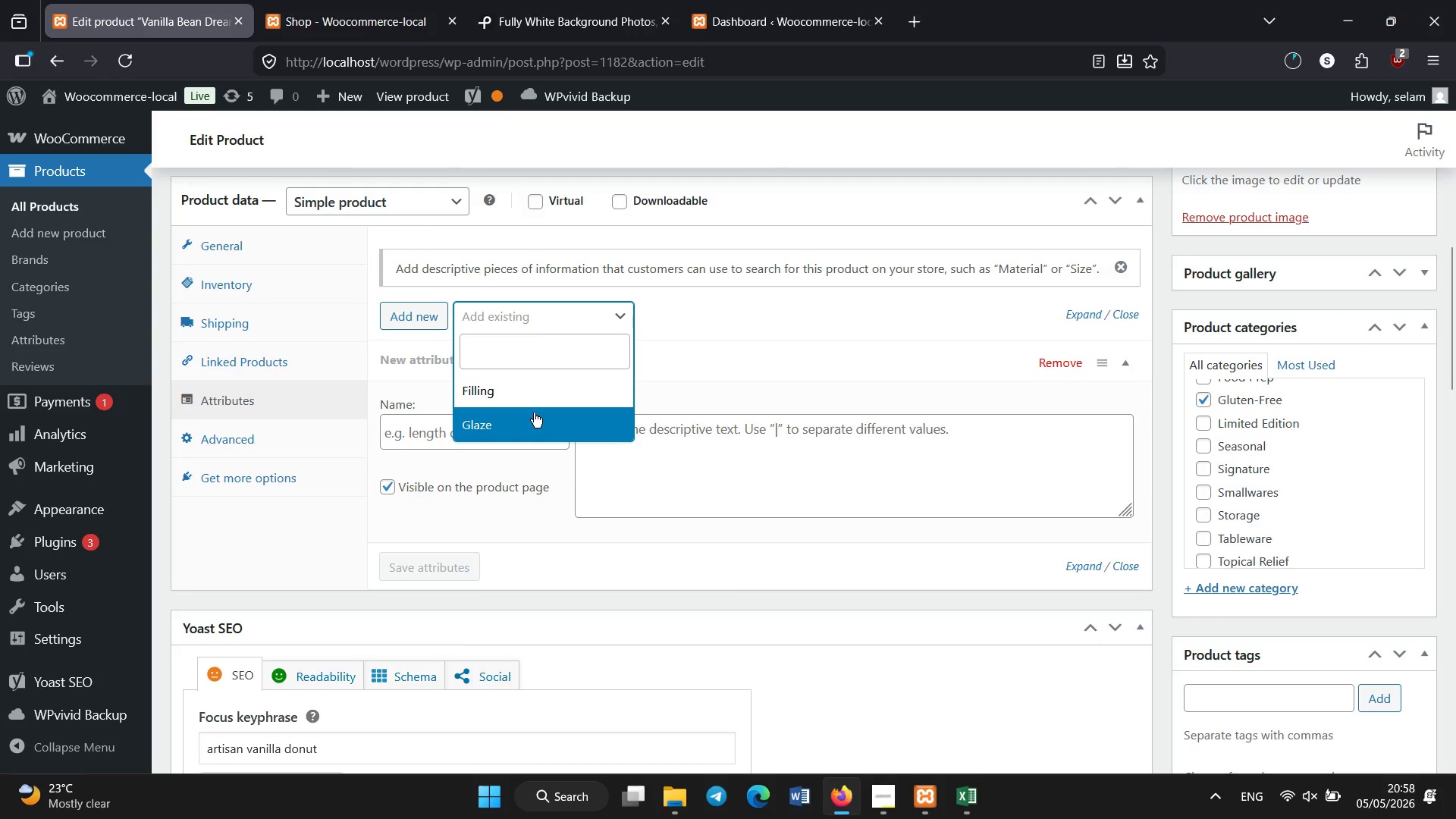 
left_click([535, 413])
 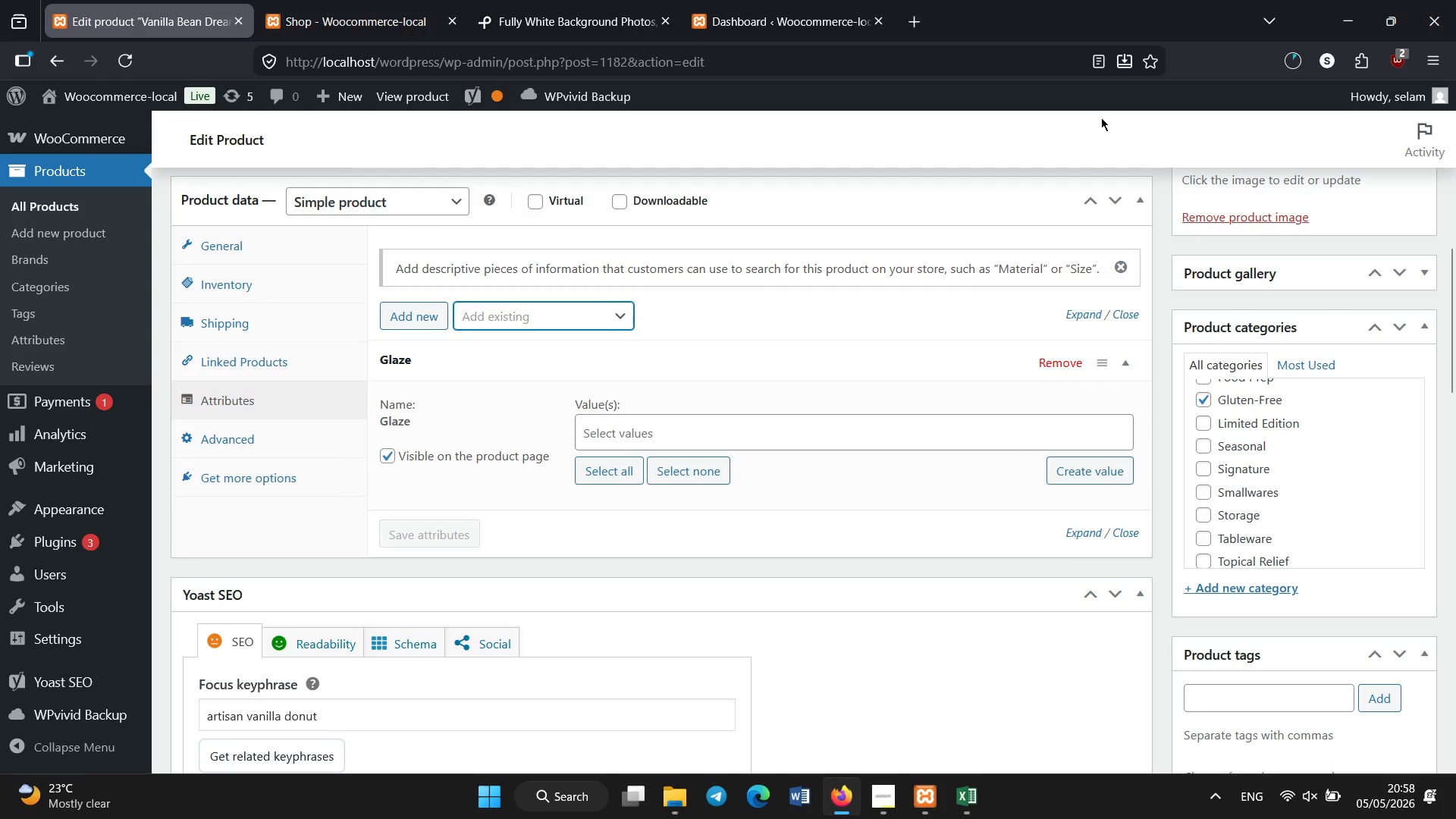 
wait(5.66)
 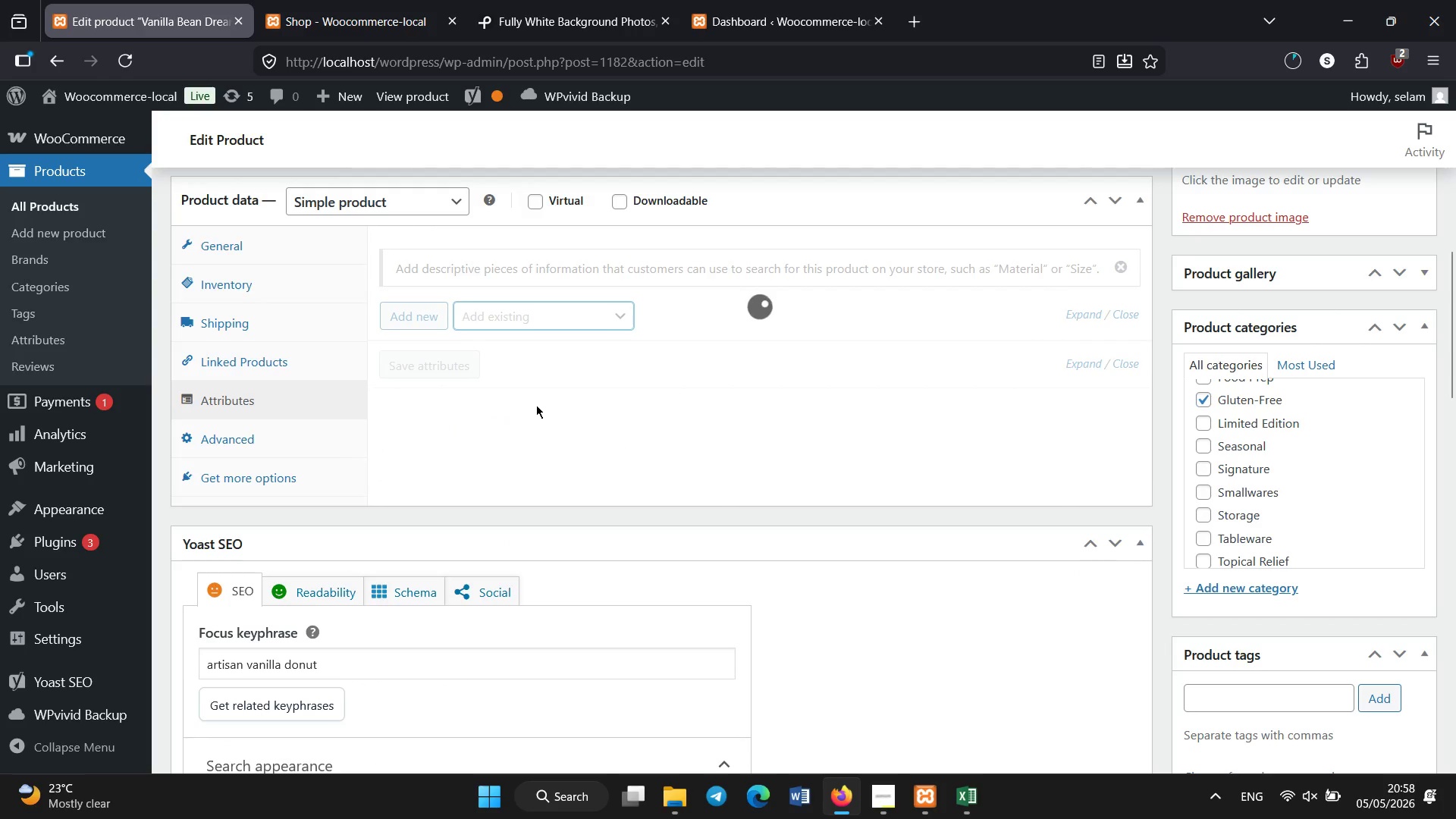 
left_click([612, 425])
 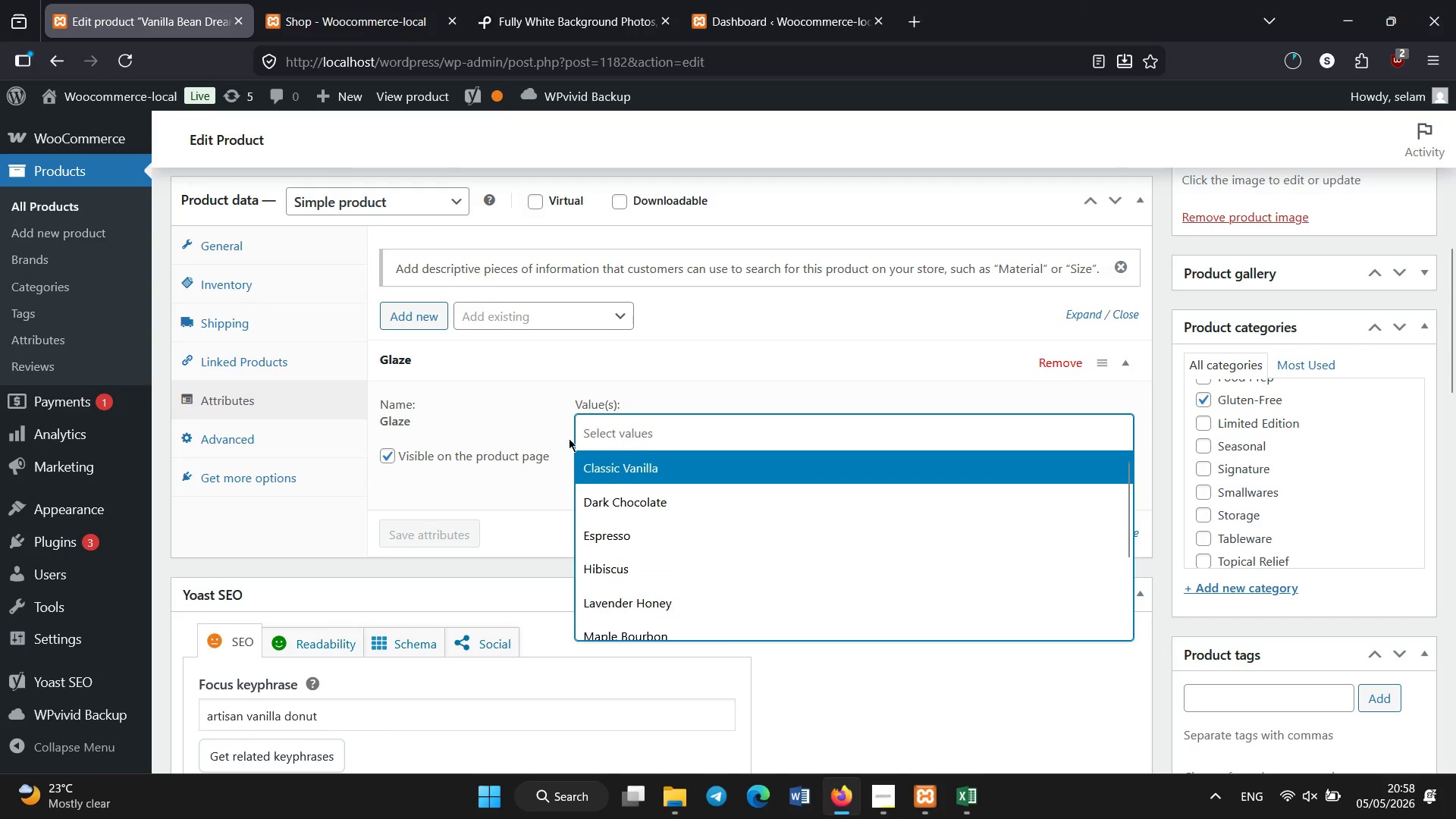 
scroll: coordinate [626, 540], scroll_direction: down, amount: 2.0
 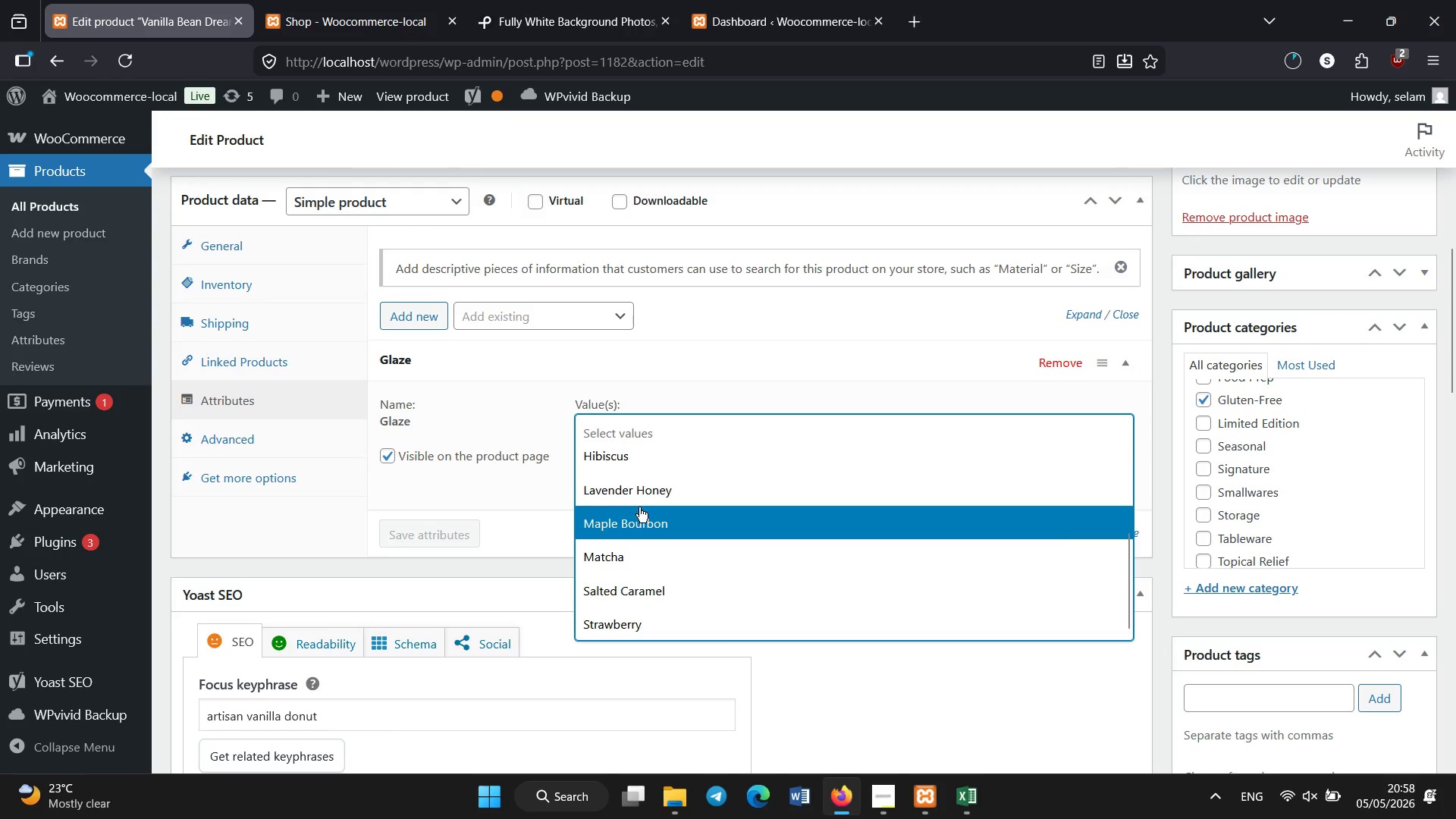 
wait(6.42)
 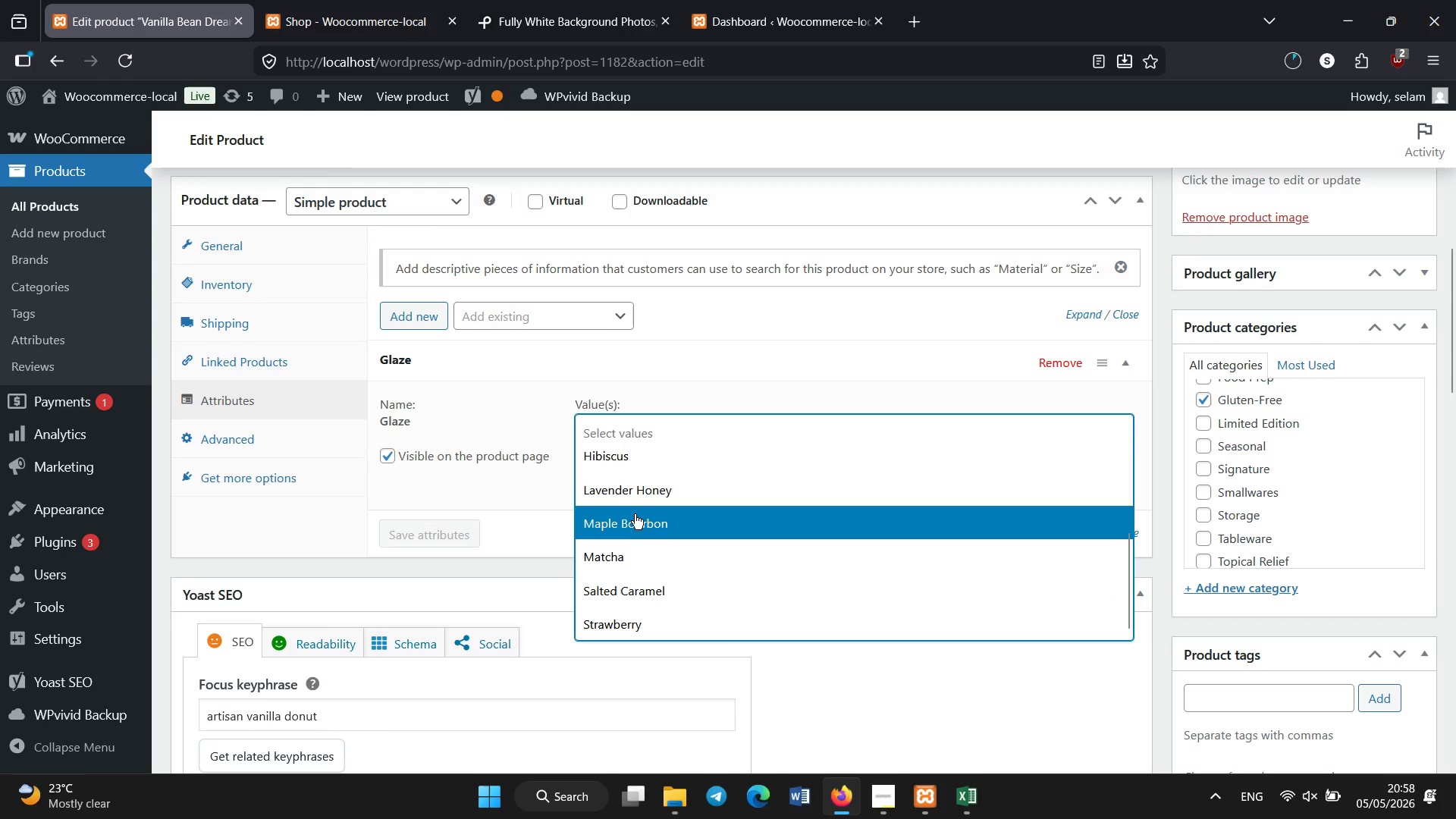 
scroll: coordinate [636, 577], scroll_direction: up, amount: 2.0
 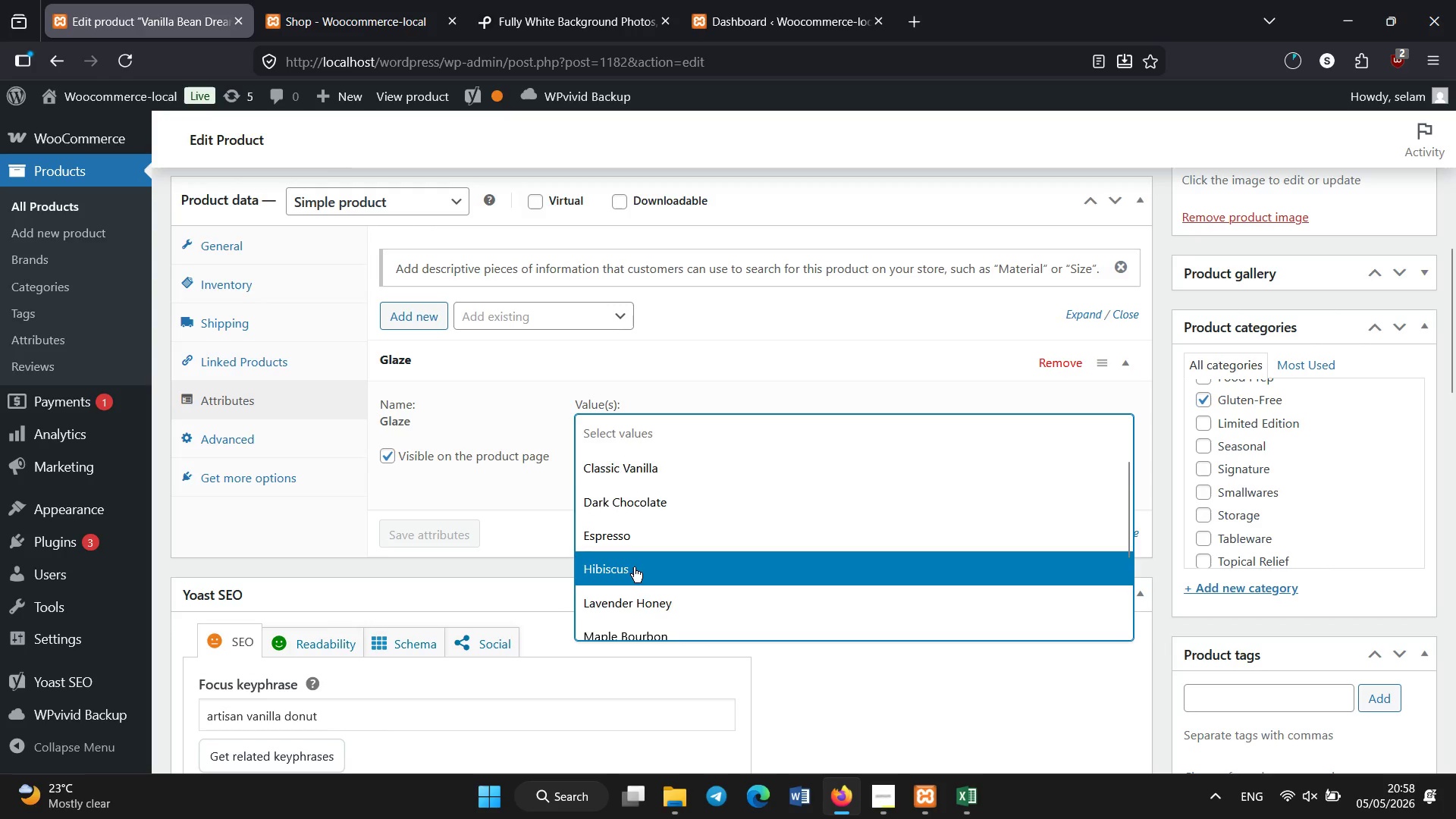 
scroll: coordinate [634, 567], scroll_direction: down, amount: 3.0
 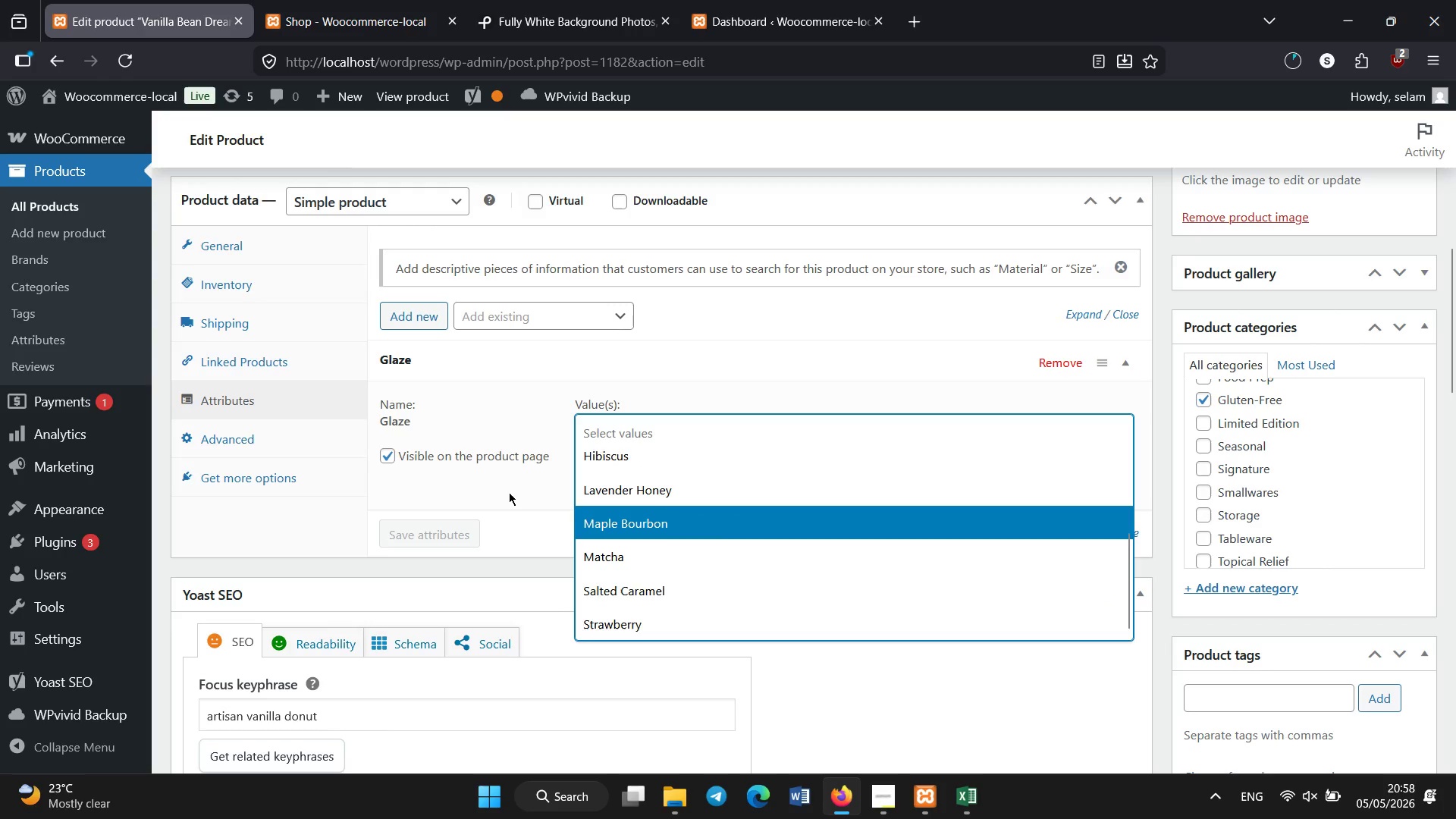 
left_click([509, 492])
 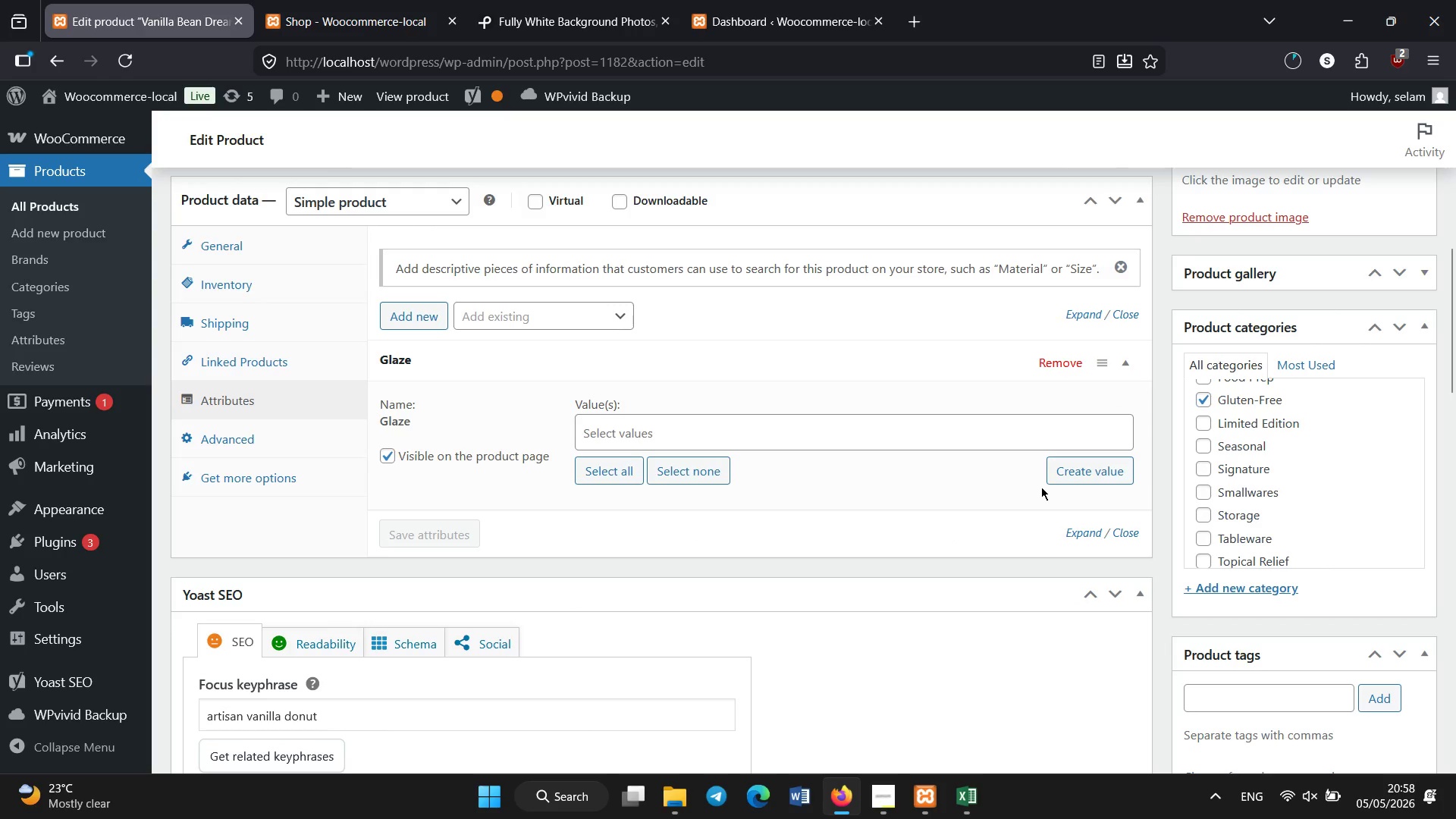 
left_click([1053, 482])
 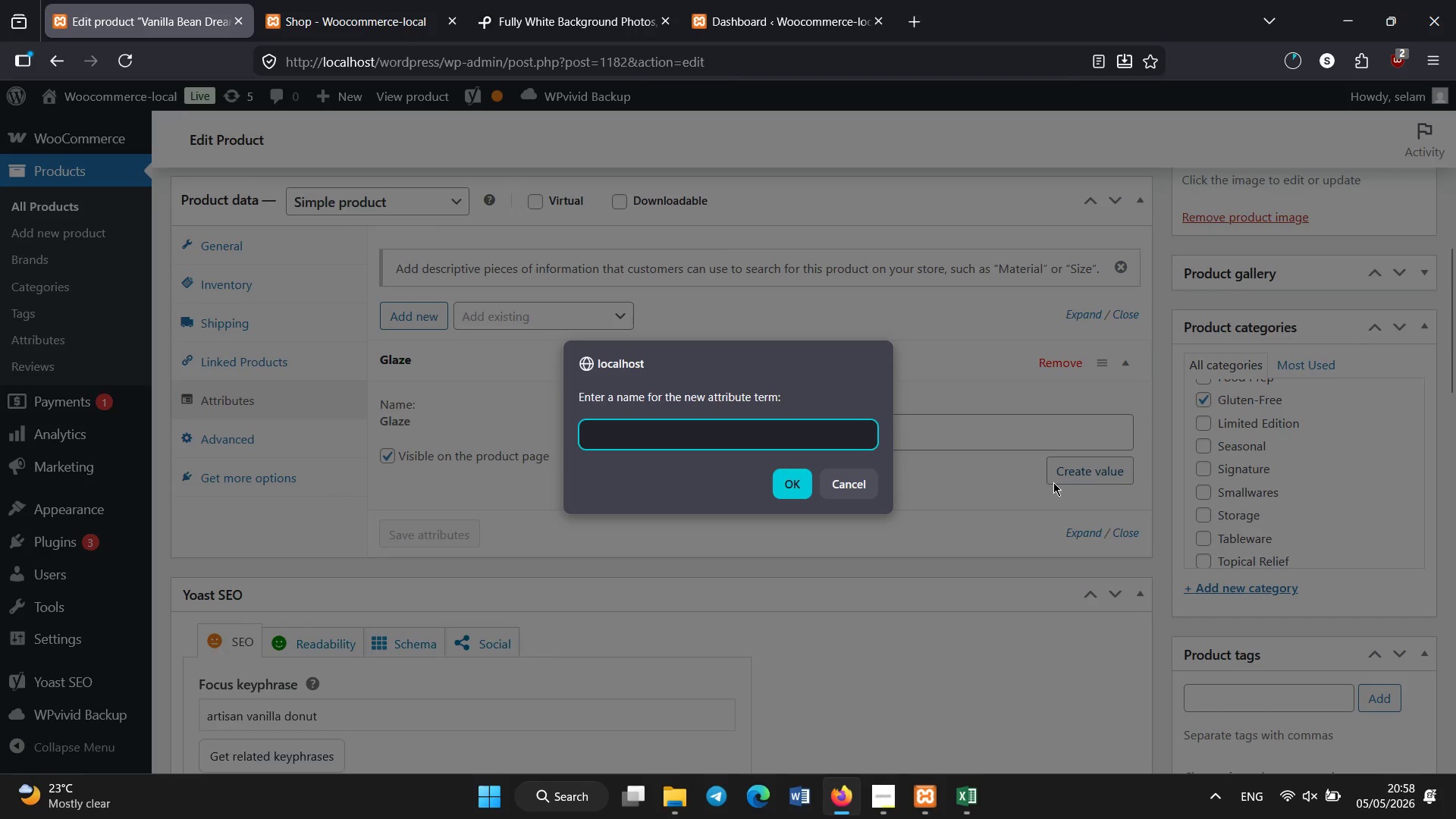 
type(Lemon Zest)
 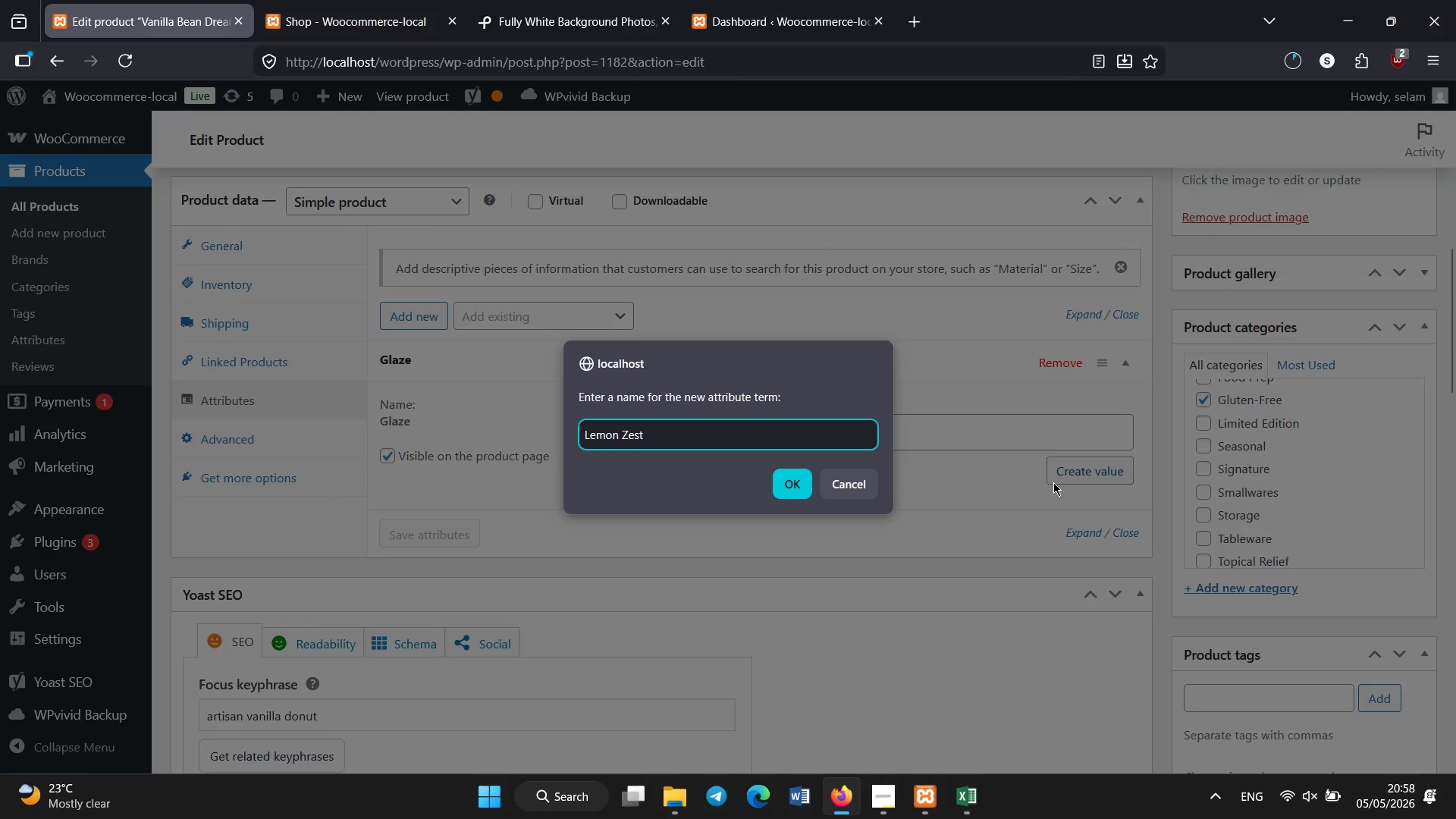 
left_click([788, 493])
 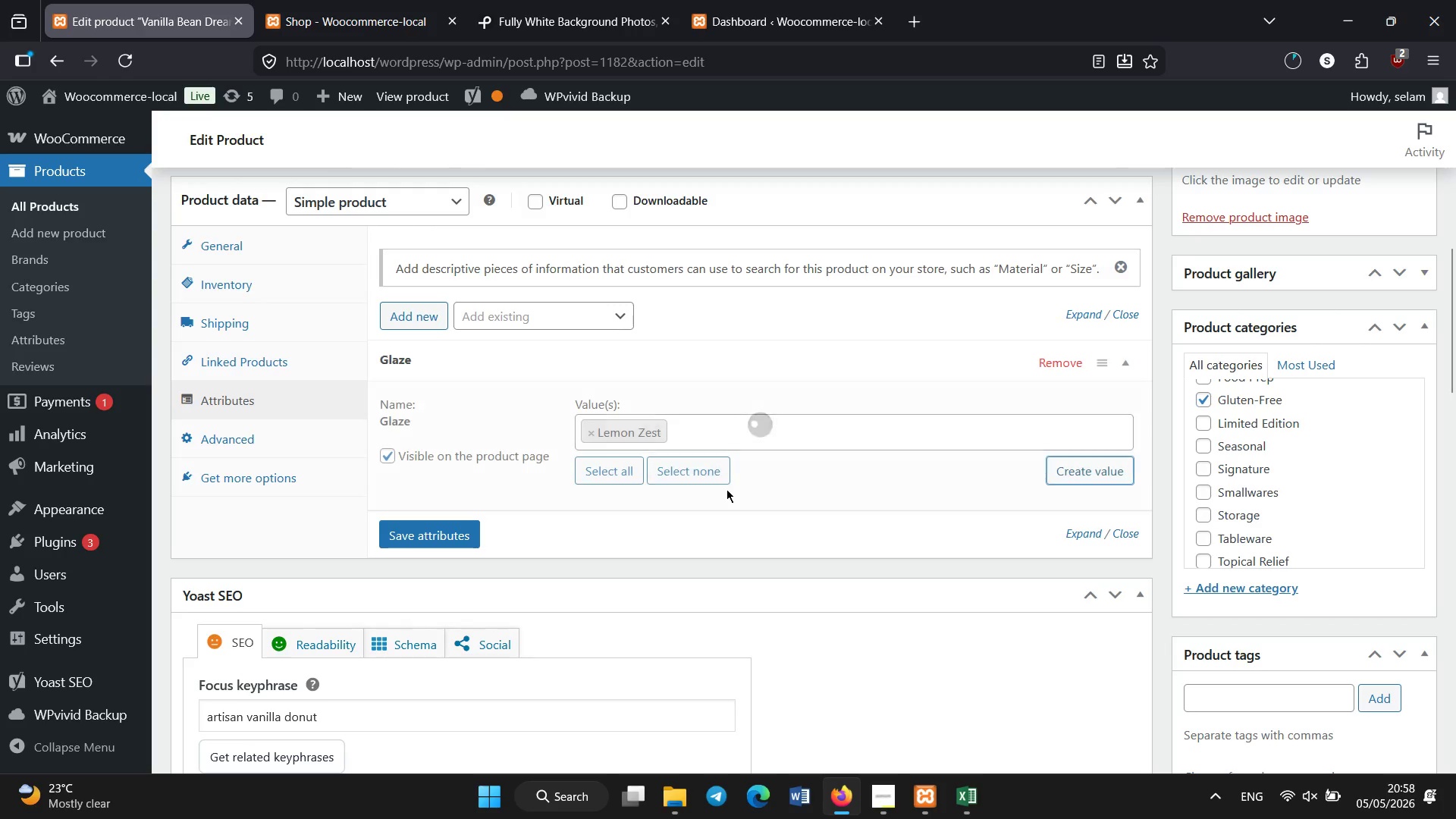 
left_click([537, 313])
 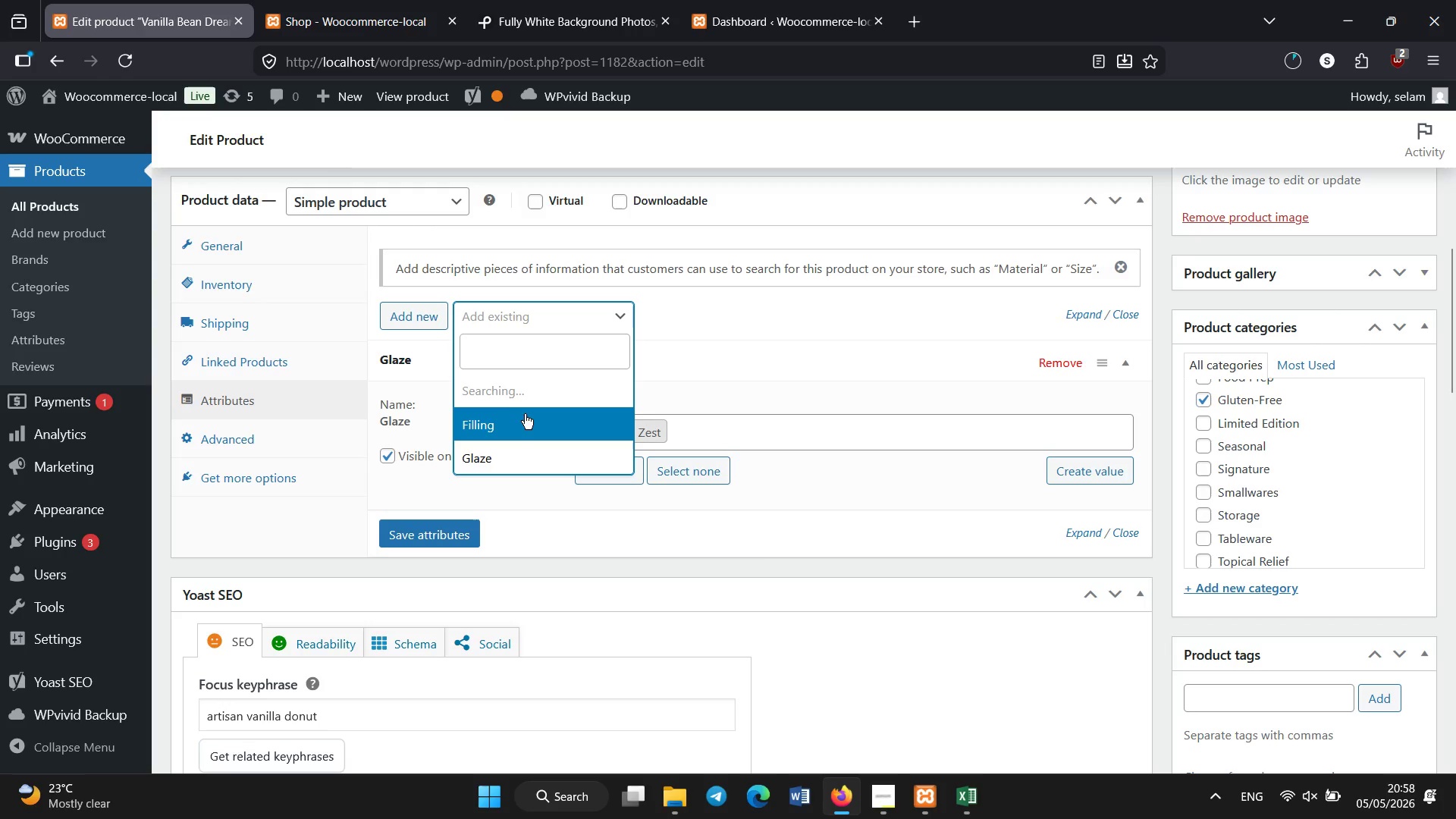 
left_click([515, 420])
 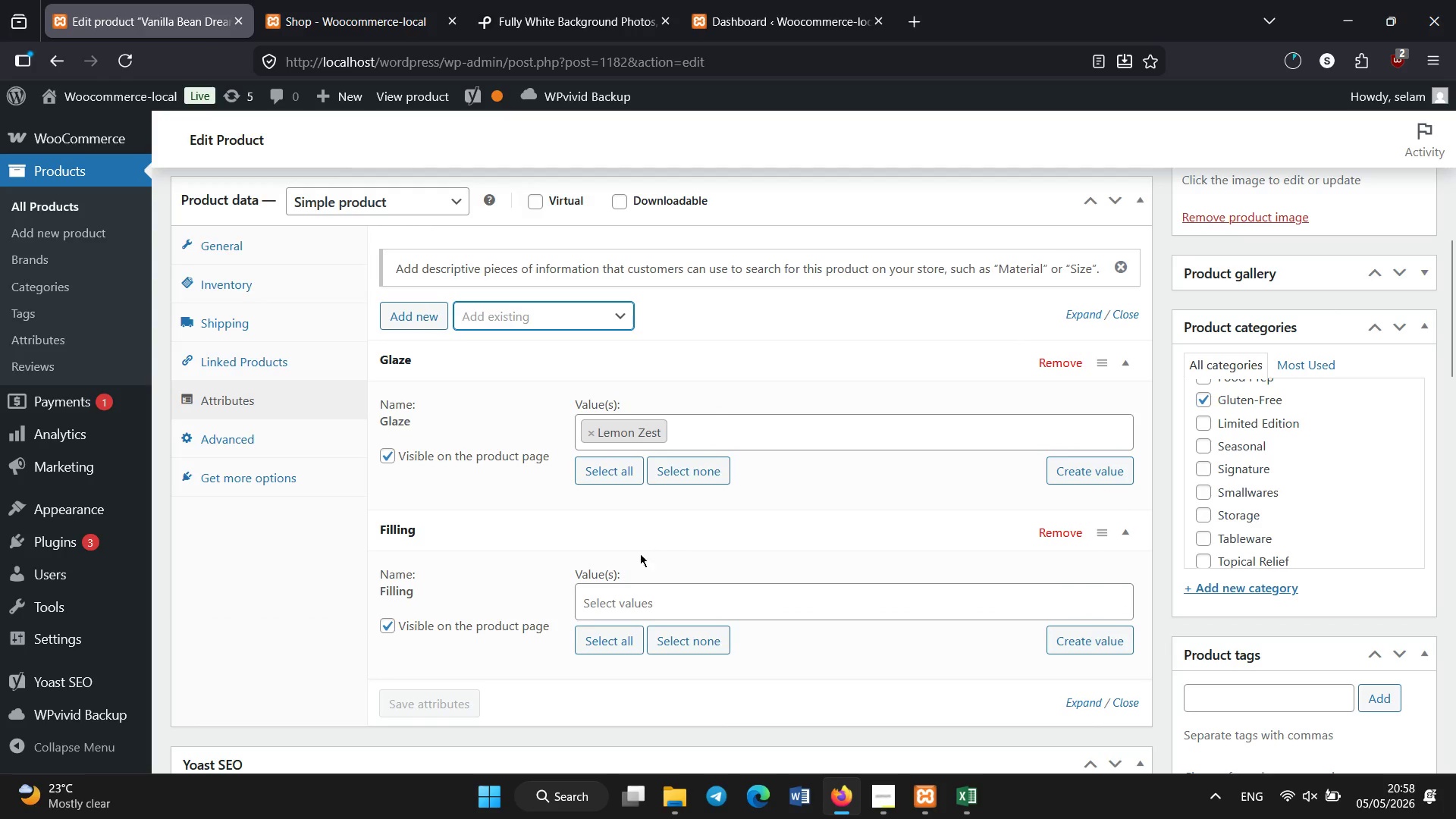 
key(R)
 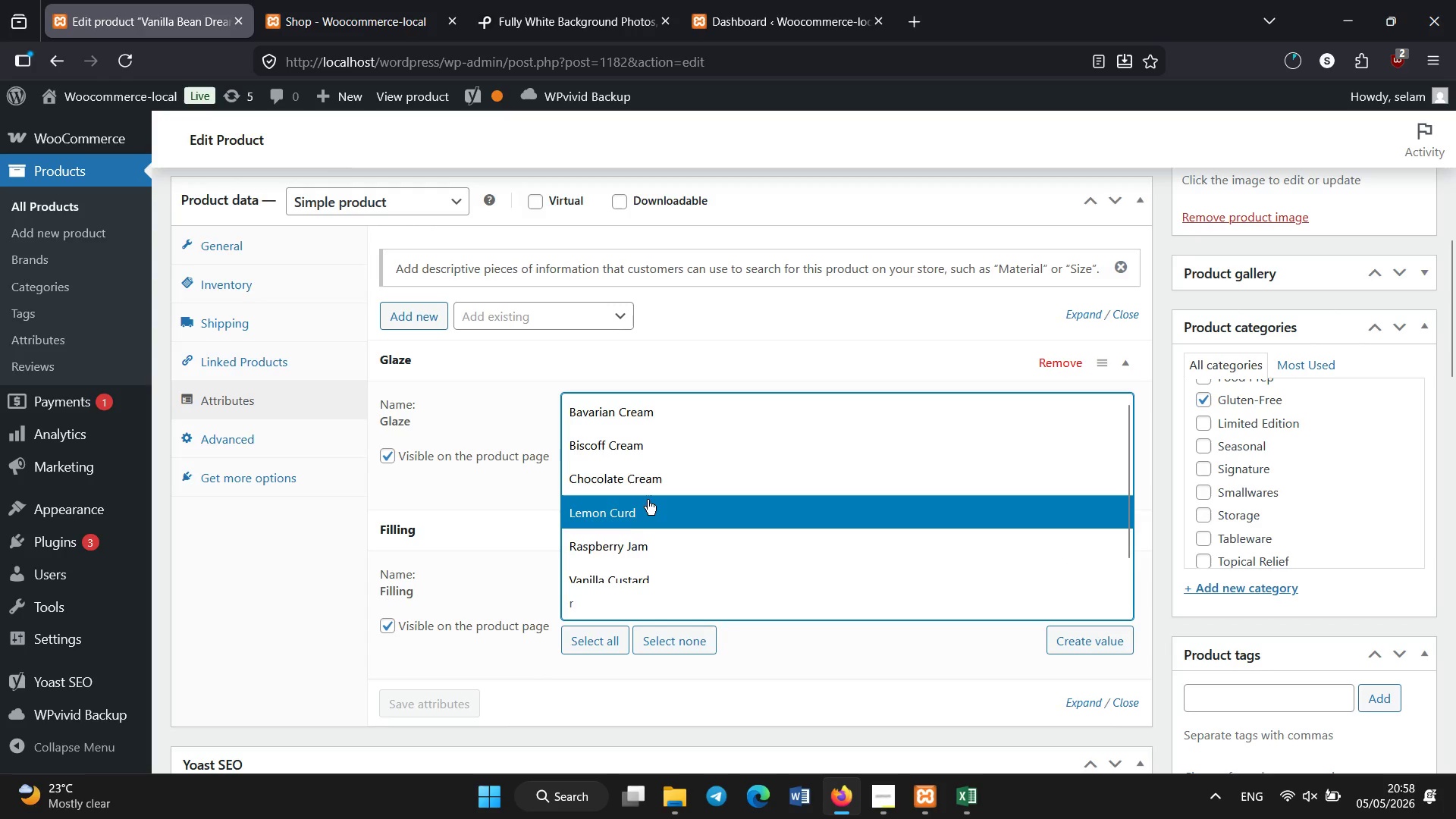 
type(as)
 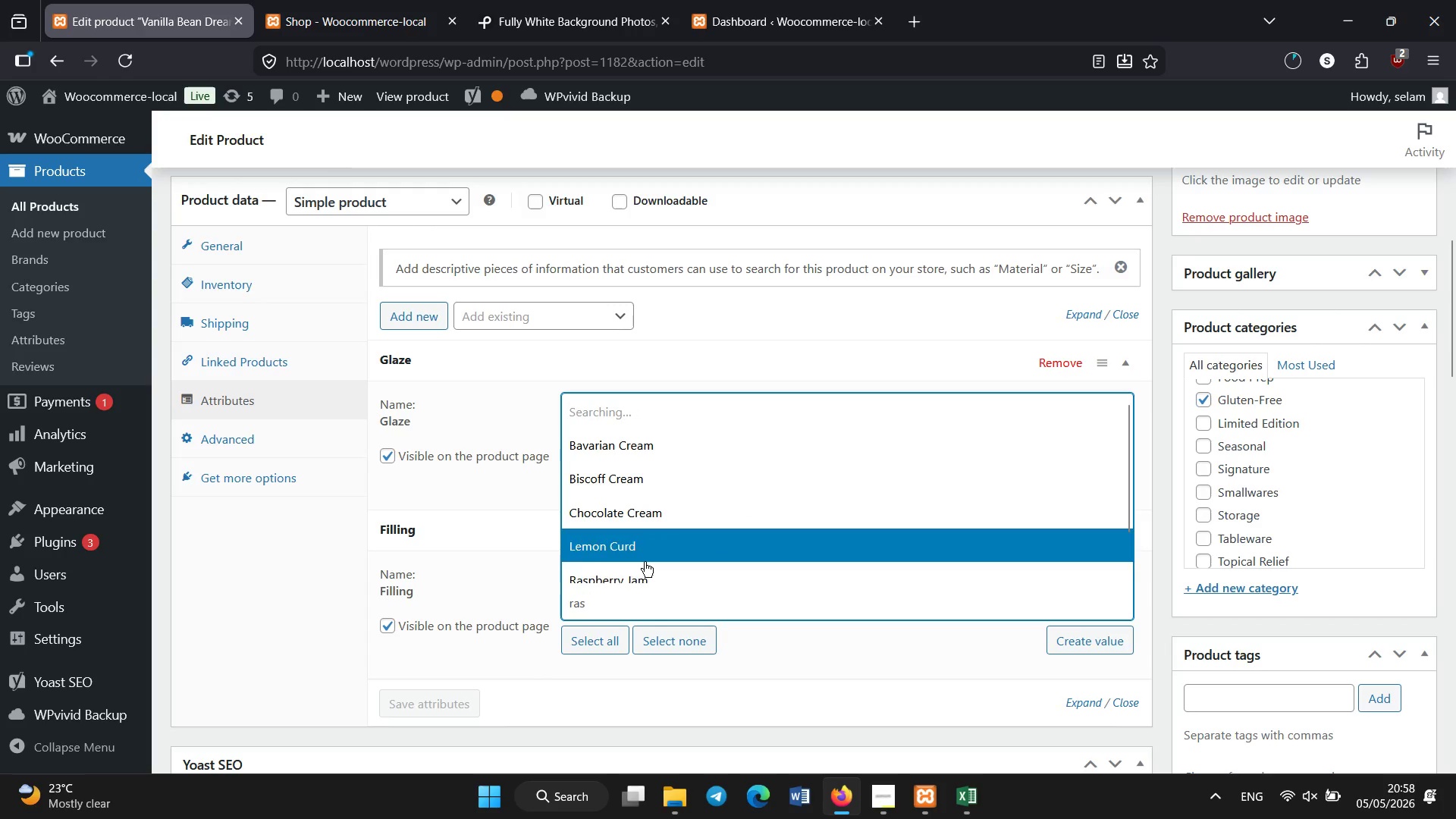 
left_click([636, 571])
 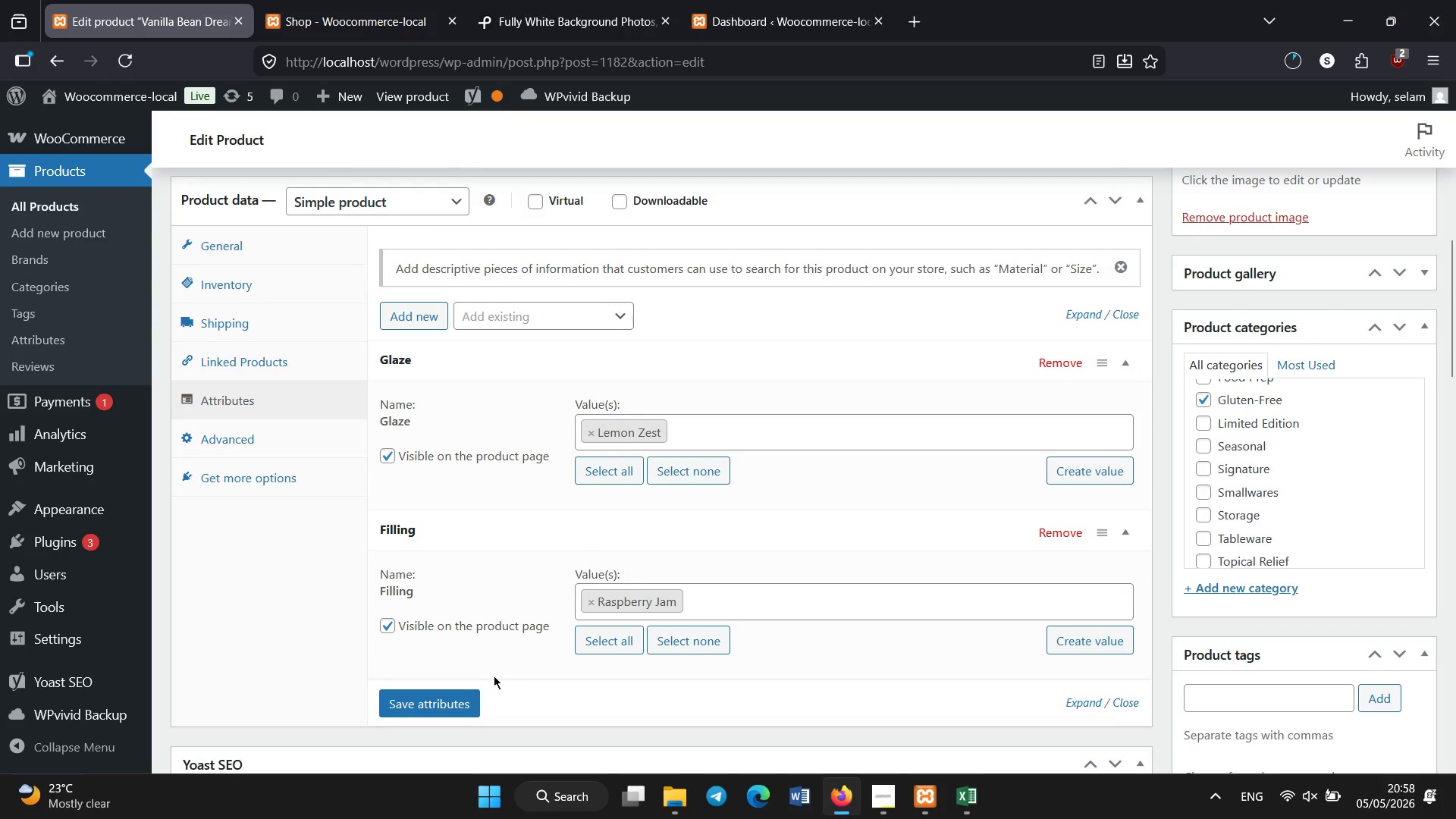 
left_click([464, 695])
 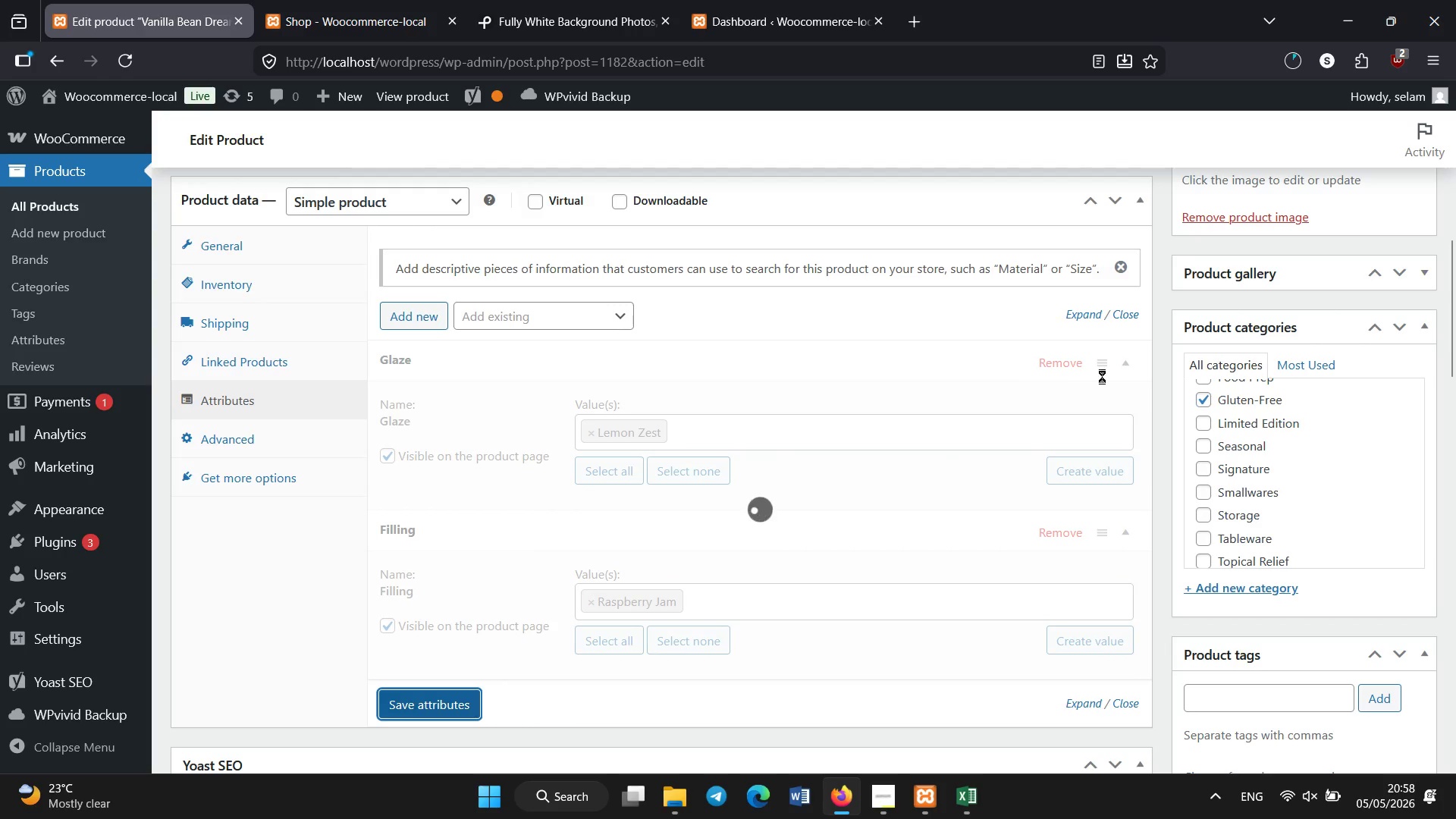 
scroll: coordinate [1027, 591], scroll_direction: up, amount: 5.0
 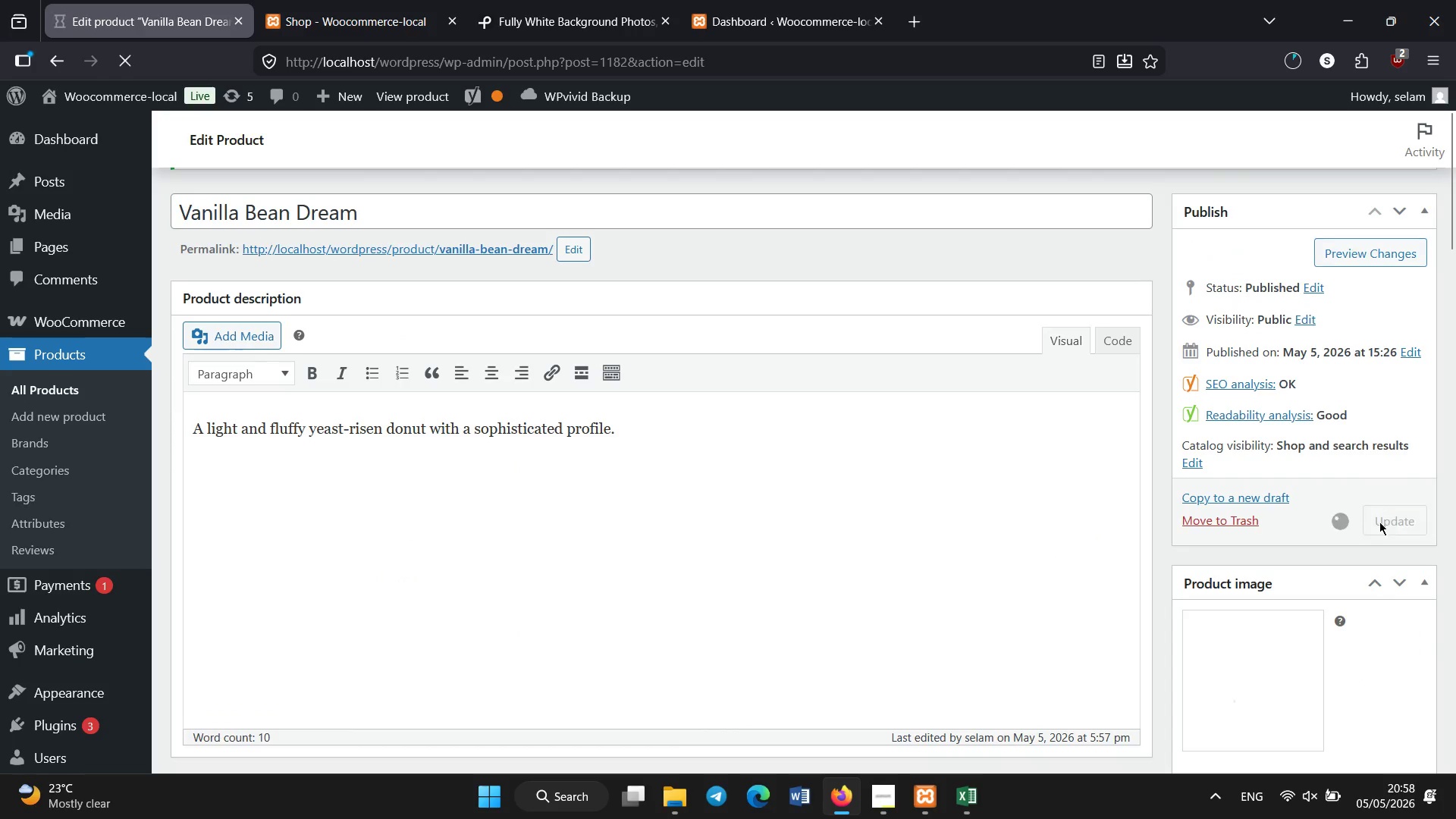 
scroll: coordinate [676, 488], scroll_direction: down, amount: 8.0
 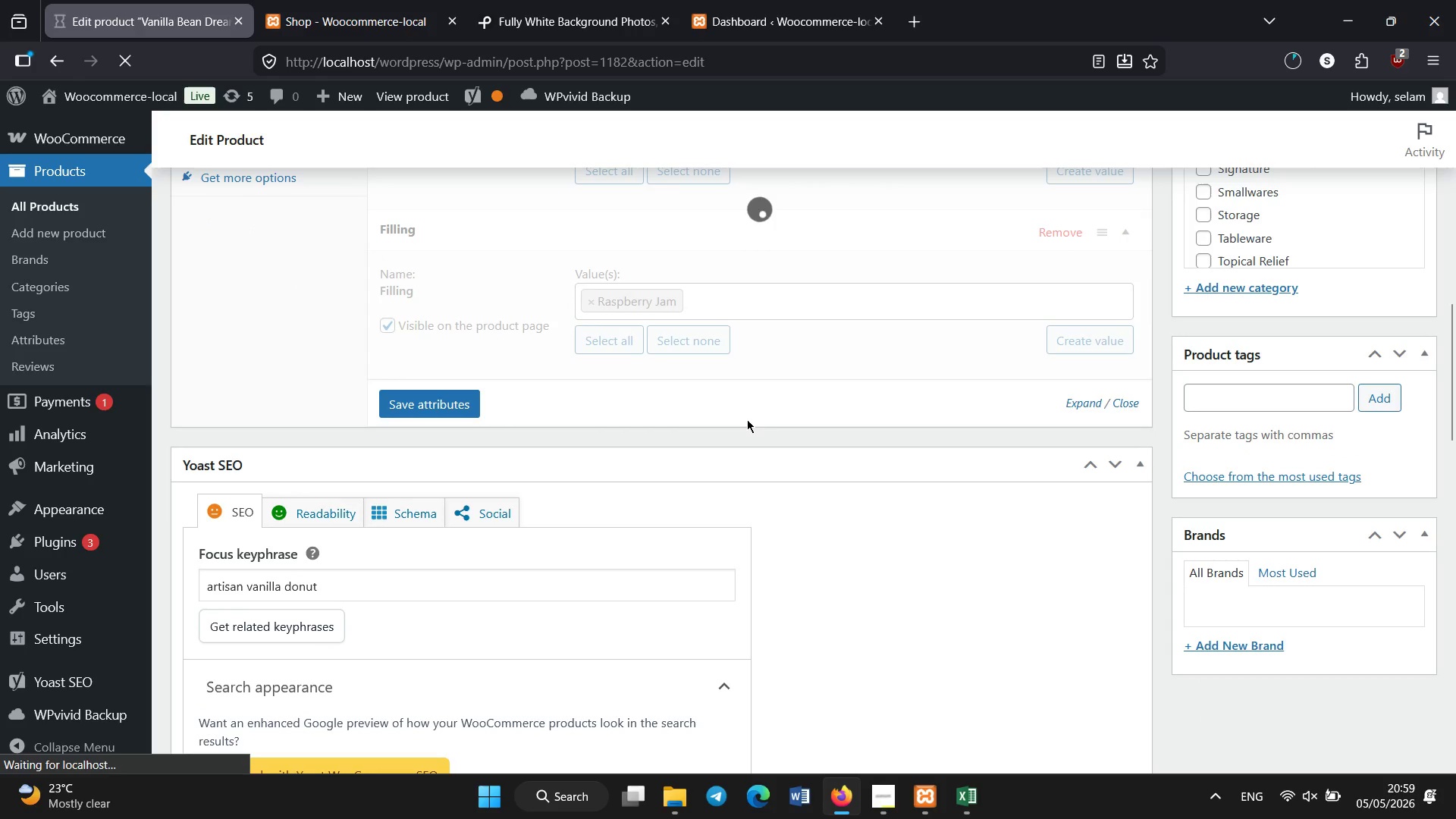 
wait(9.75)
 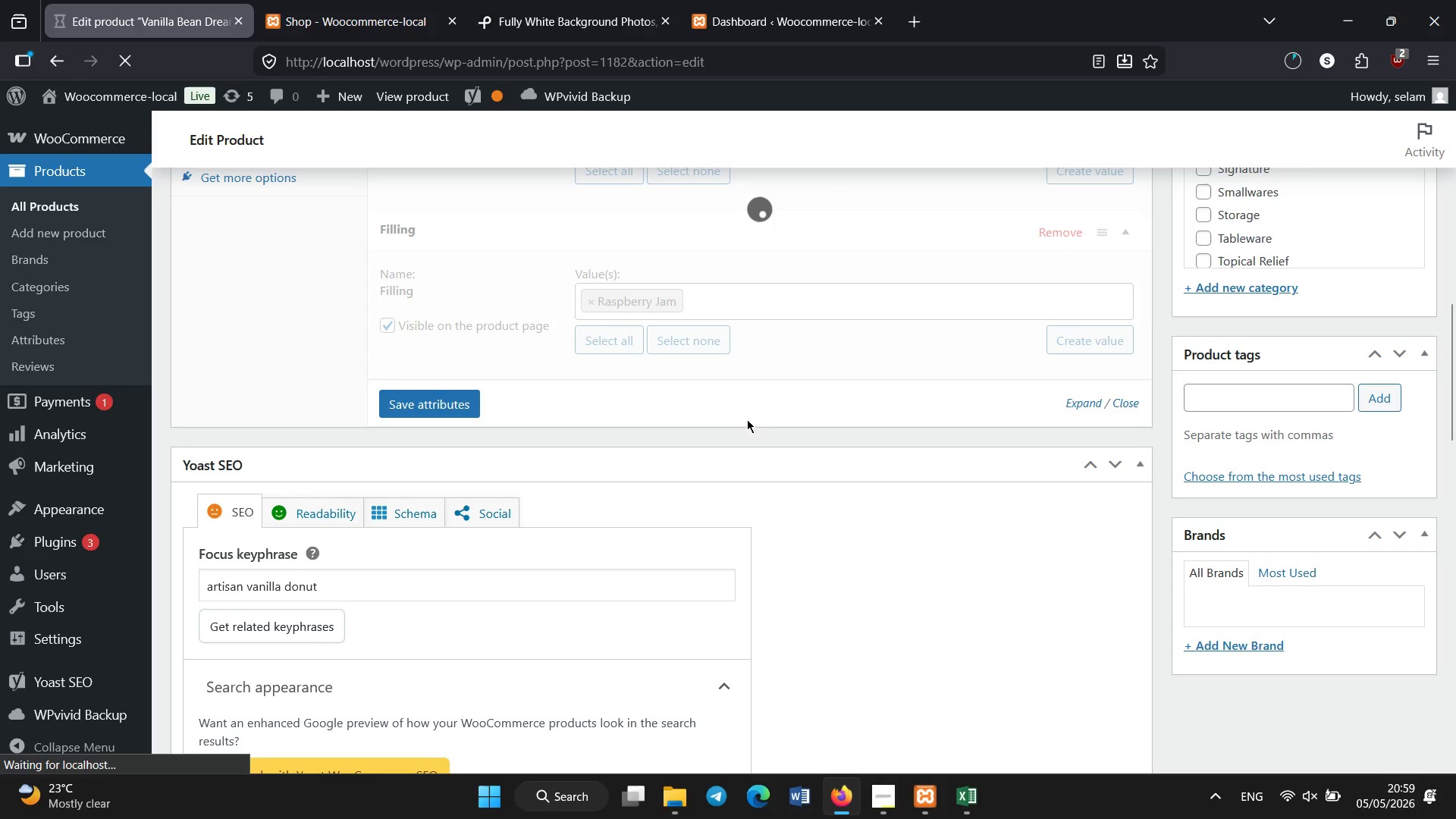 
scroll: coordinate [774, 447], scroll_direction: up, amount: 2.0
 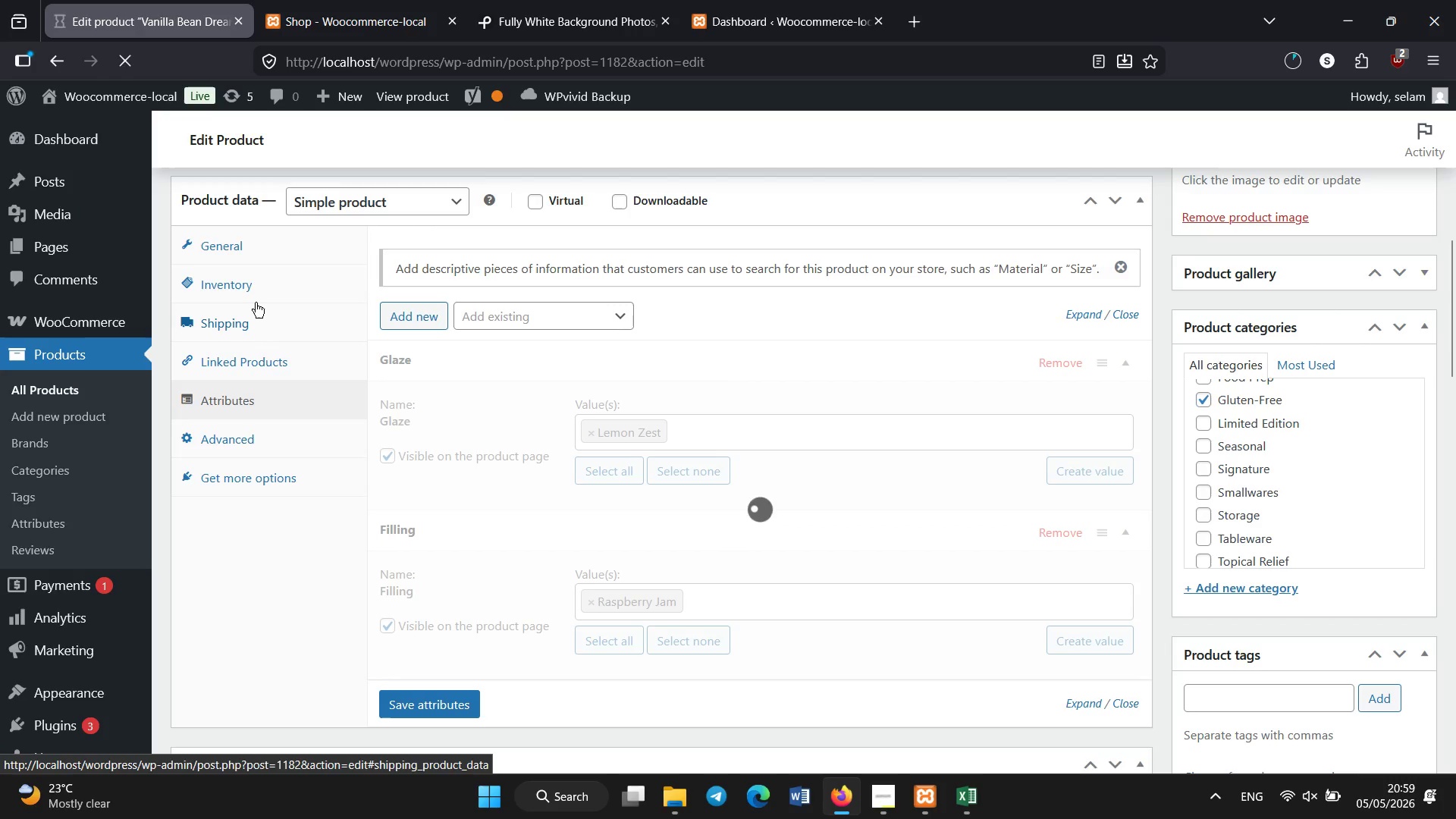 
left_click([256, 298])
 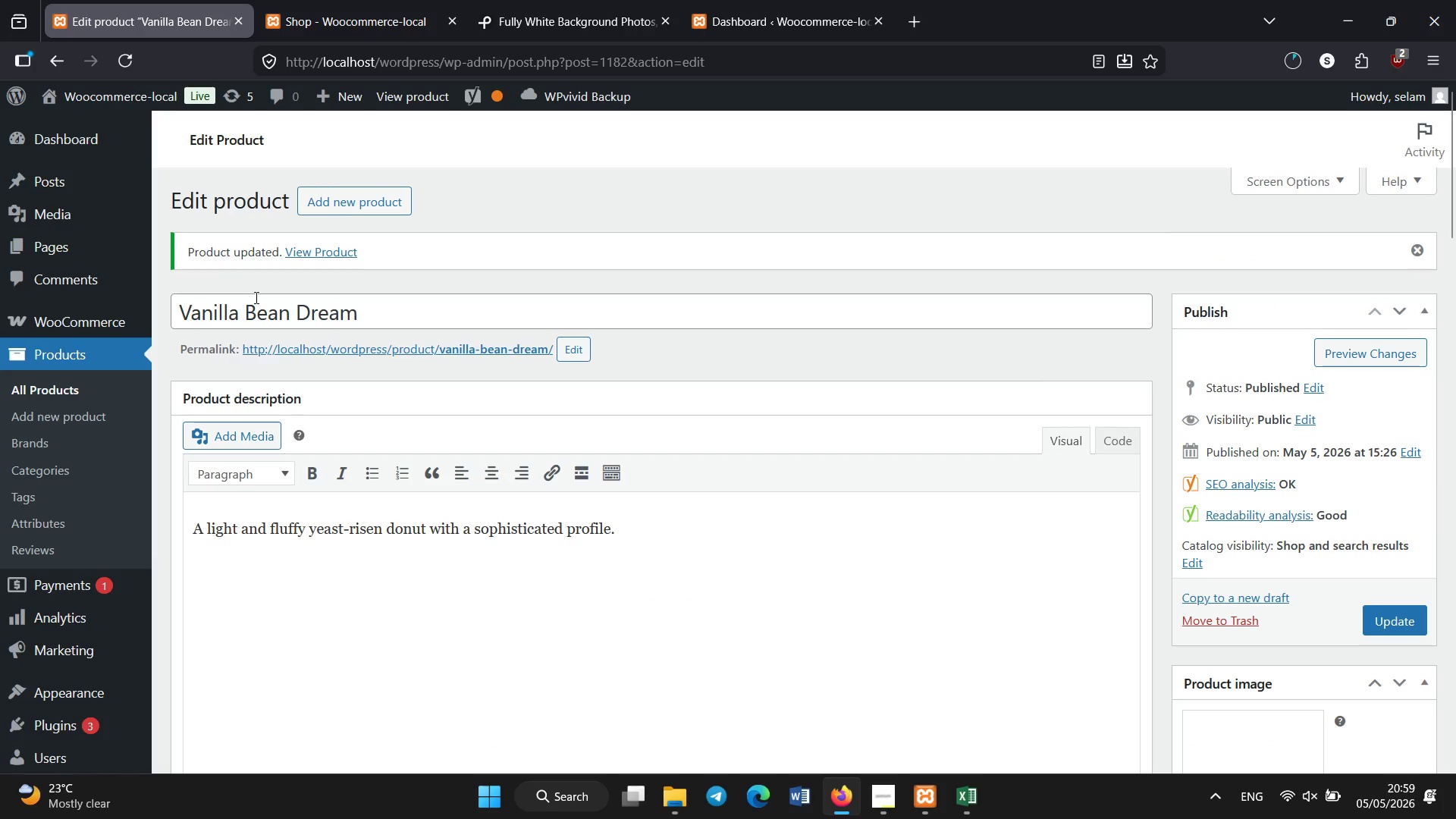 
wait(9.12)
 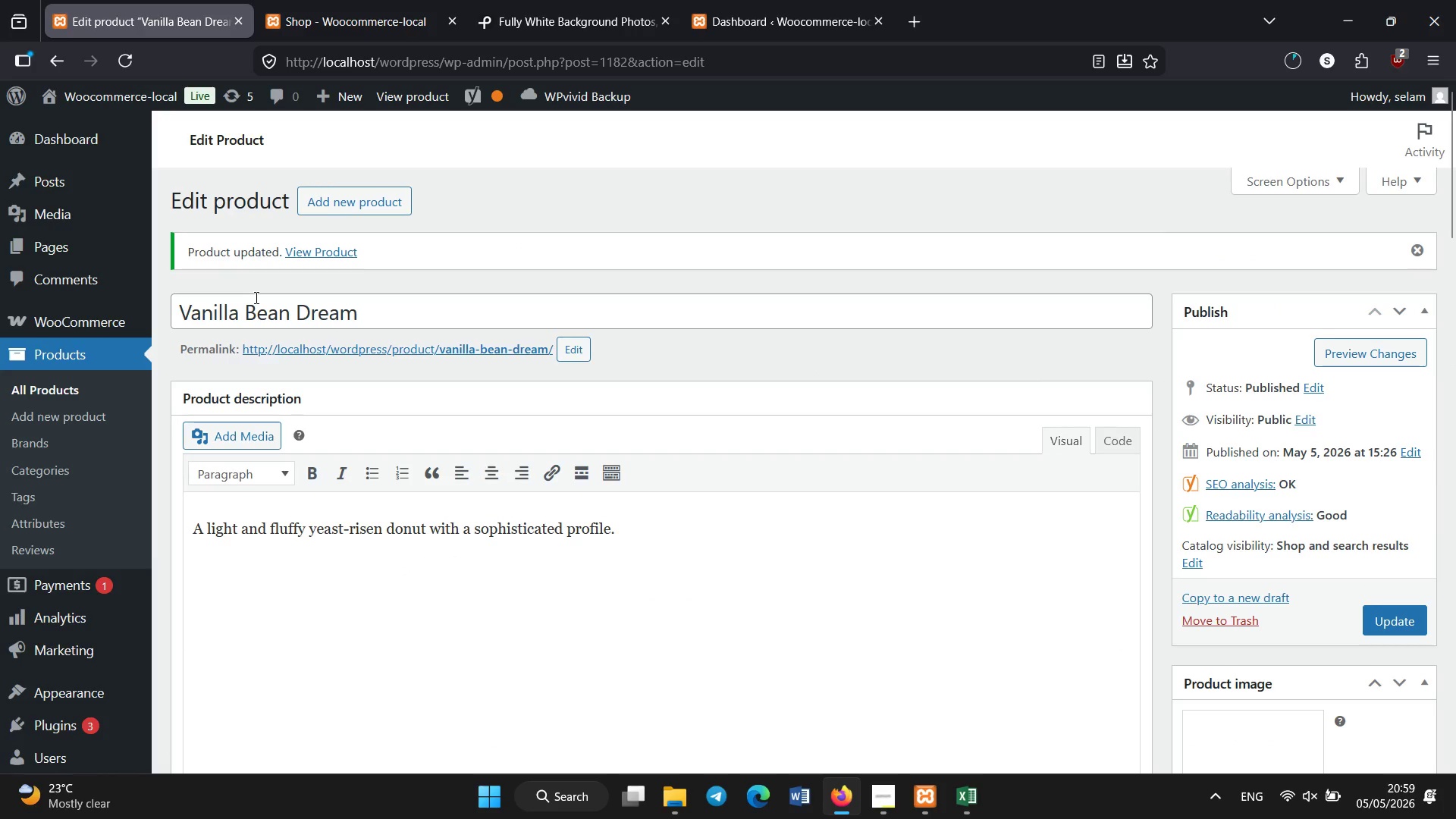 
scroll: coordinate [376, 529], scroll_direction: down, amount: 5.0
 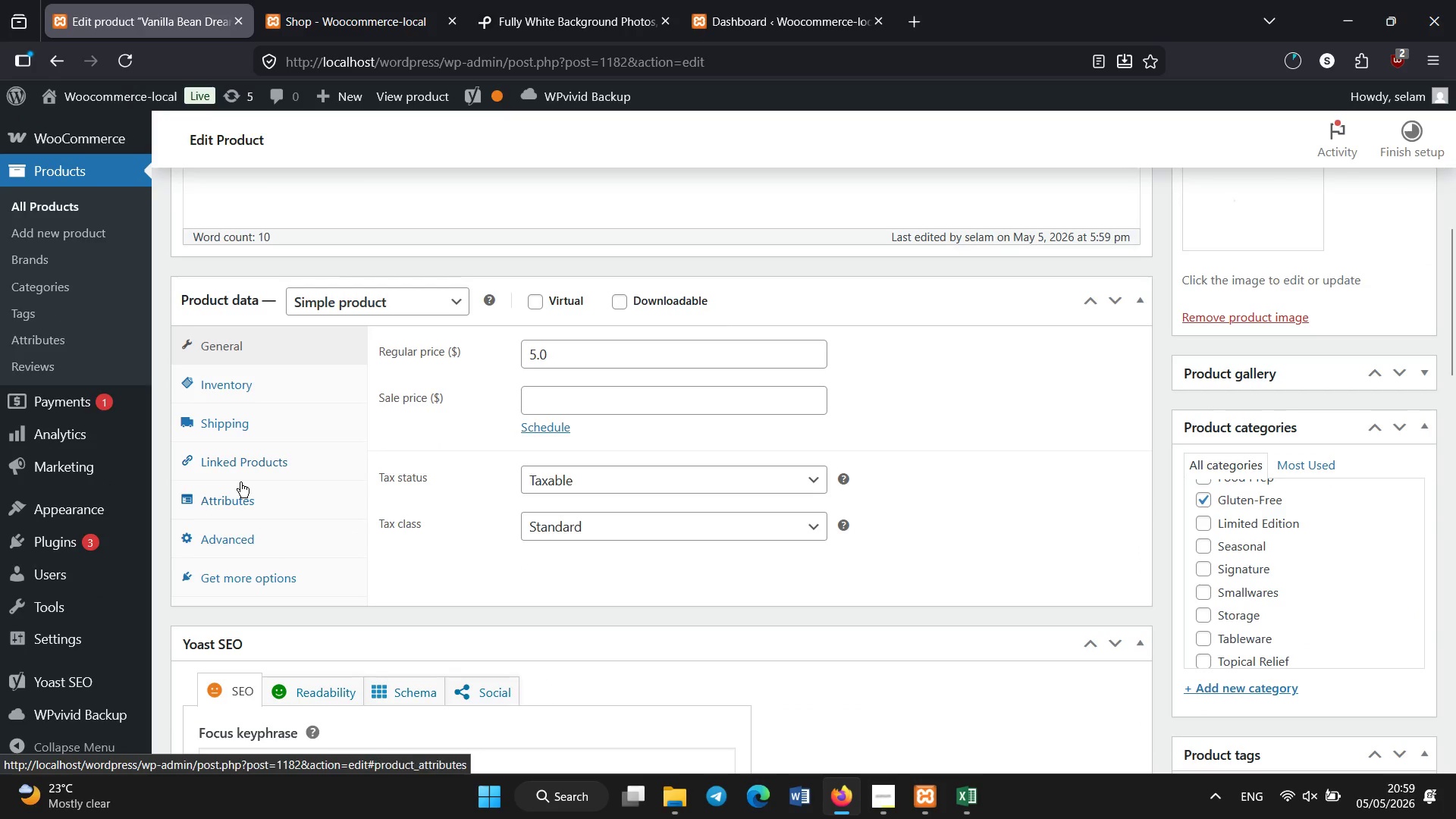 
left_click([240, 487])
 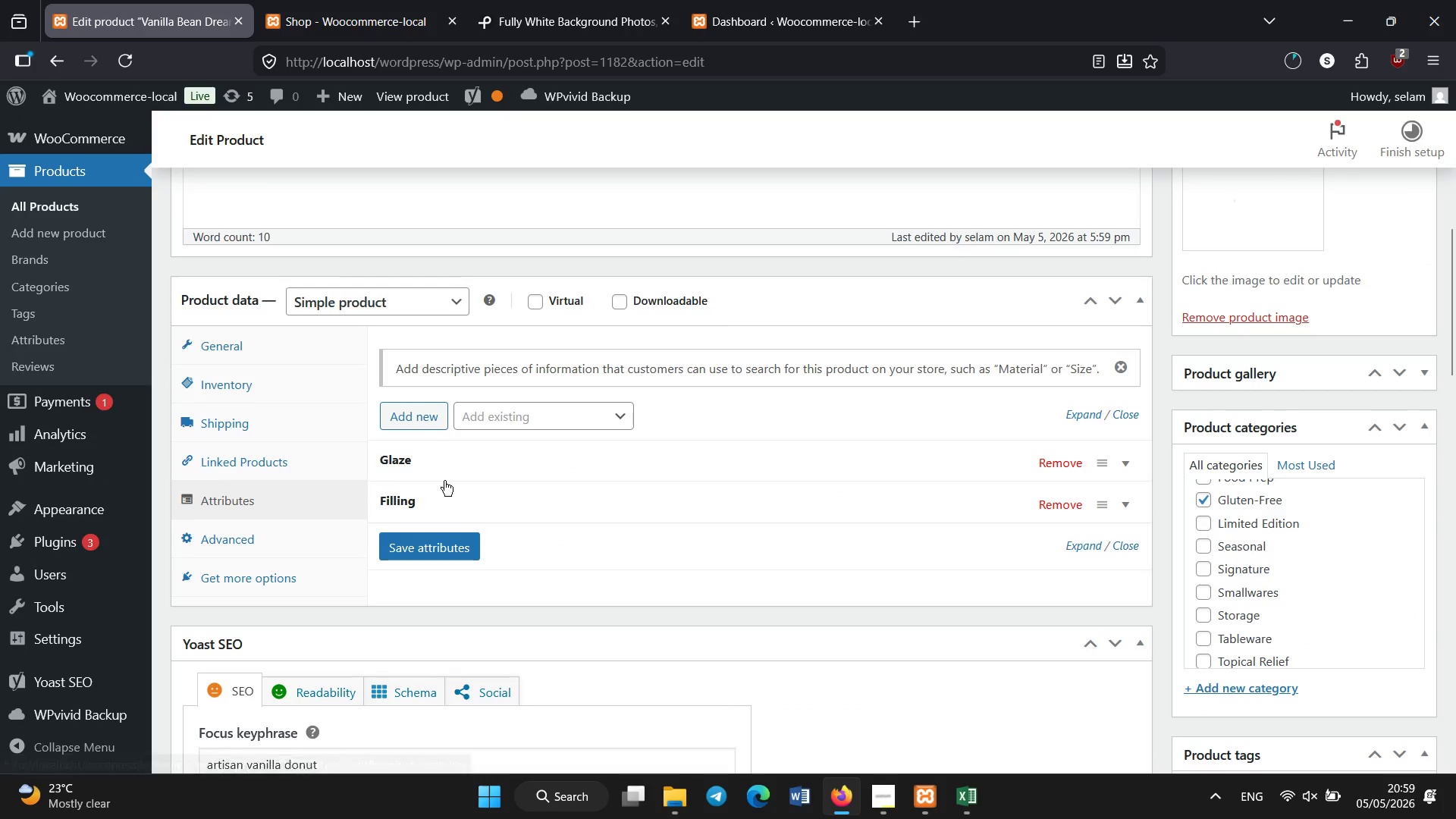 
left_click([443, 469])
 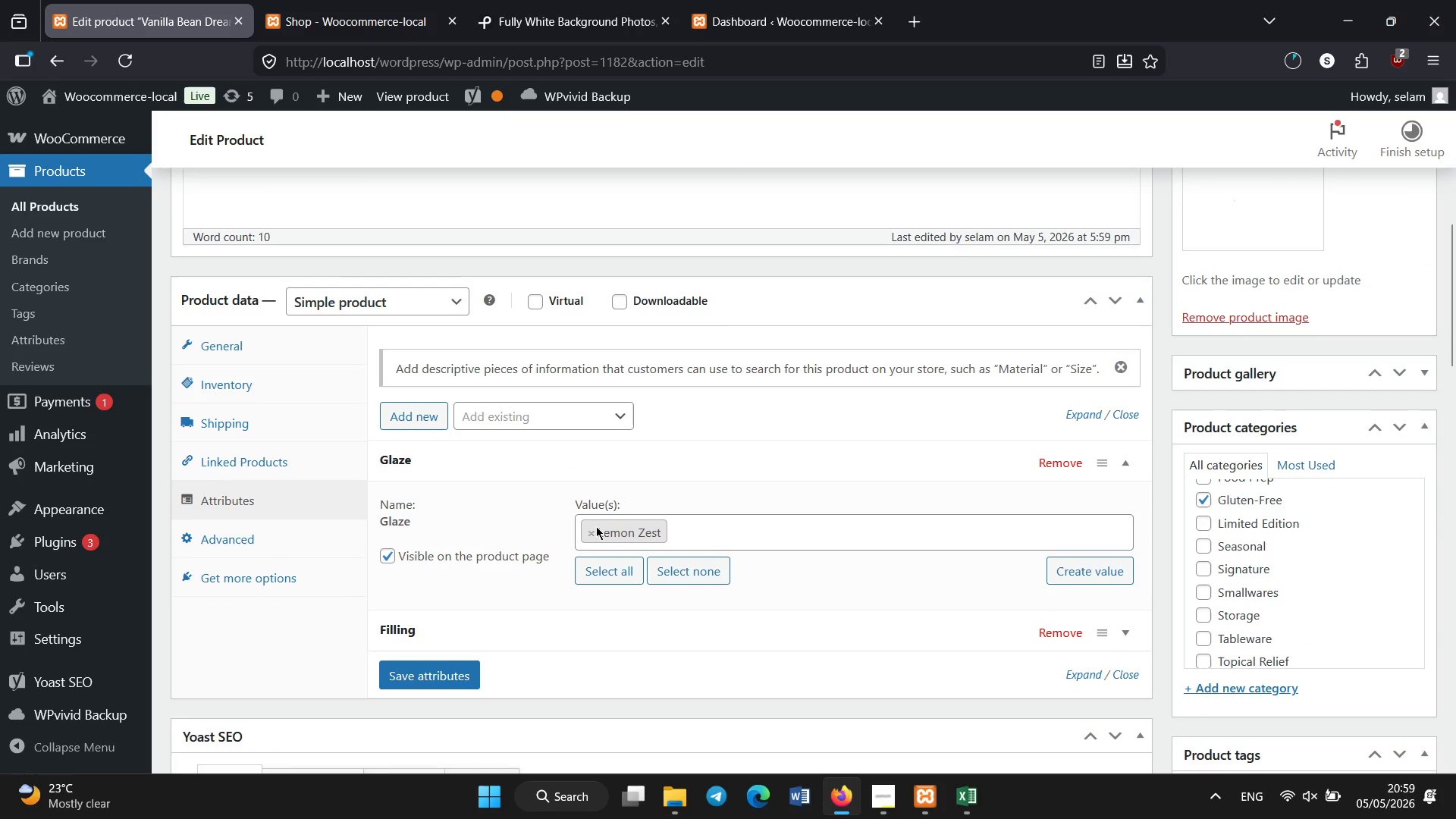 
left_click([588, 532])
 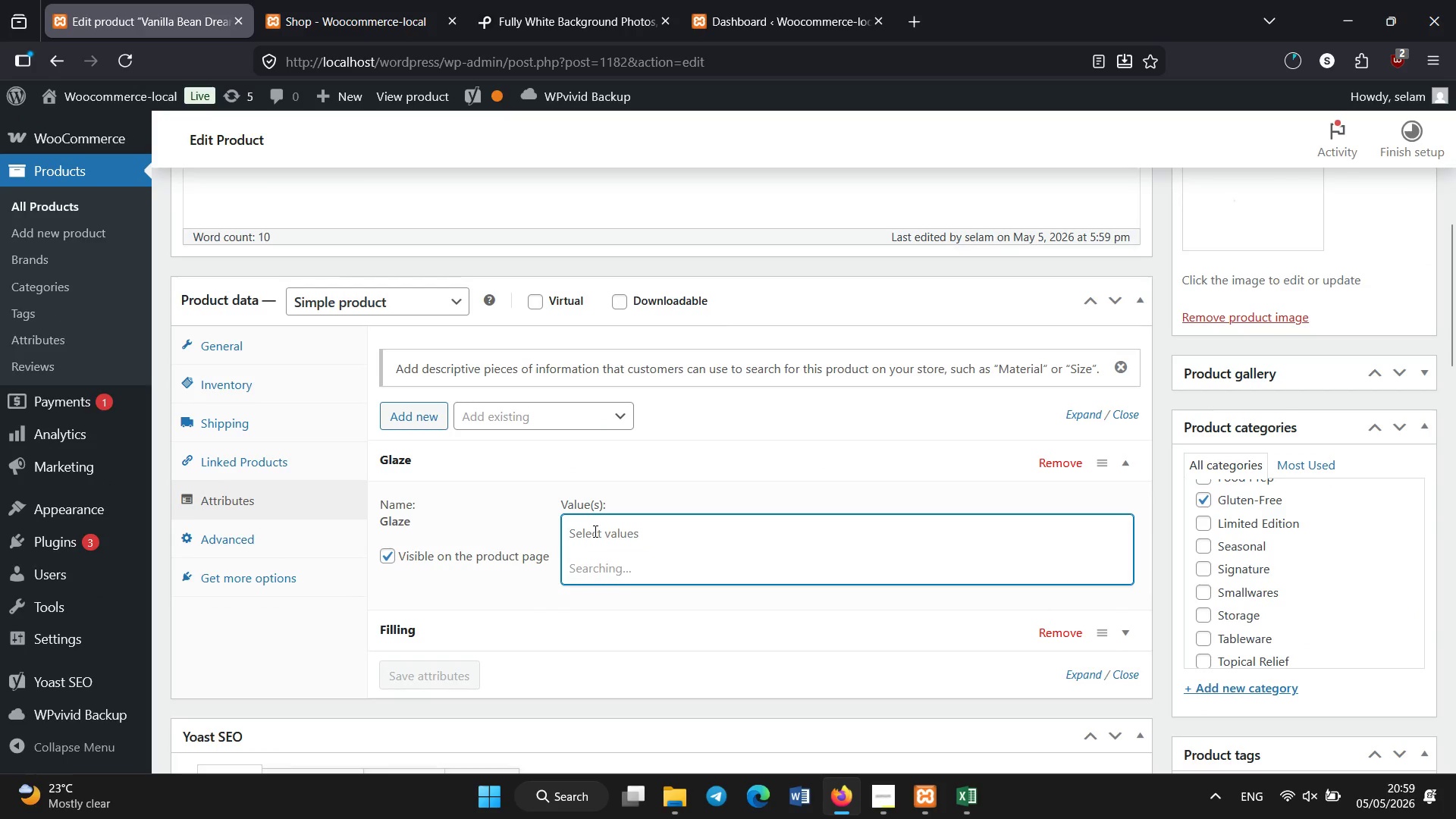 
left_click([595, 532])
 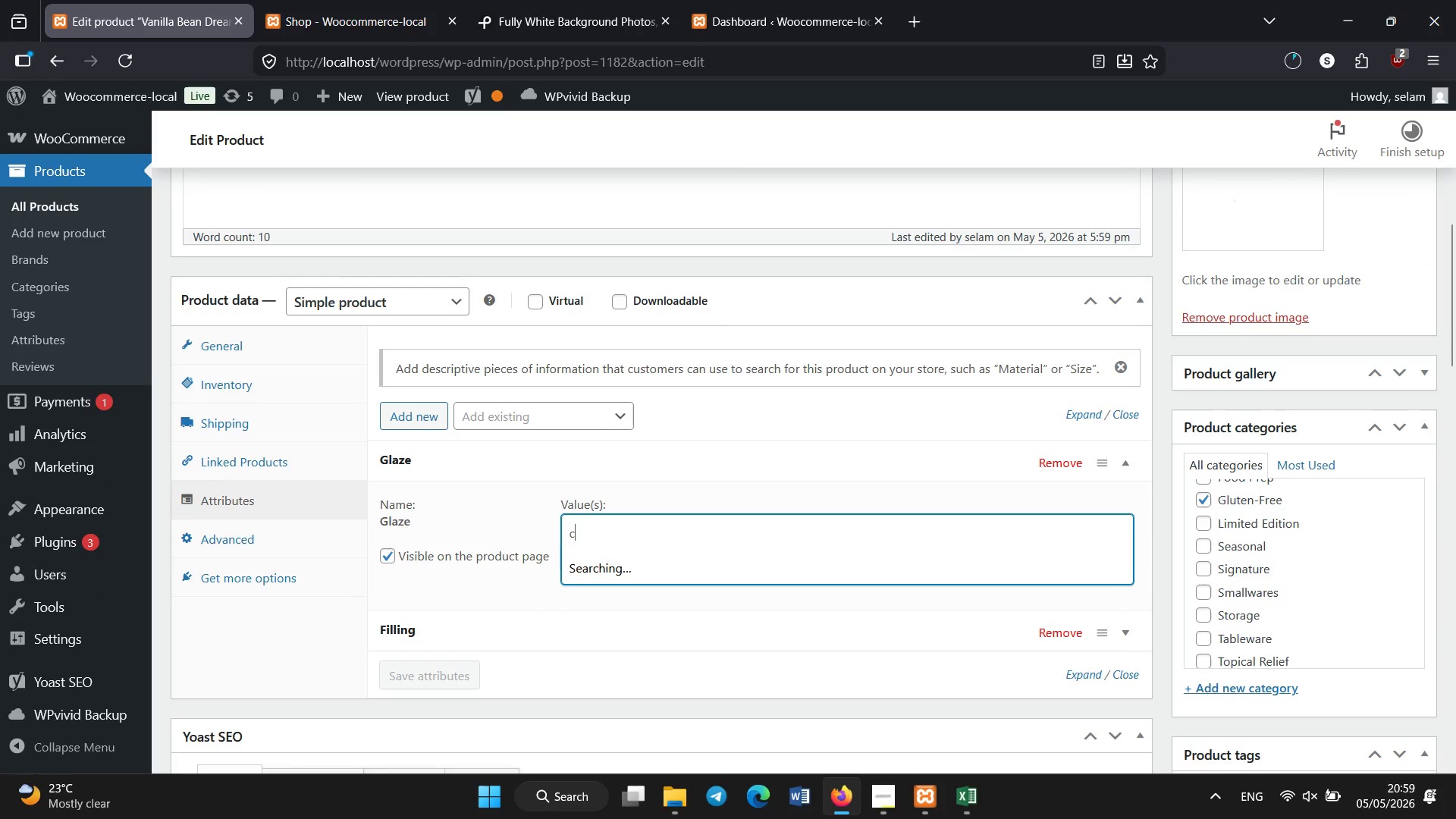 
type(class)
 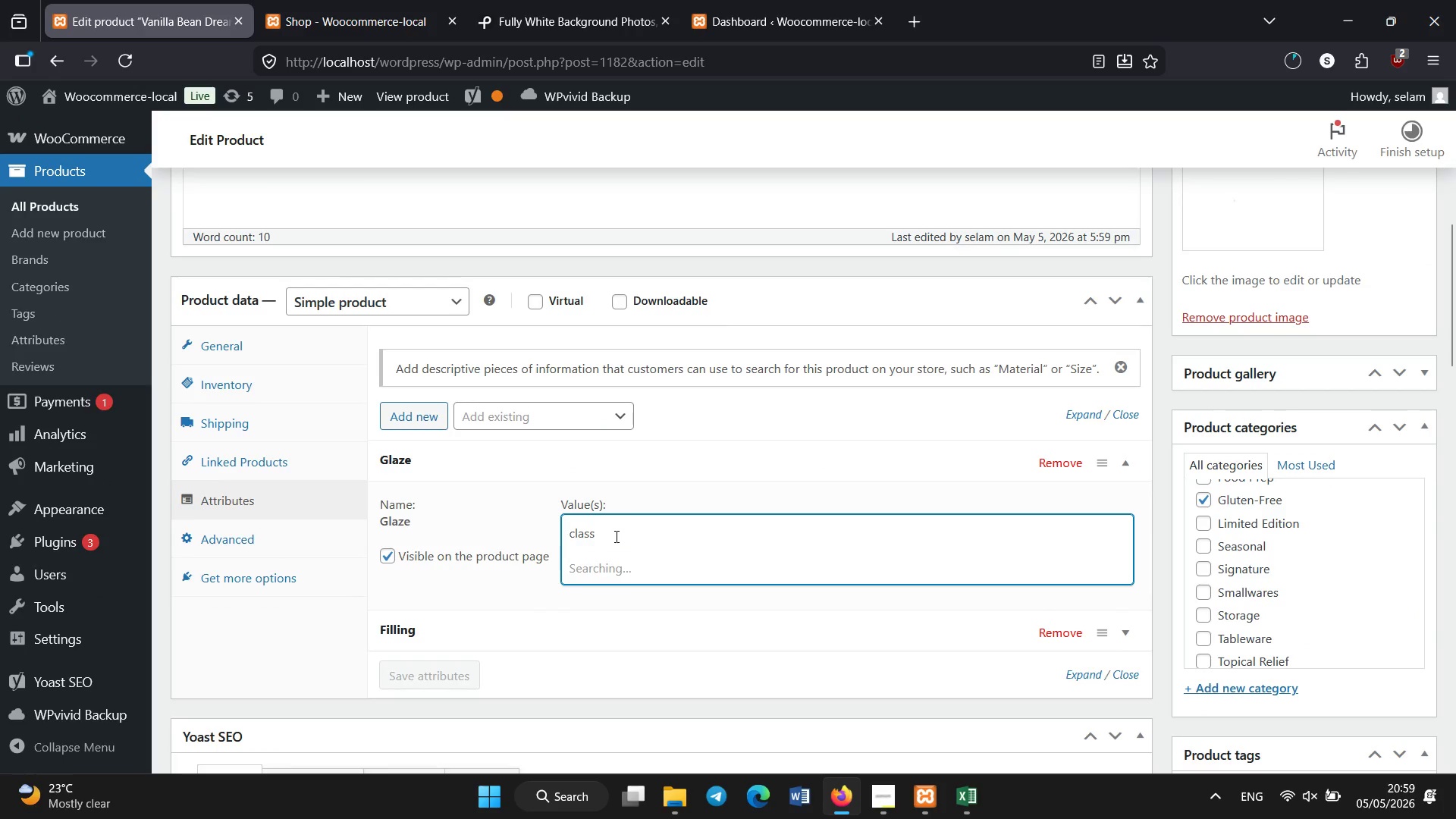 
mouse_move([624, 556])
 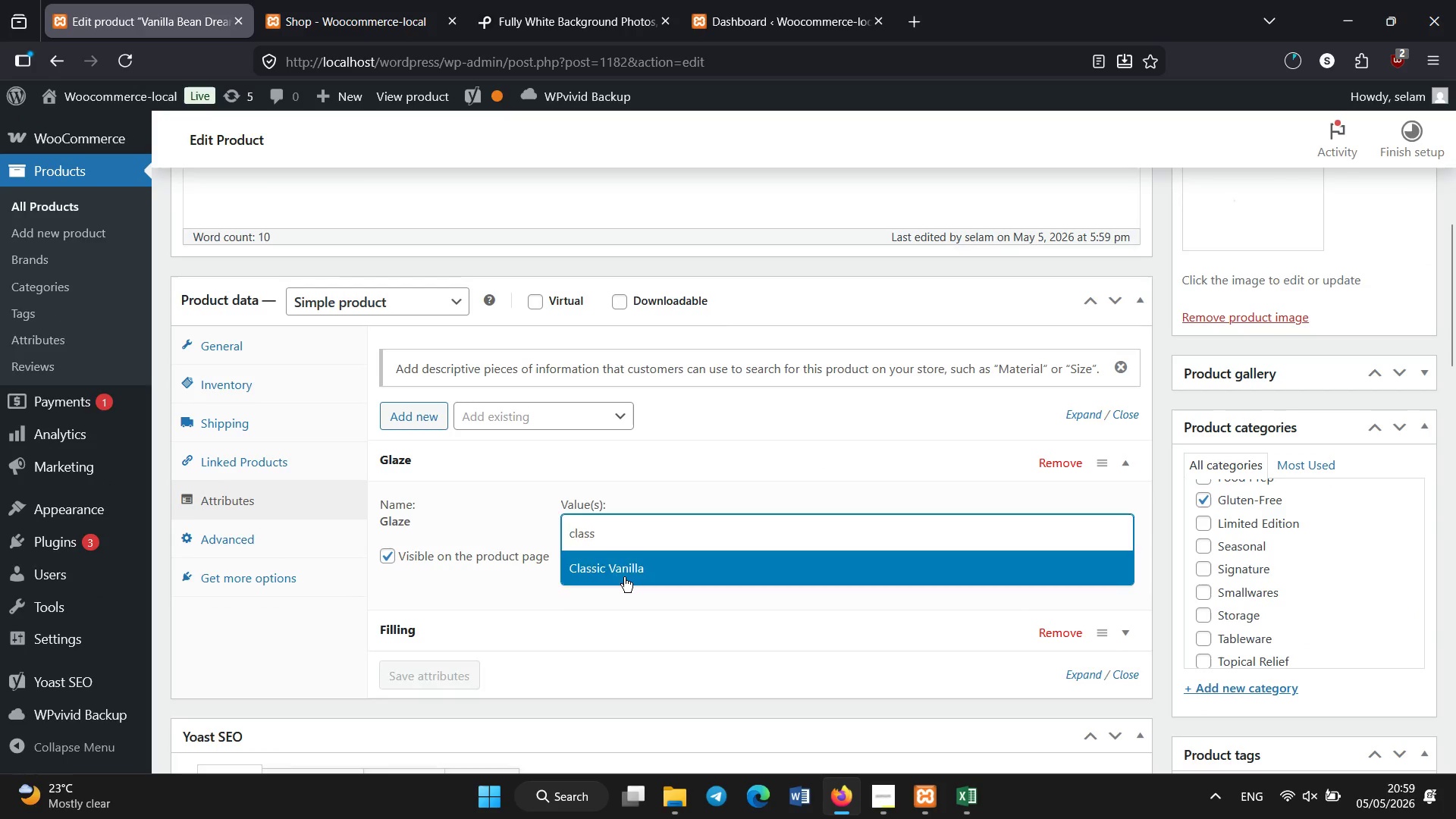 
left_click([624, 577])
 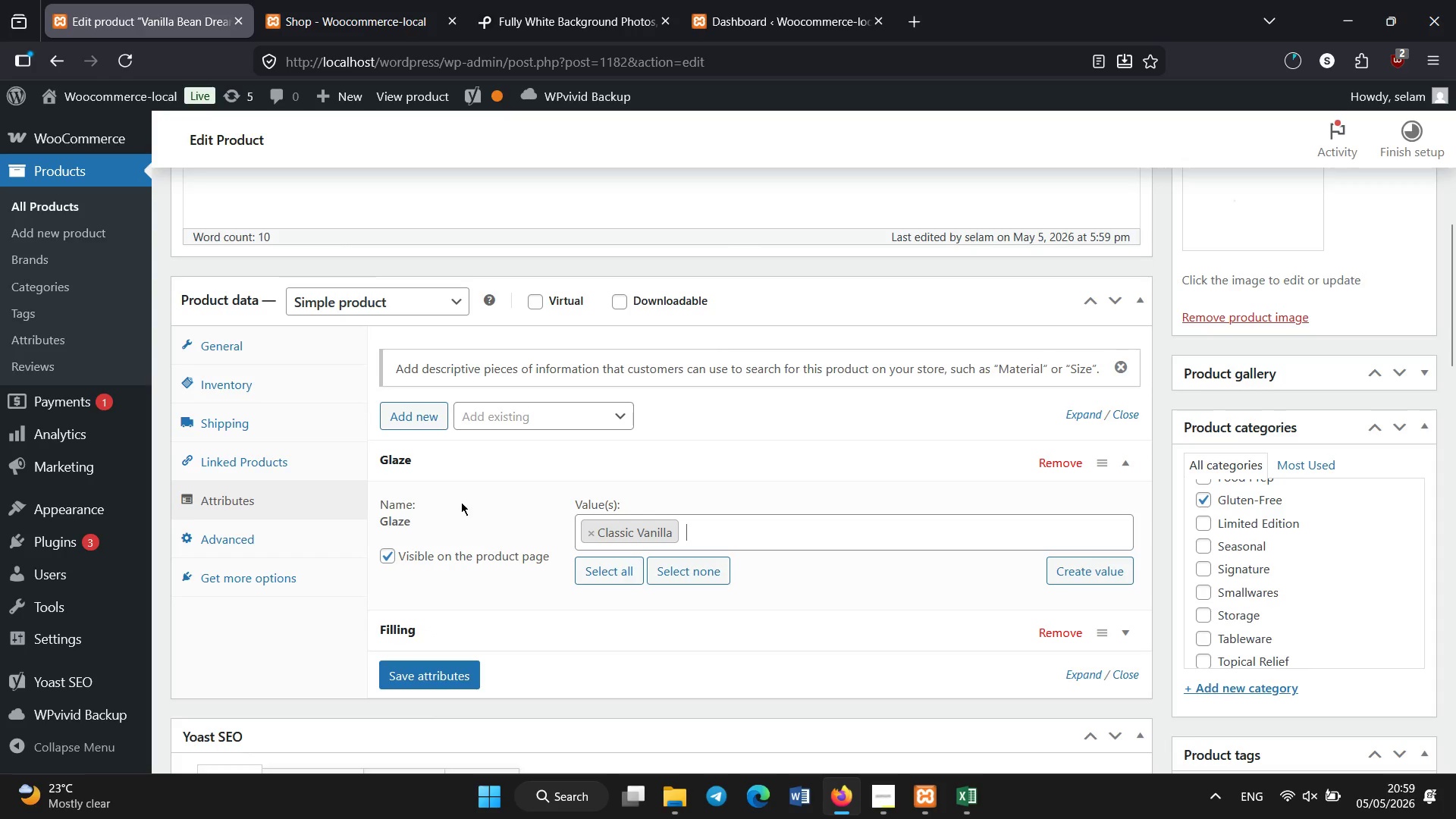 
left_click([469, 466])
 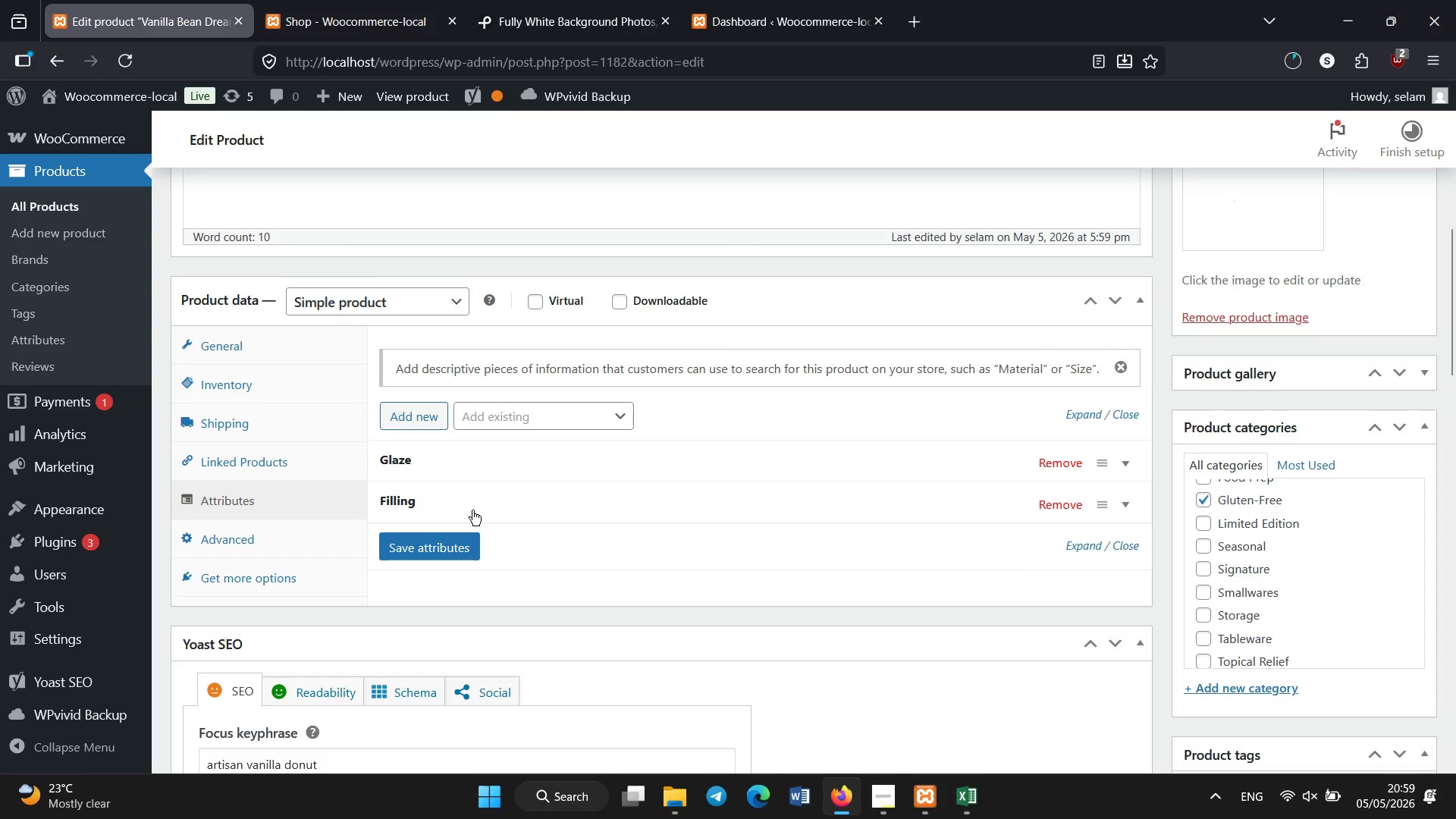 
left_click([474, 507])
 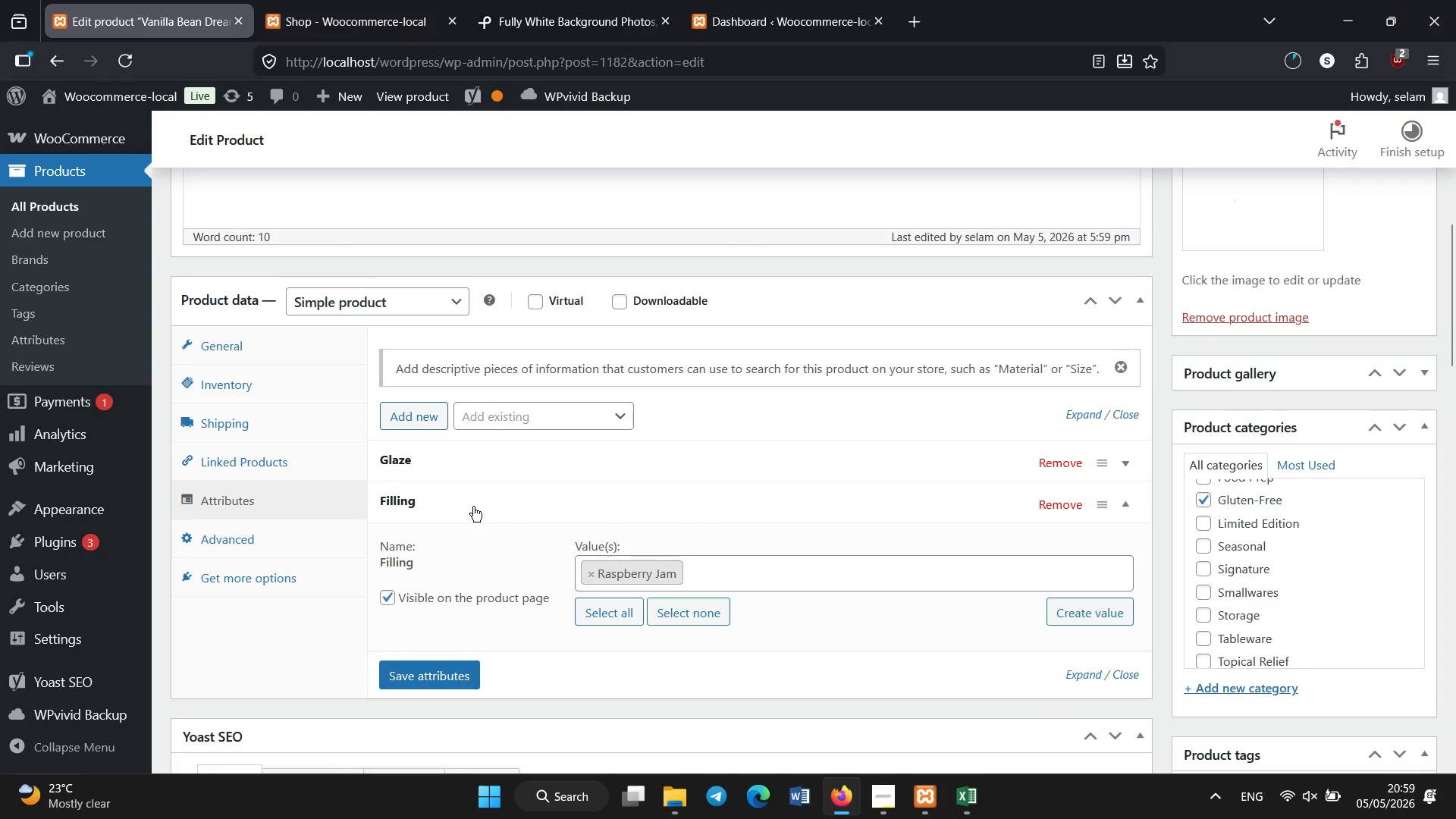 
scroll: coordinate [473, 507], scroll_direction: down, amount: 3.0
 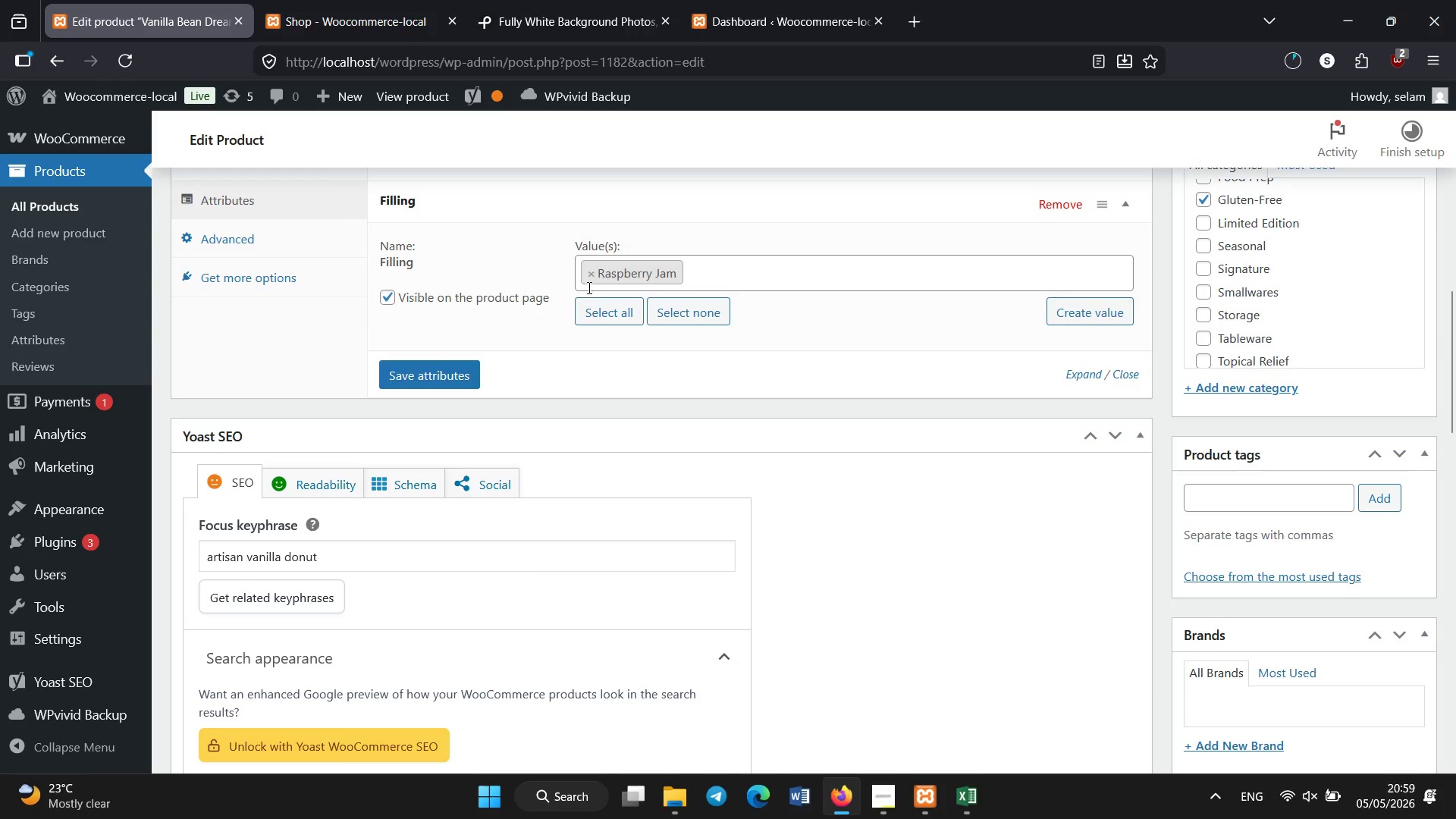 
left_click([592, 280])
 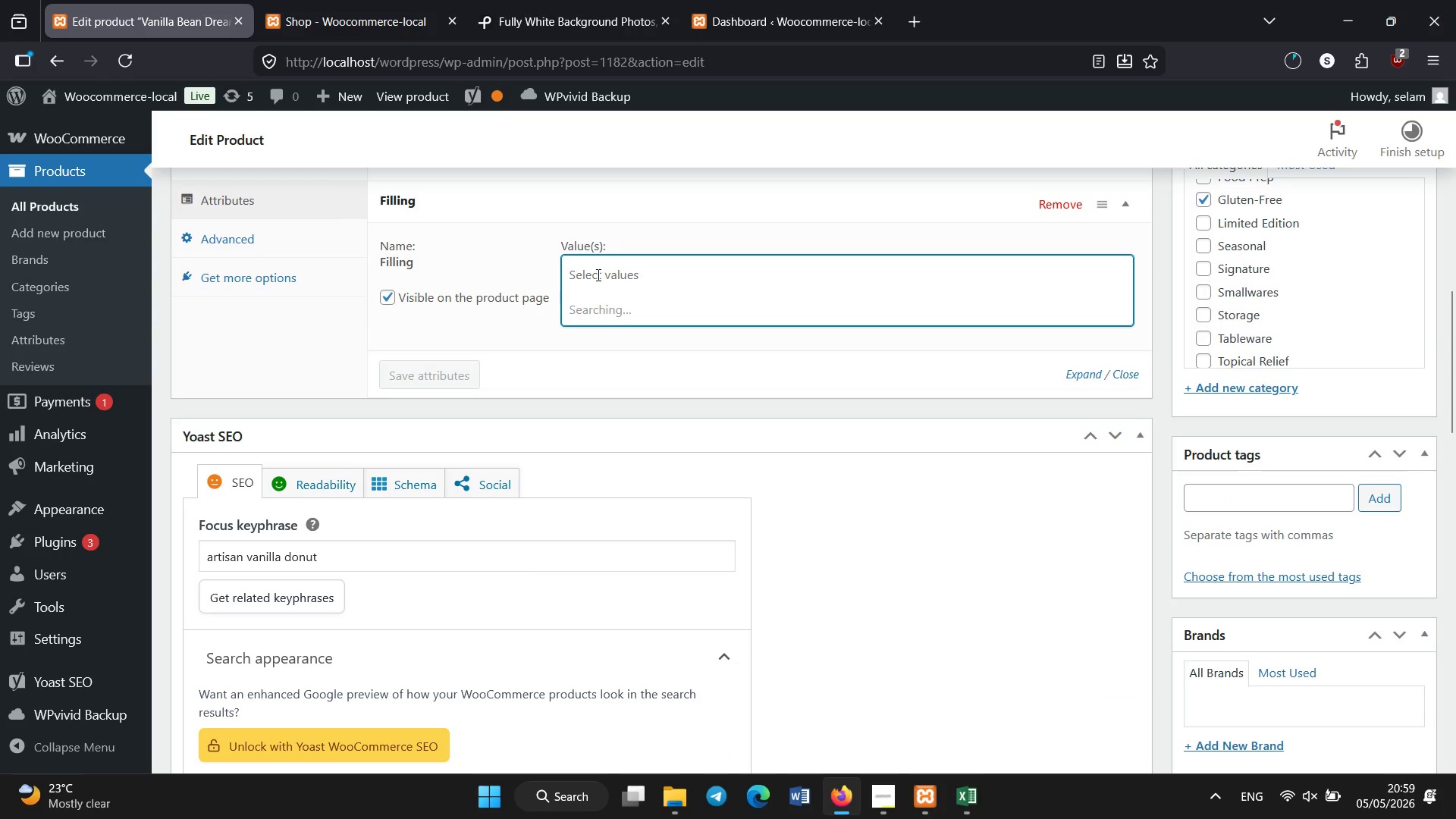 
left_click([598, 275])
 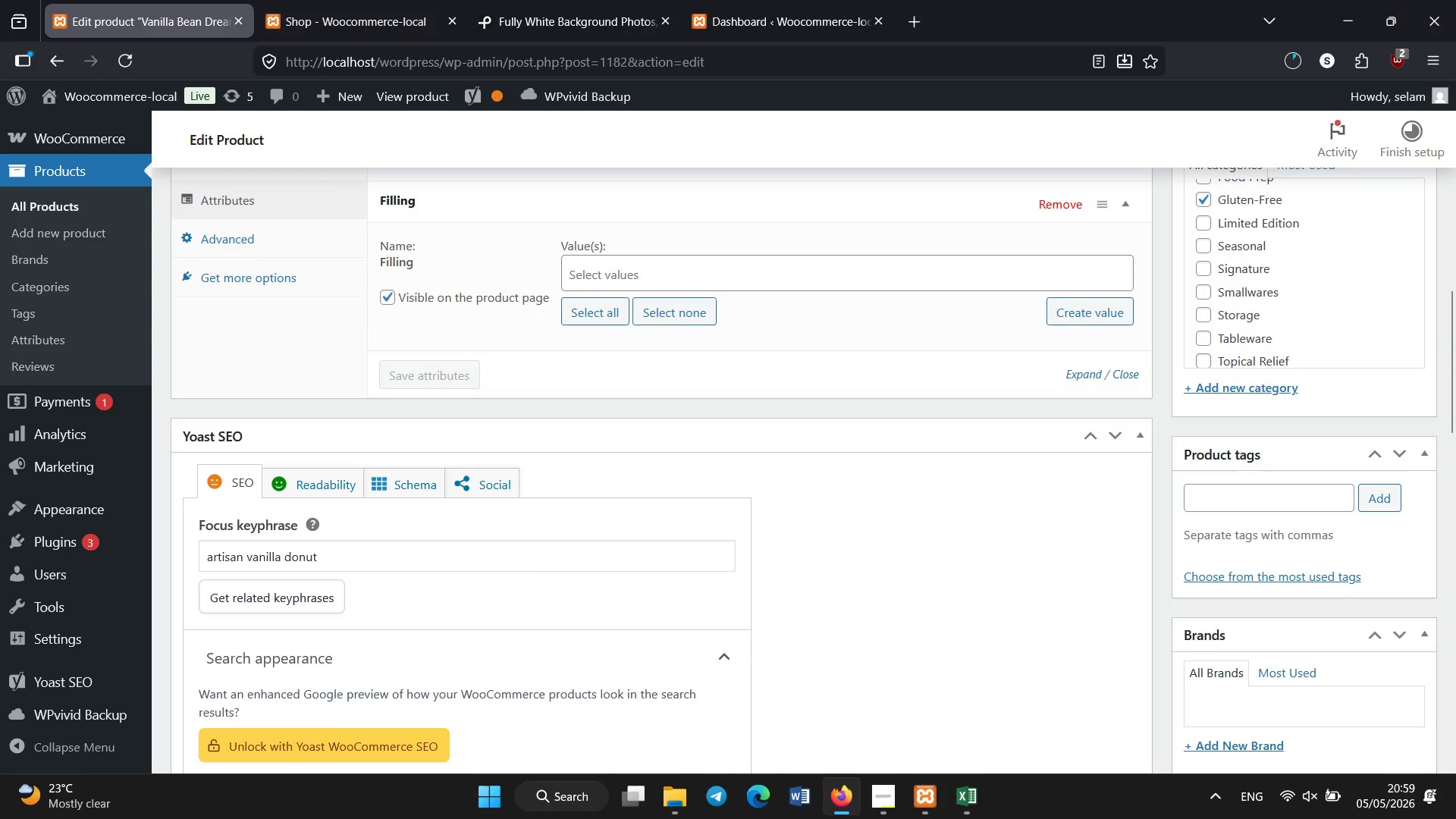 
type(bi)
 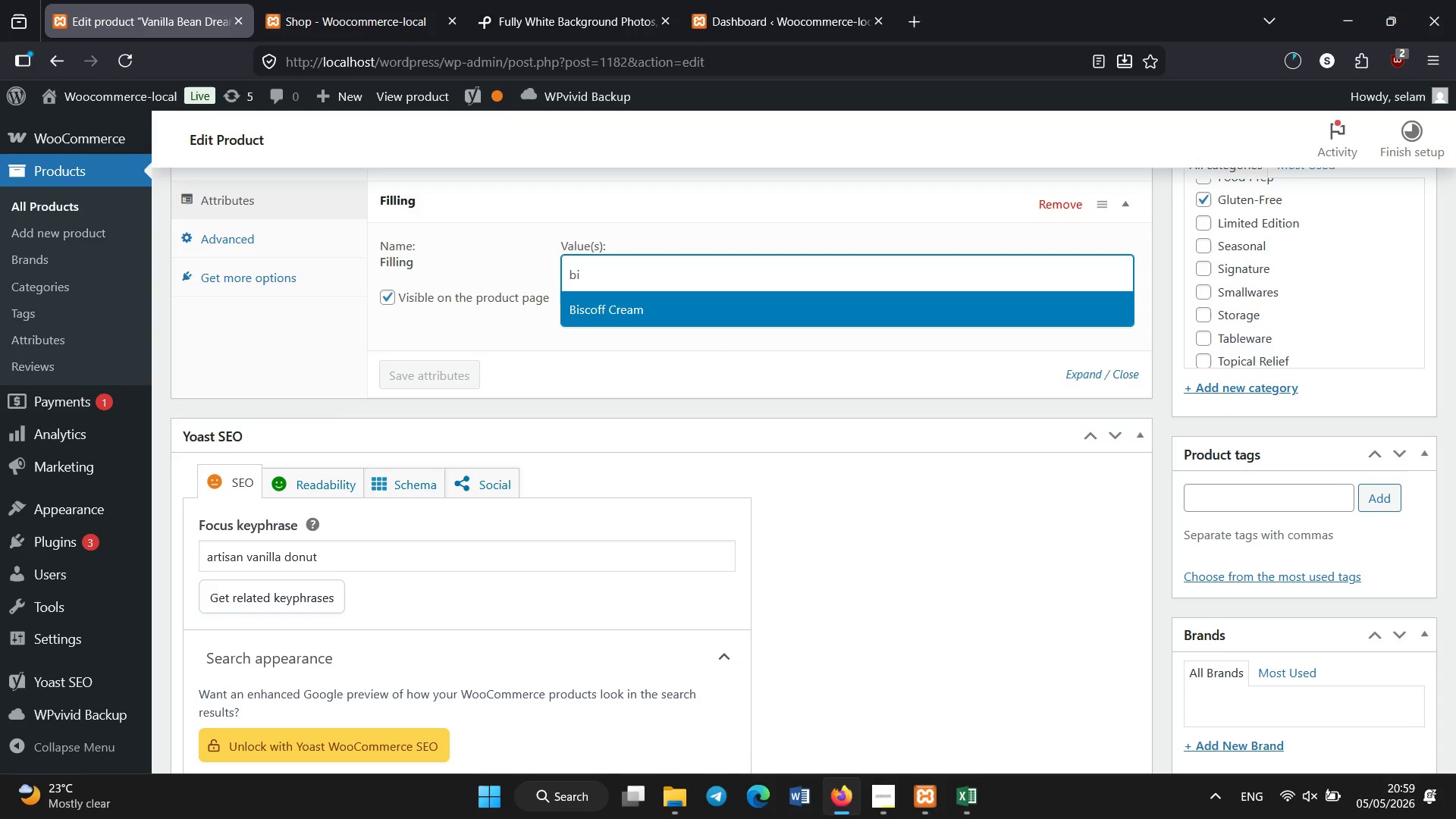 
left_click([621, 308])
 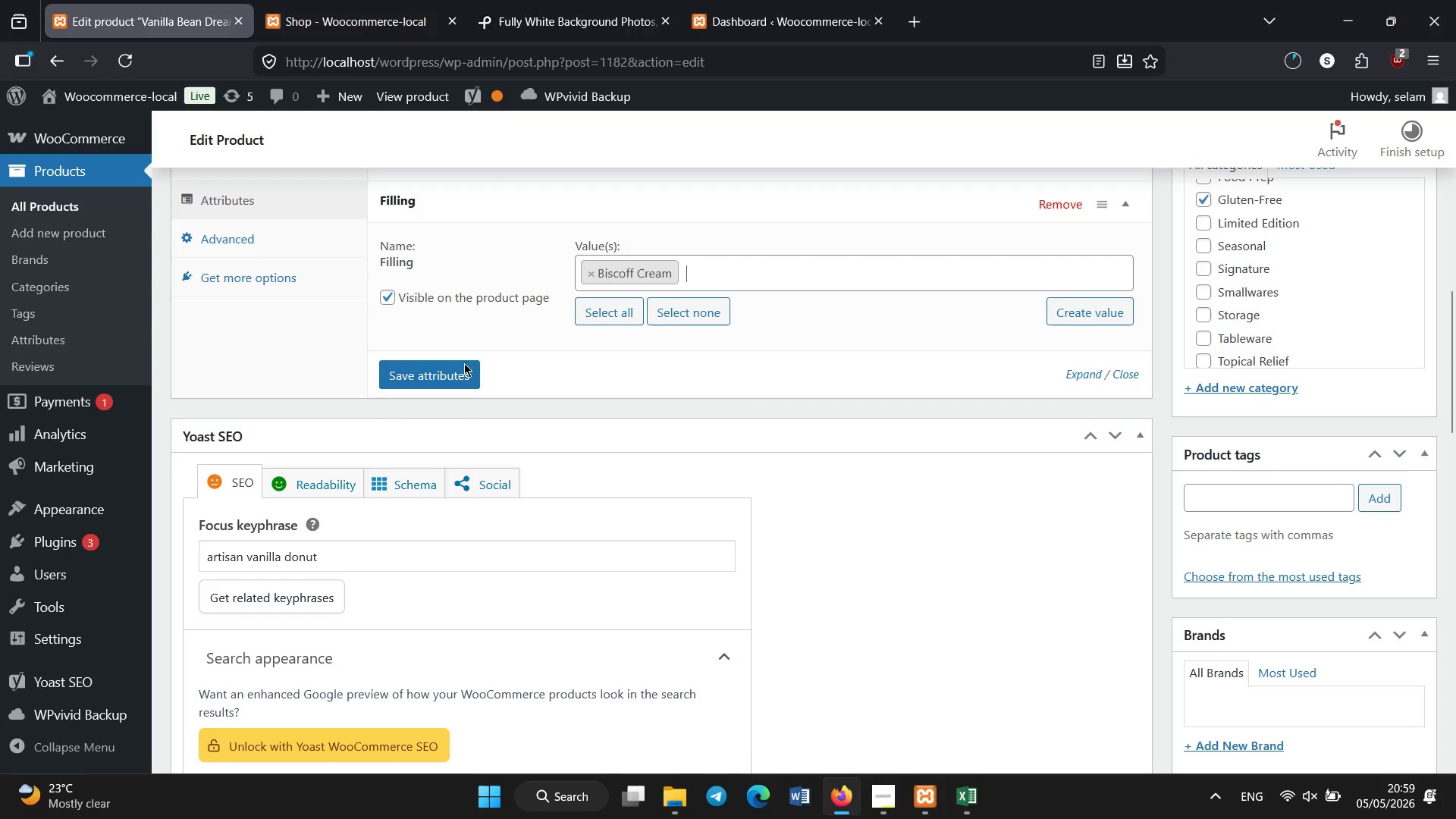 
left_click([462, 370])
 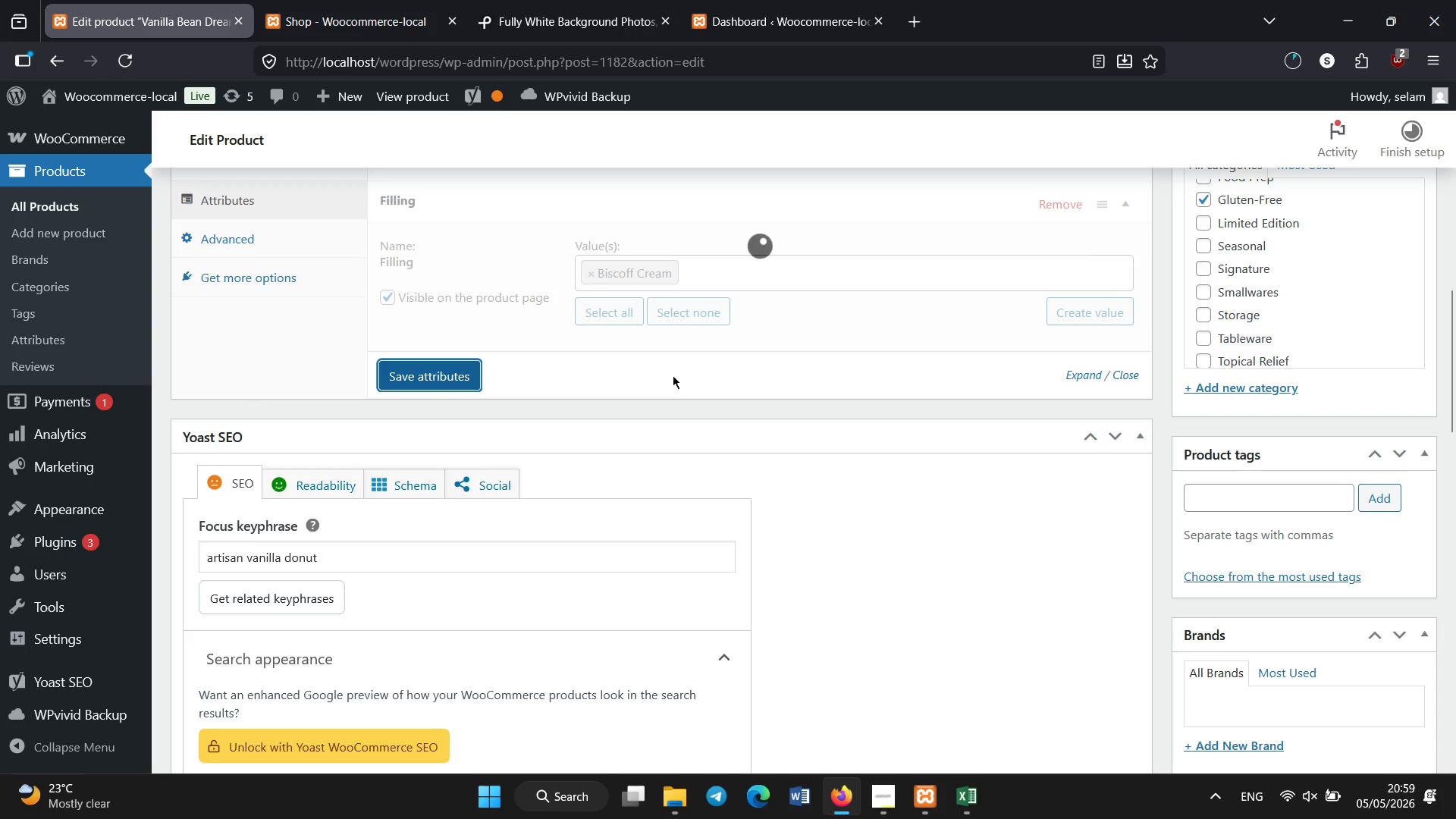 
scroll: coordinate [686, 452], scroll_direction: none, amount: 0.0
 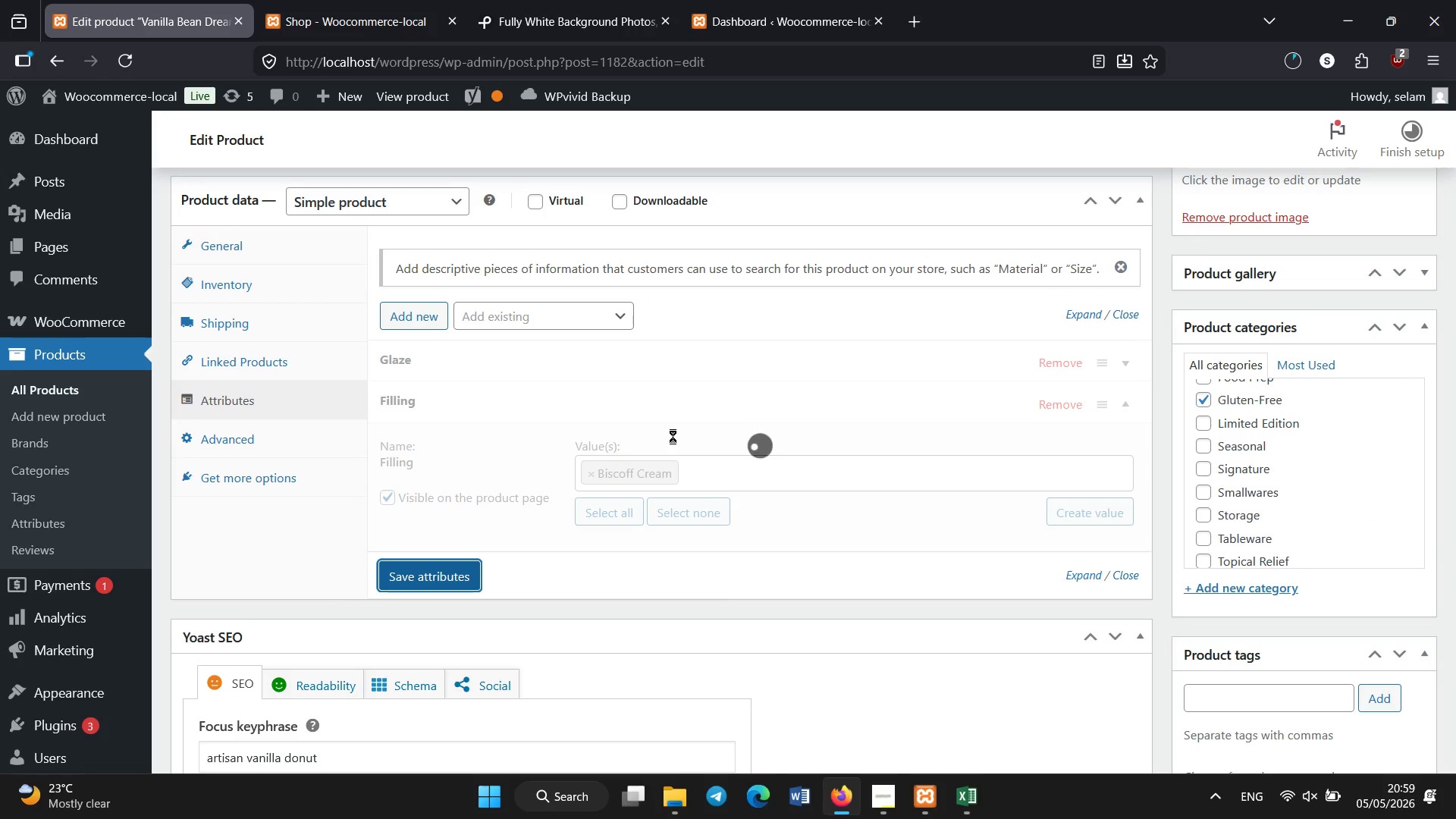 
wait(5.05)
 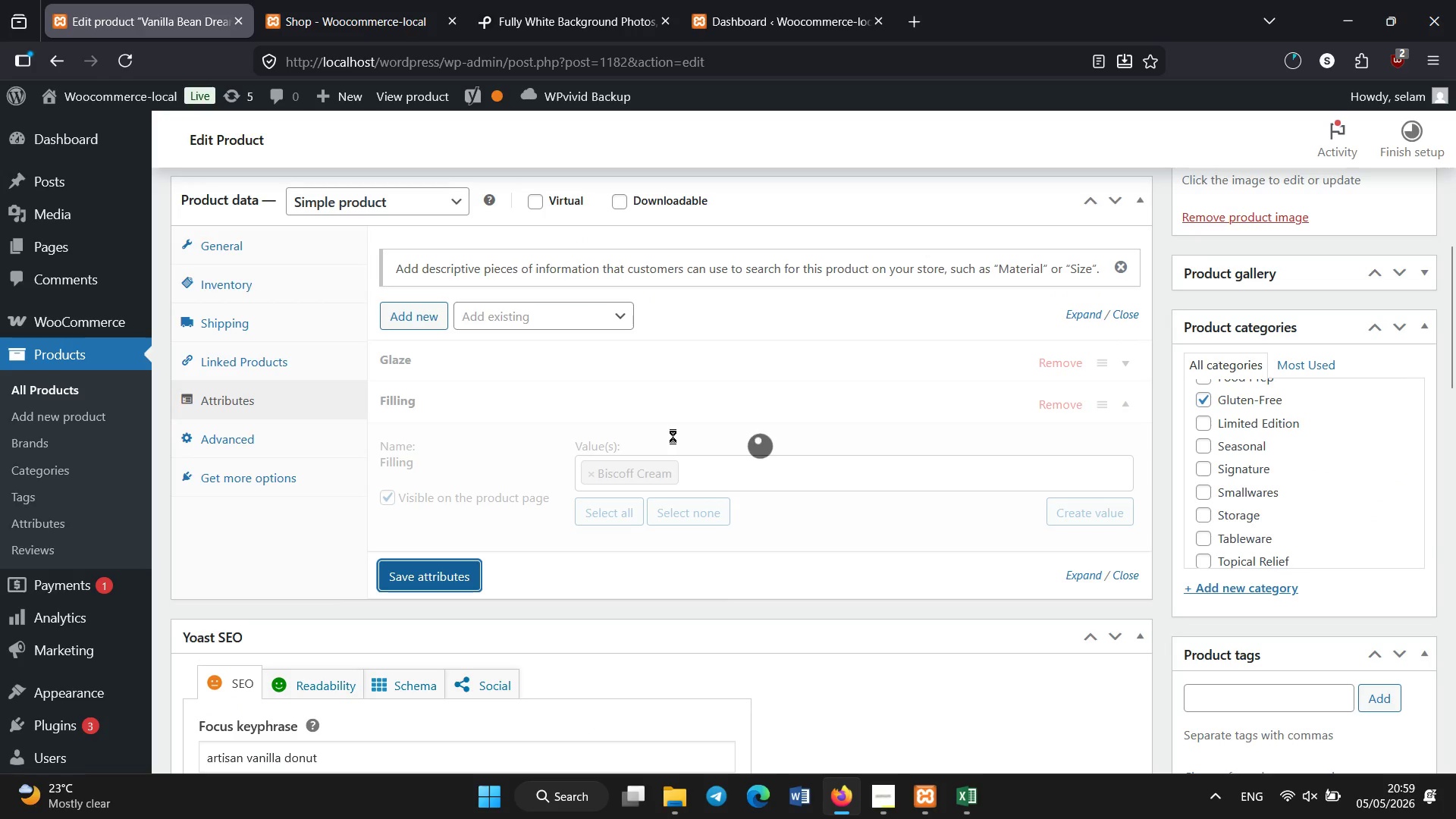 
scroll: coordinate [686, 505], scroll_direction: up, amount: 6.0
 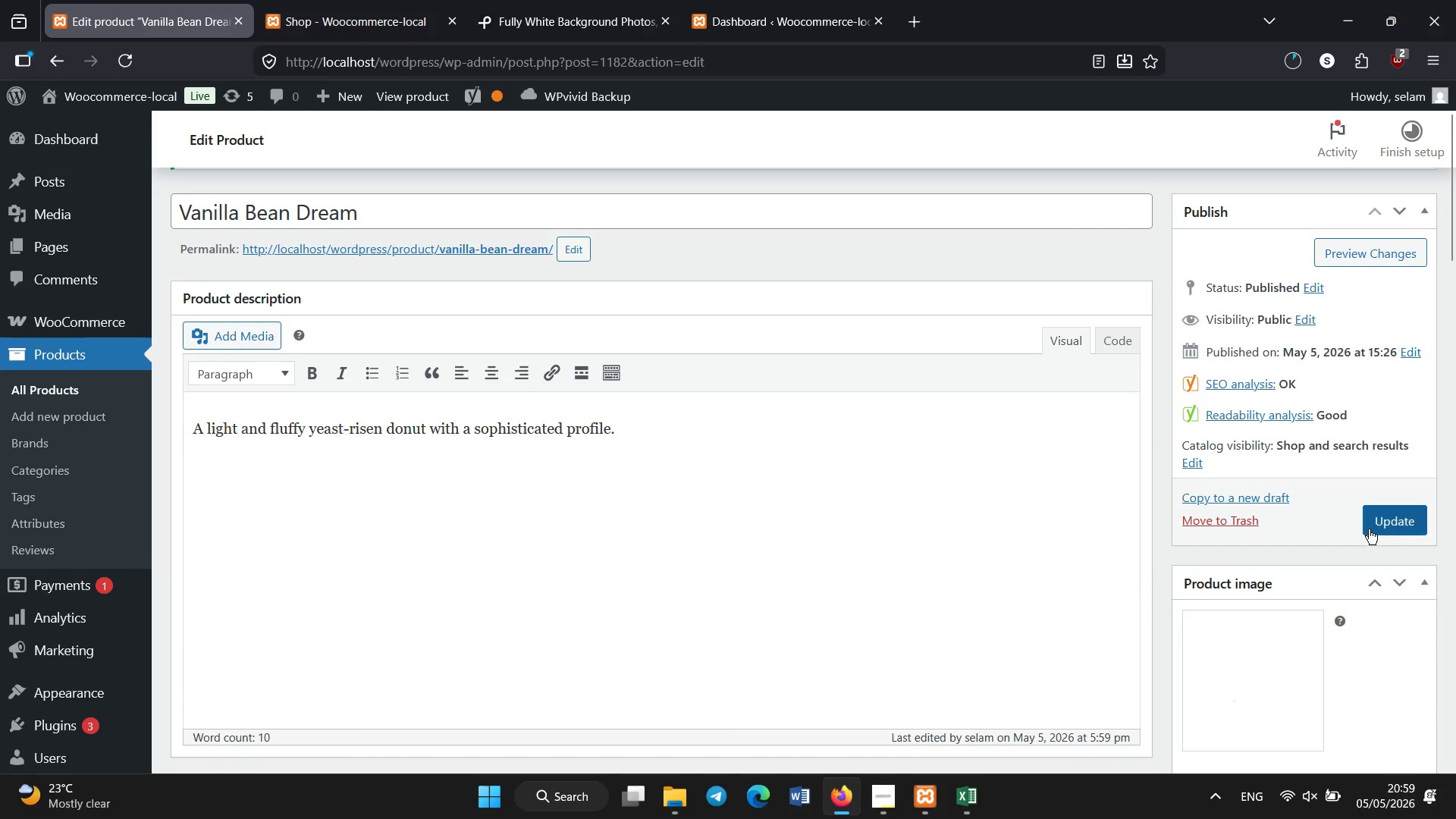 
left_click([1373, 528])
 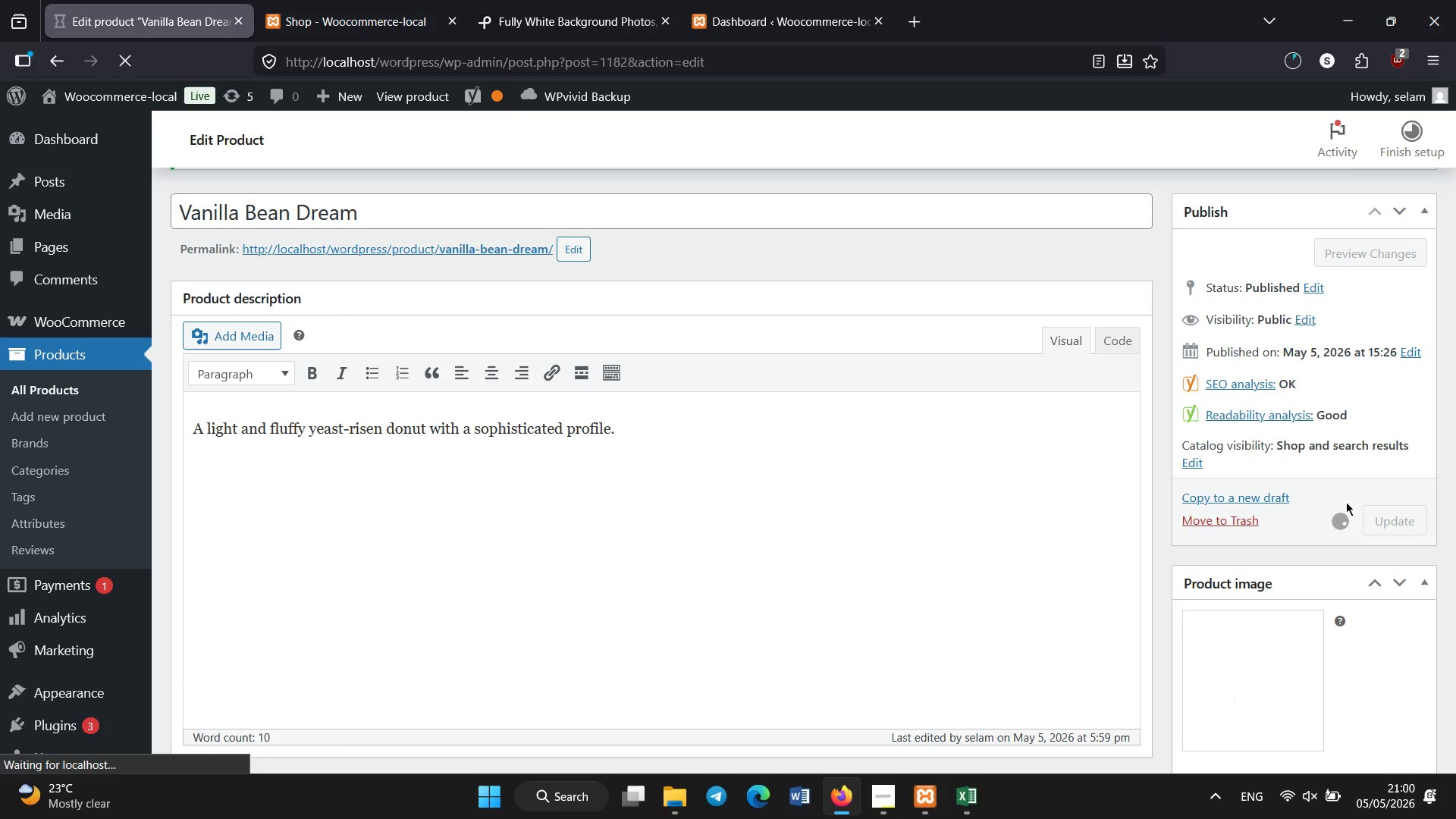 
wait(19.2)
 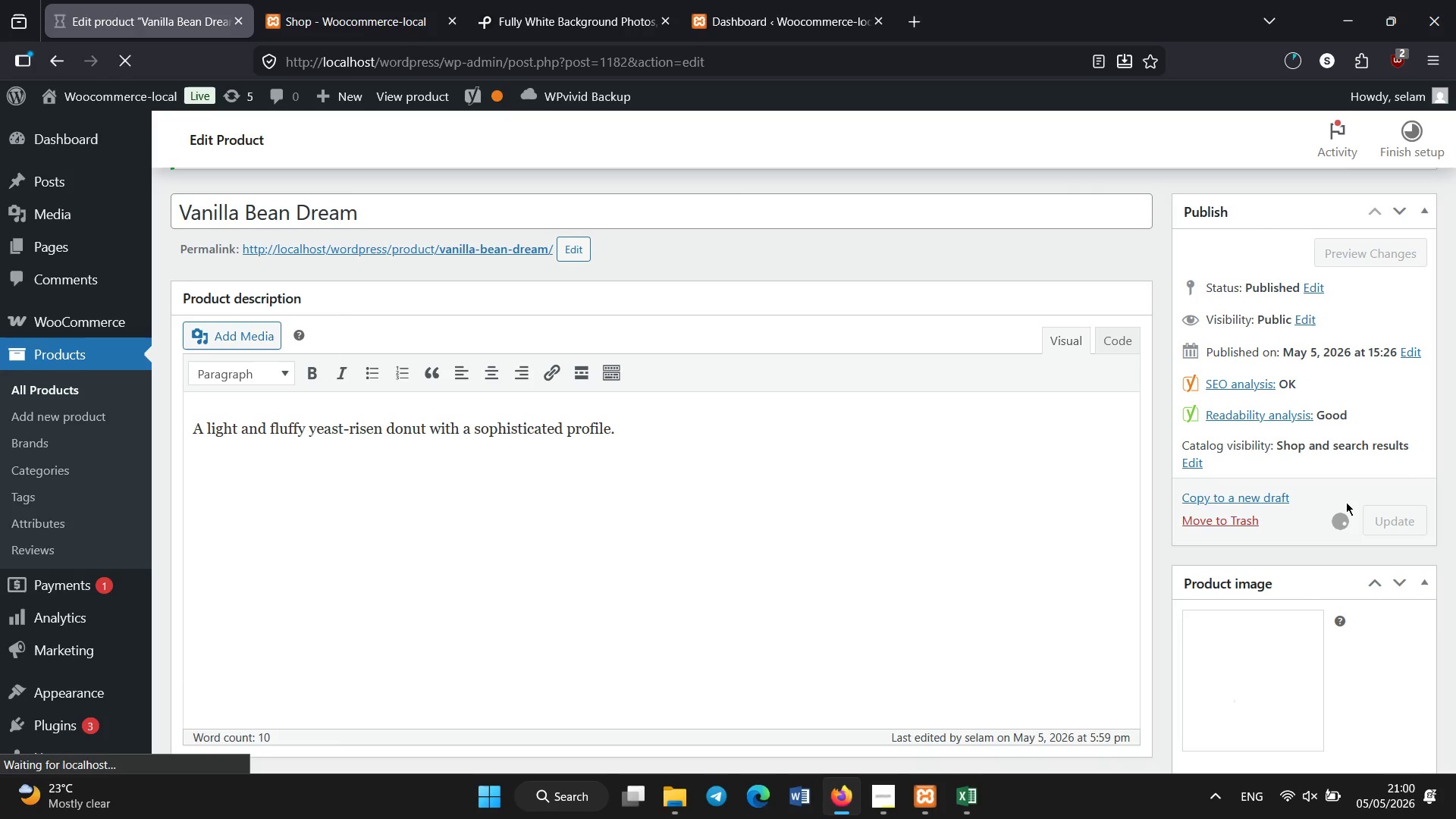 
left_click([50, 383])
 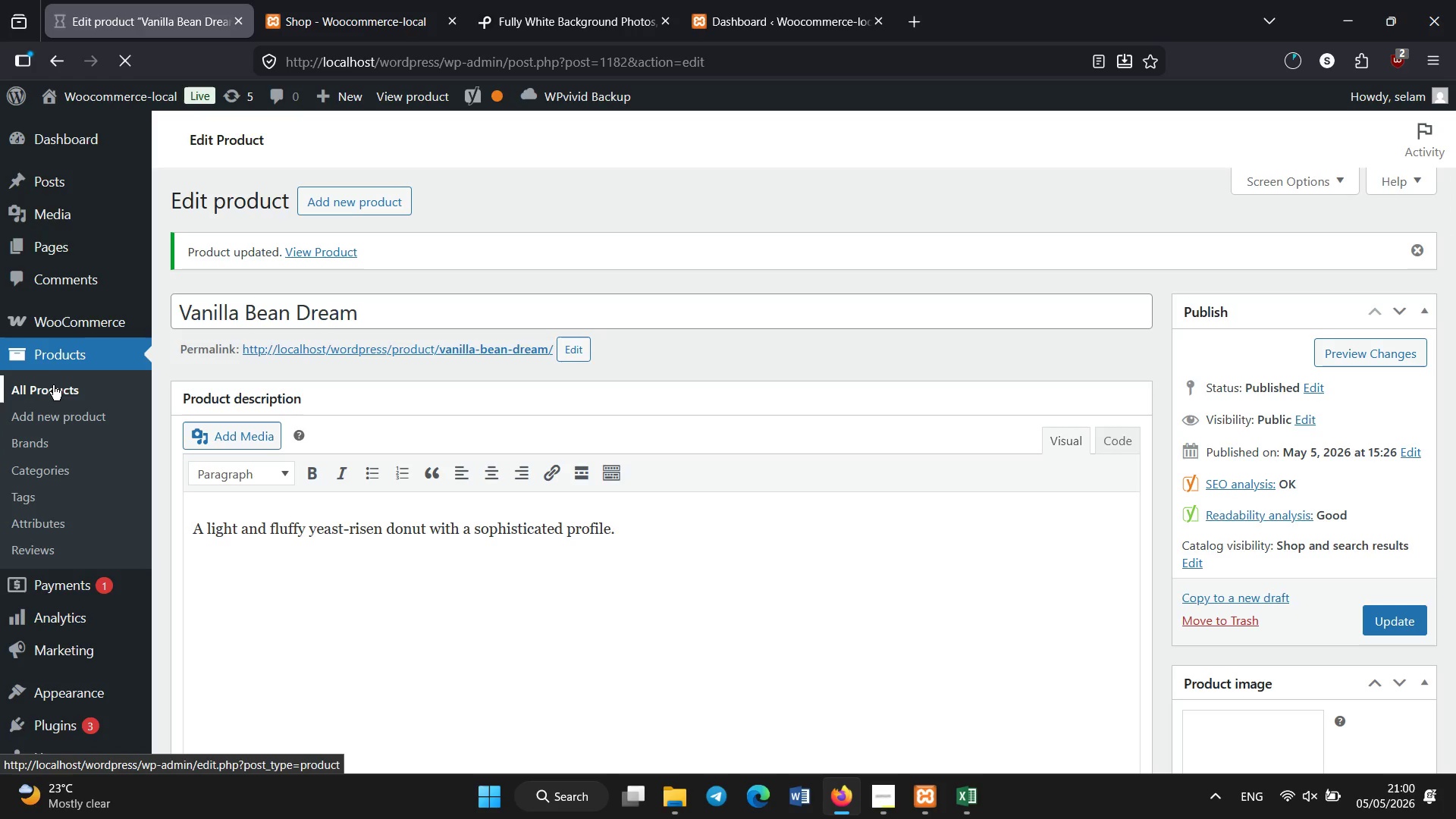 
wait(8.56)
 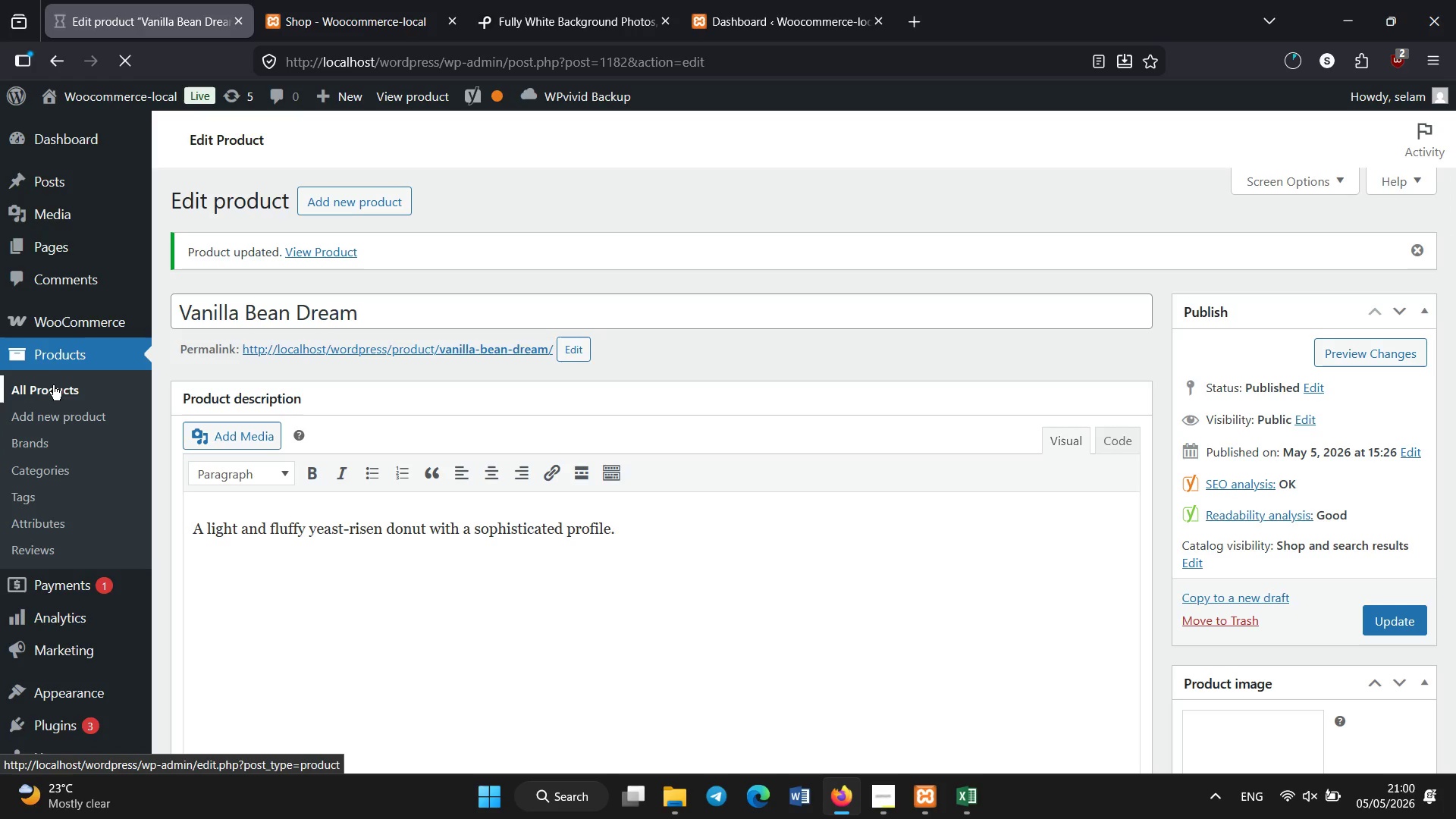 
scroll: coordinate [300, 466], scroll_direction: down, amount: 33.0
 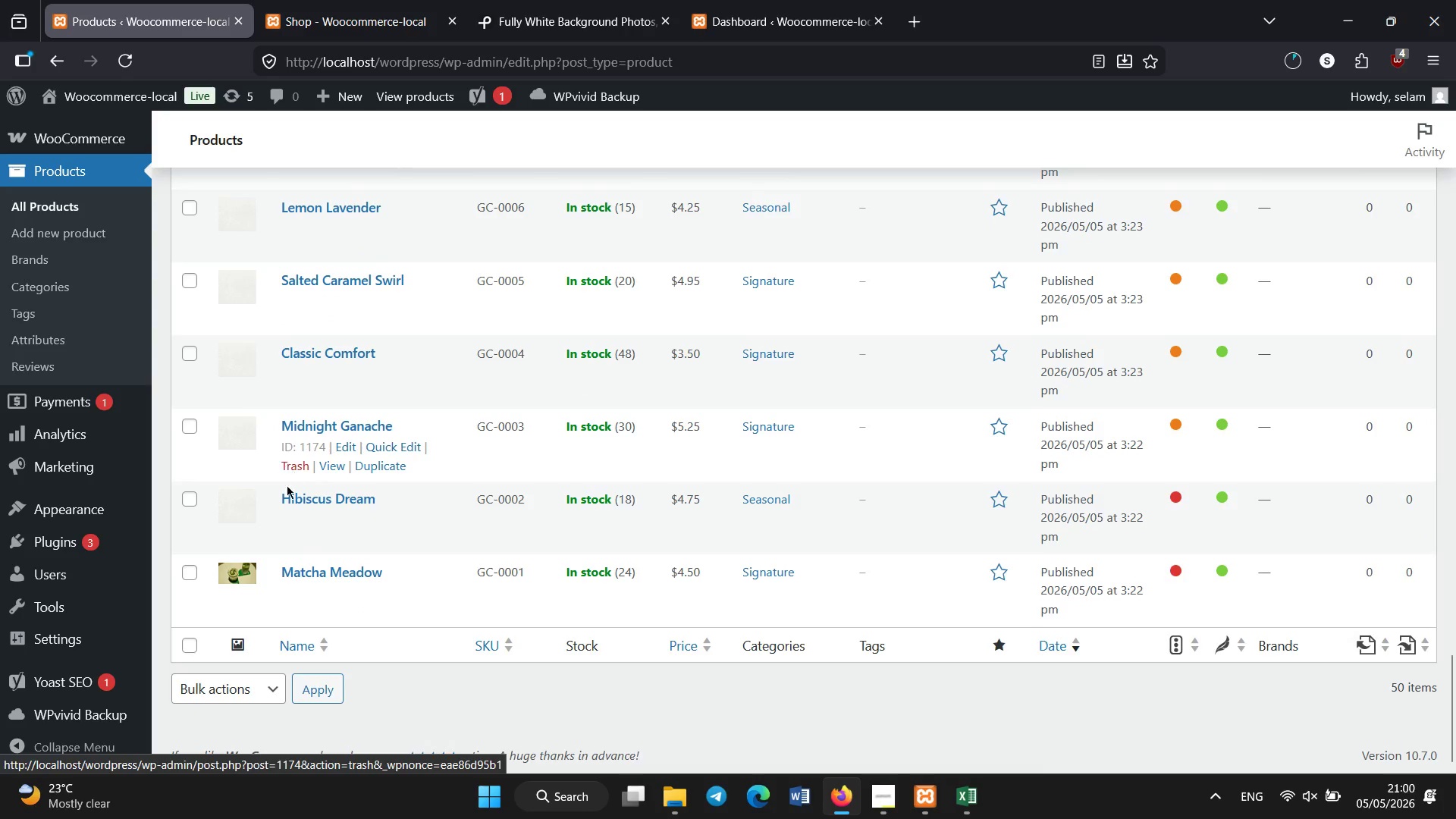 
scroll: coordinate [303, 532], scroll_direction: up, amount: 7.0
 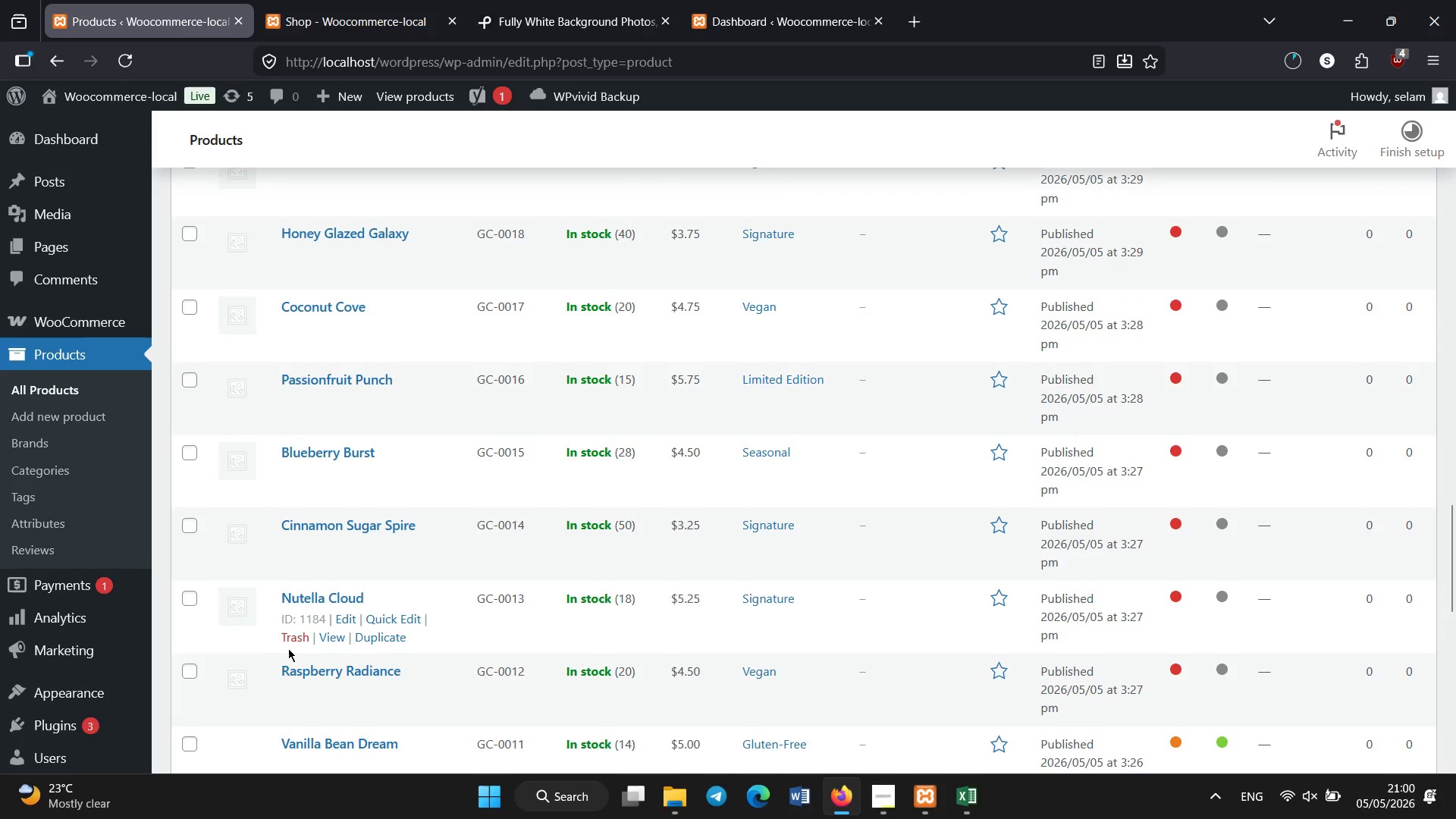 
left_click([297, 670])
 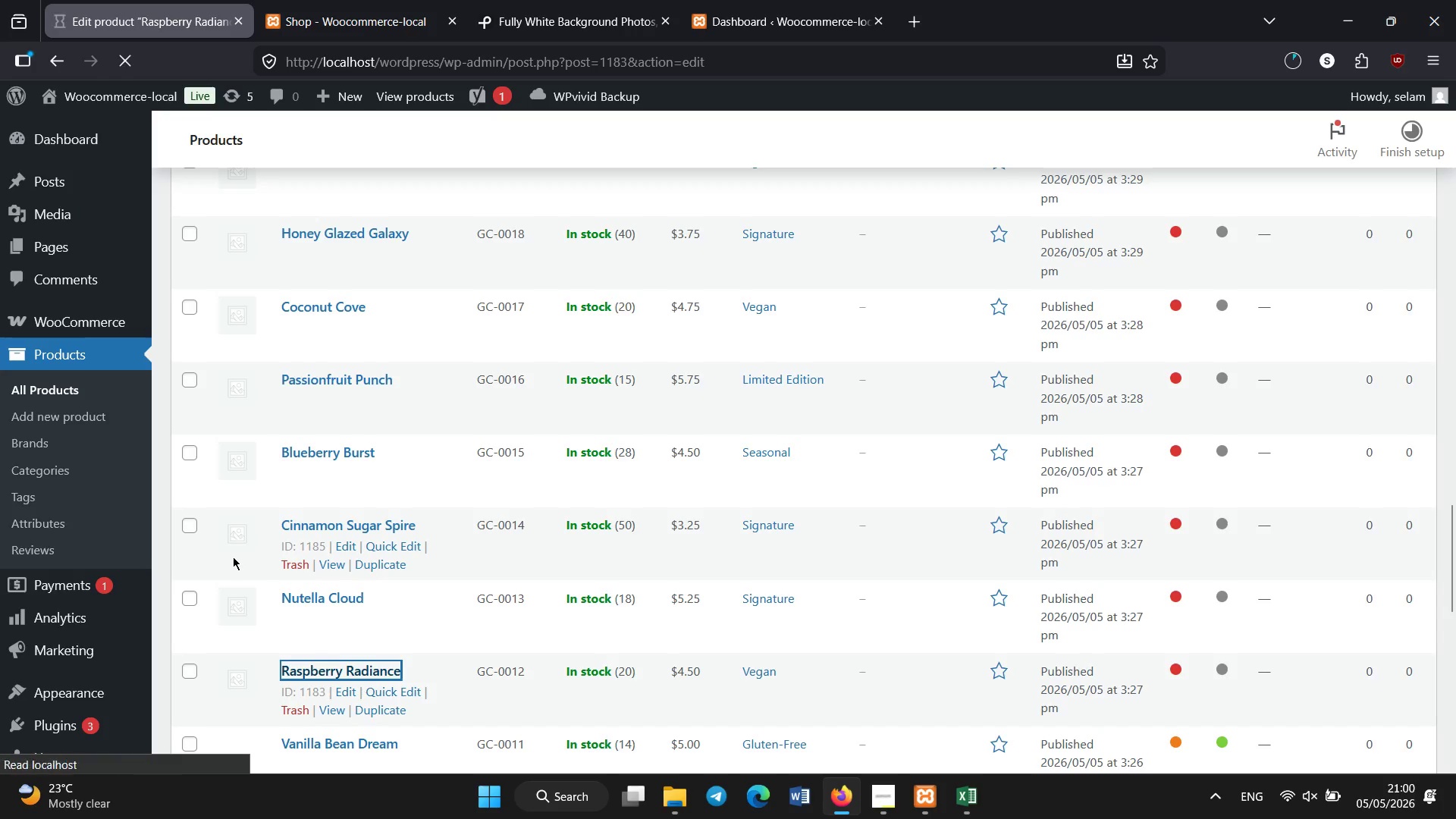 
wait(6.33)
 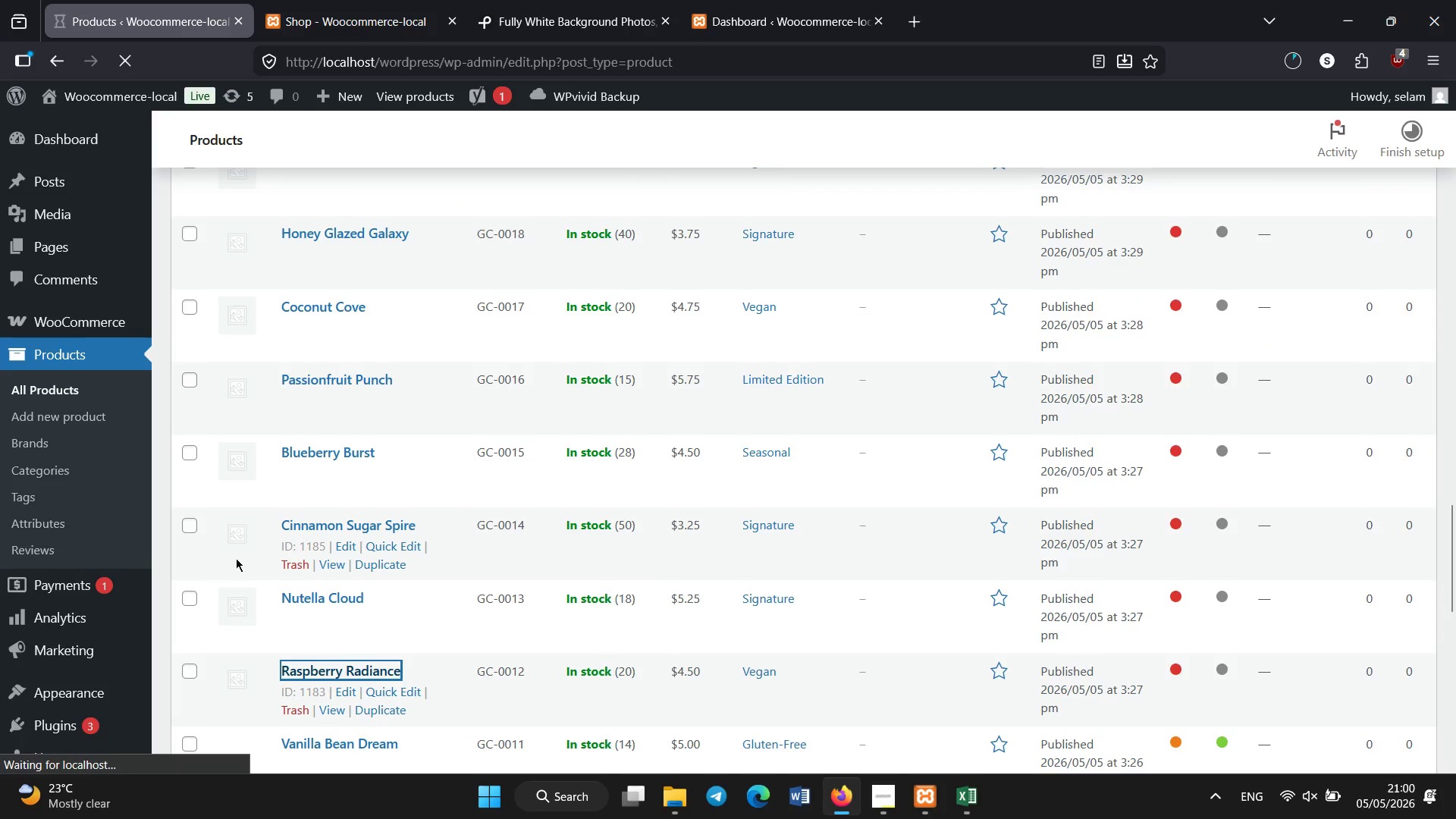 
scroll: coordinate [315, 520], scroll_direction: down, amount: 8.0
 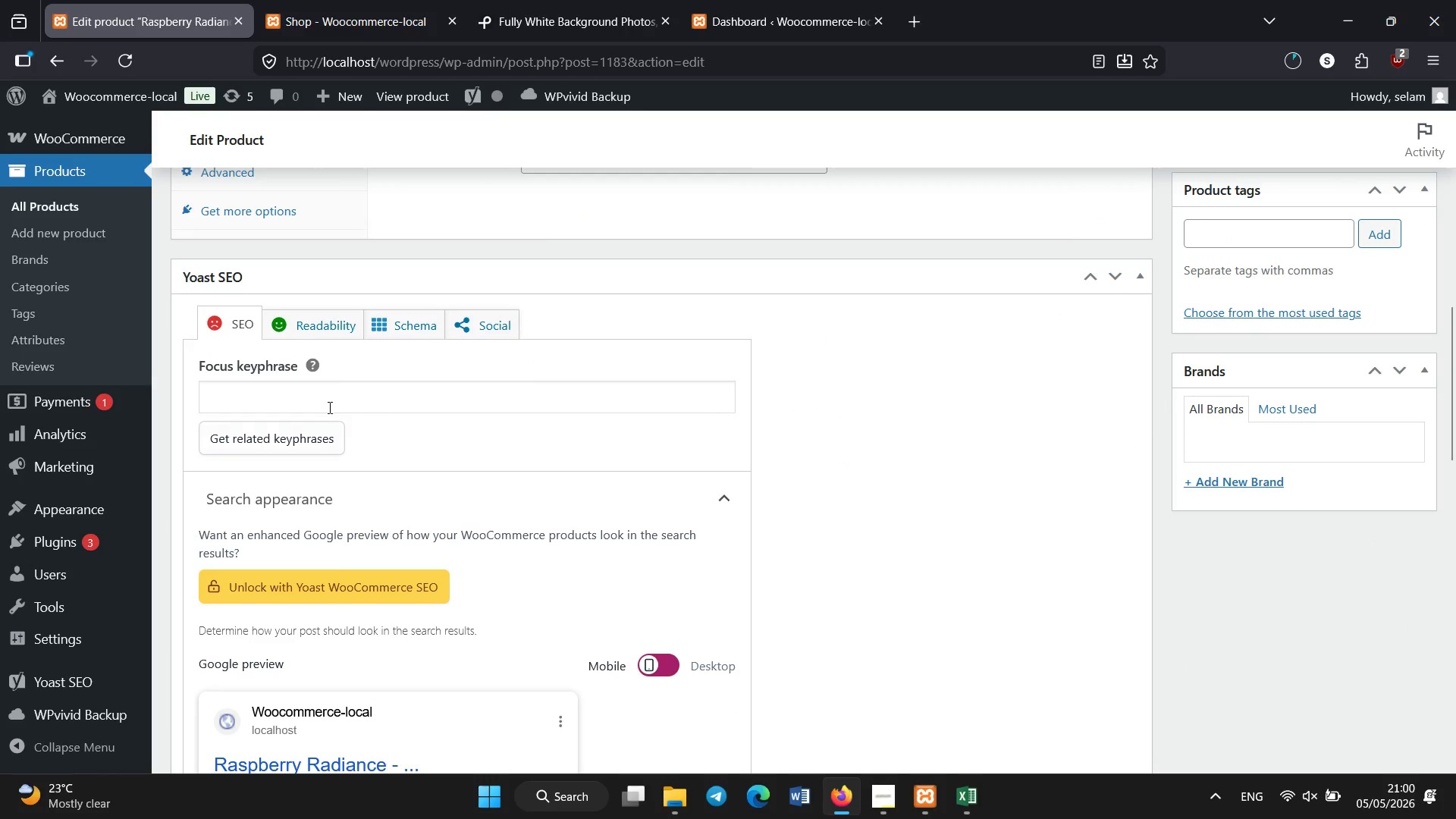 
left_click([331, 398])
 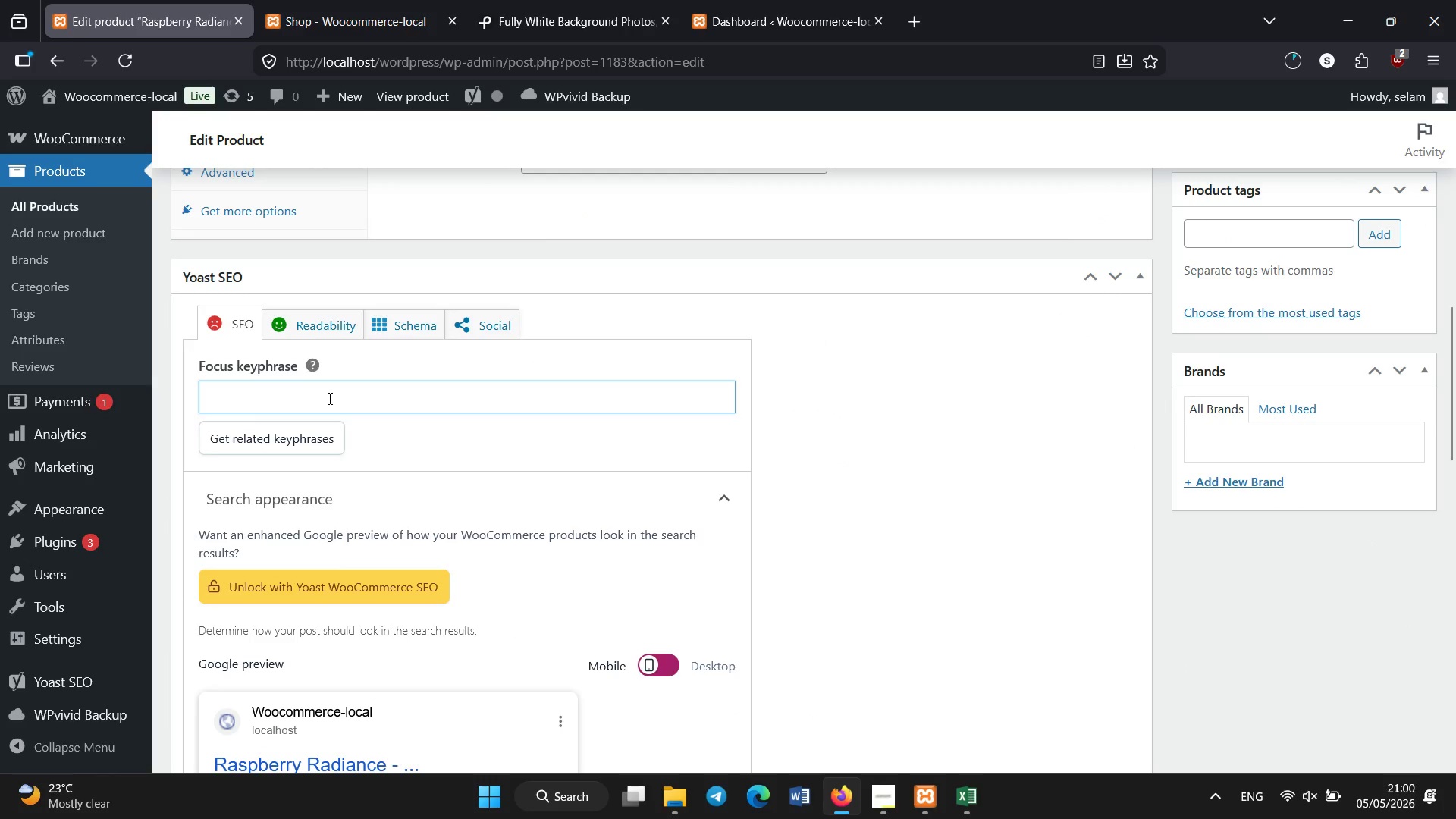 
type(artisan raspberry donut)
 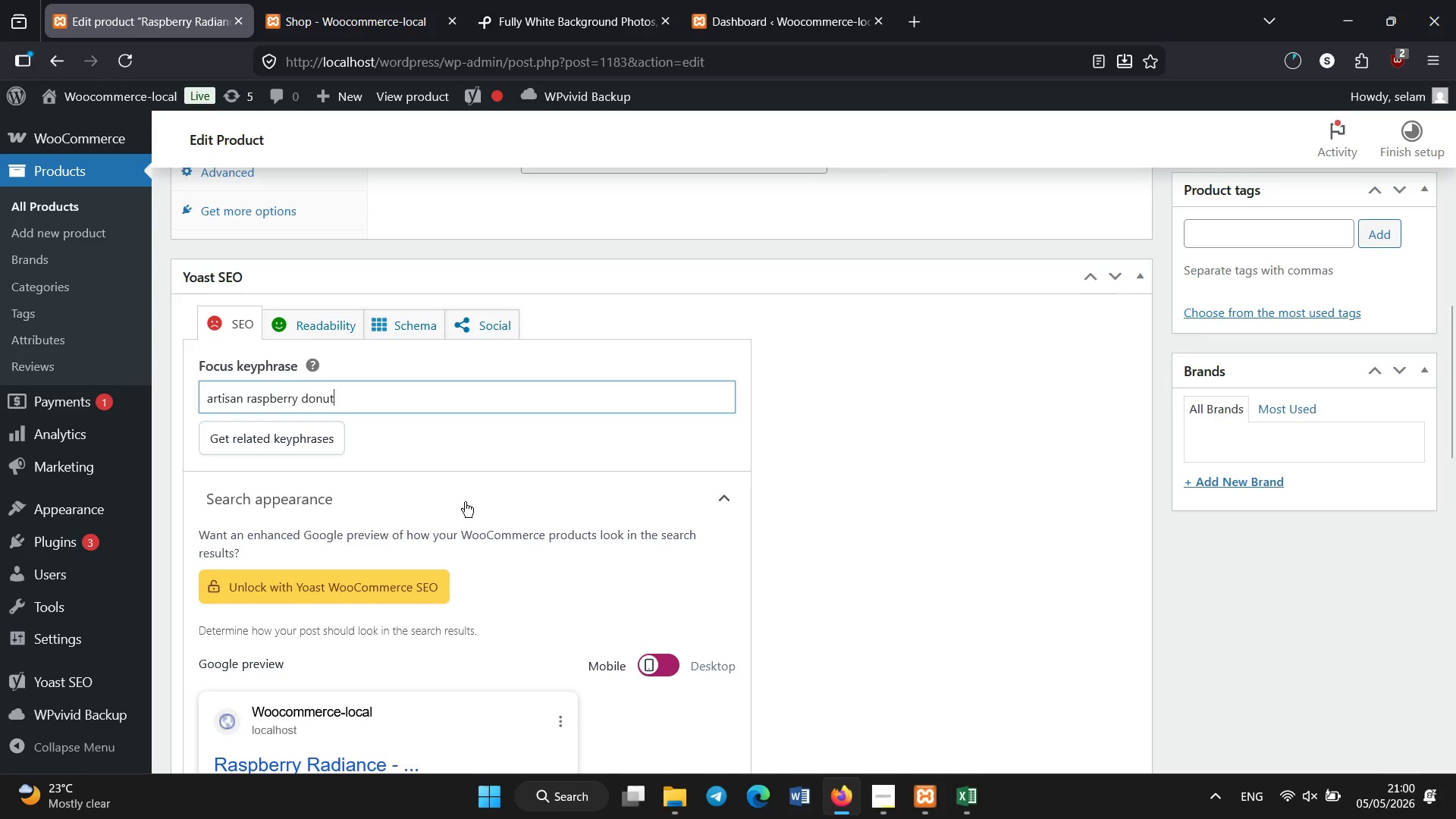 
scroll: coordinate [485, 511], scroll_direction: down, amount: 3.0
 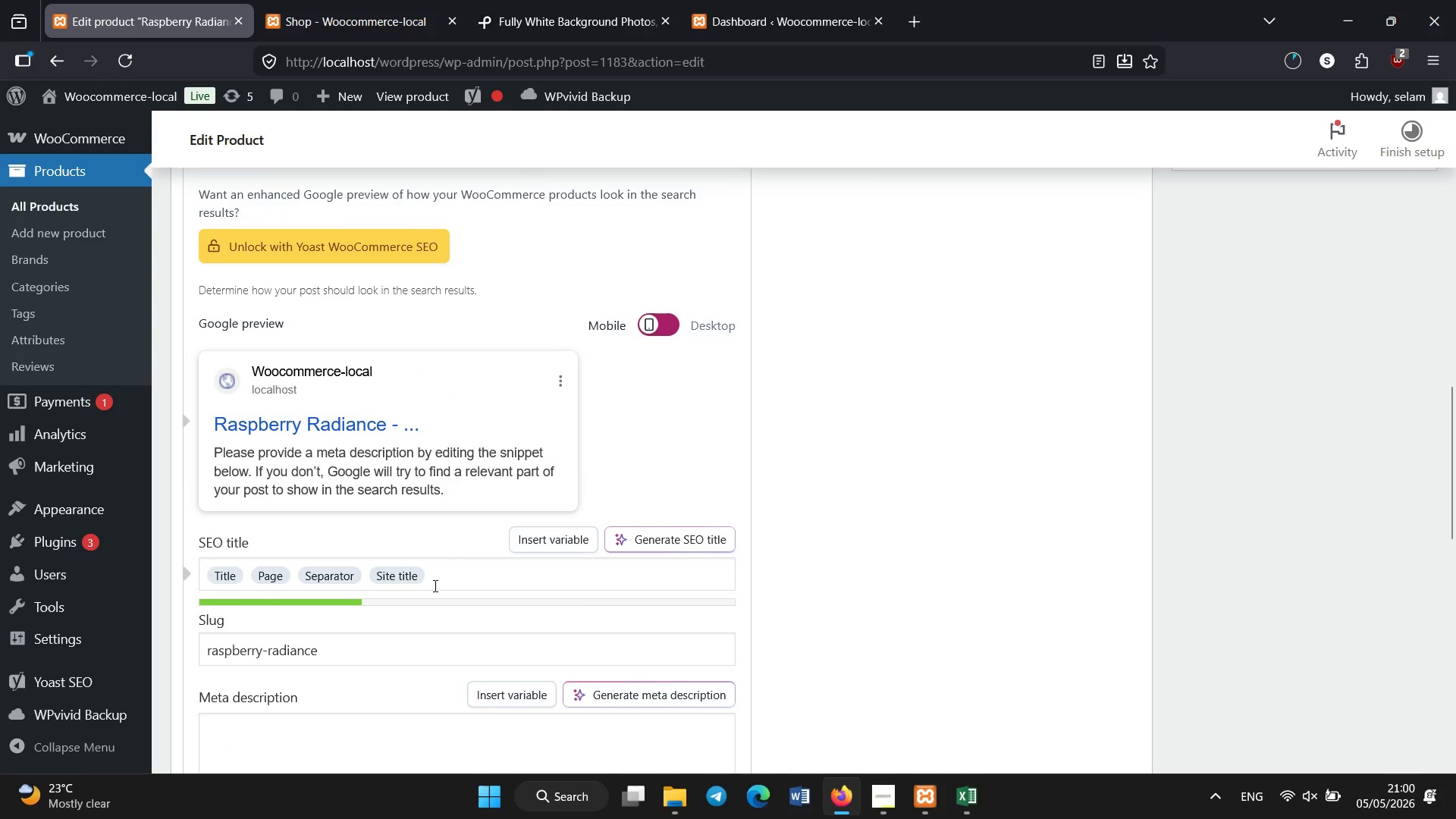 
left_click([438, 582])
 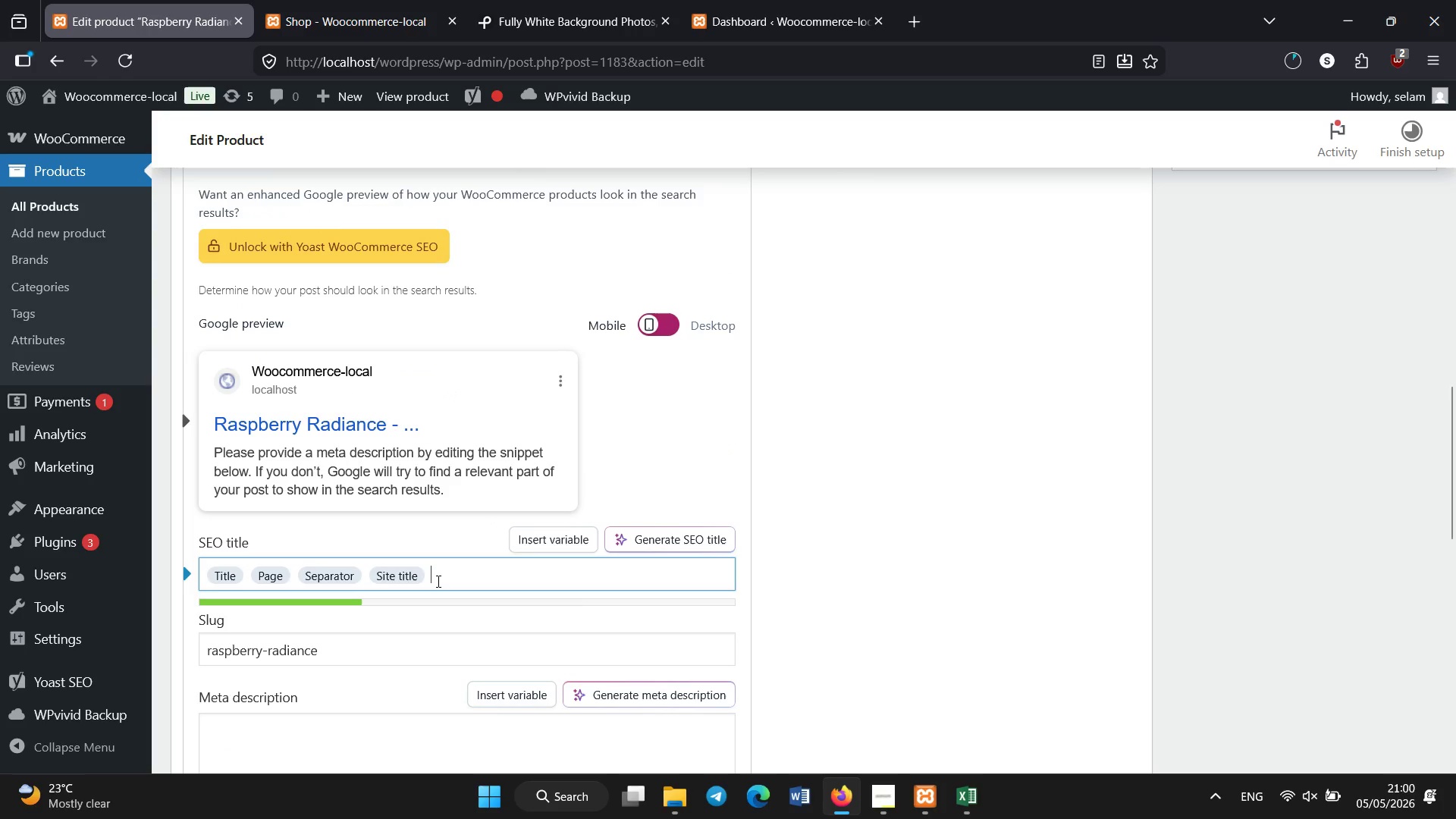 
key(Backspace)
 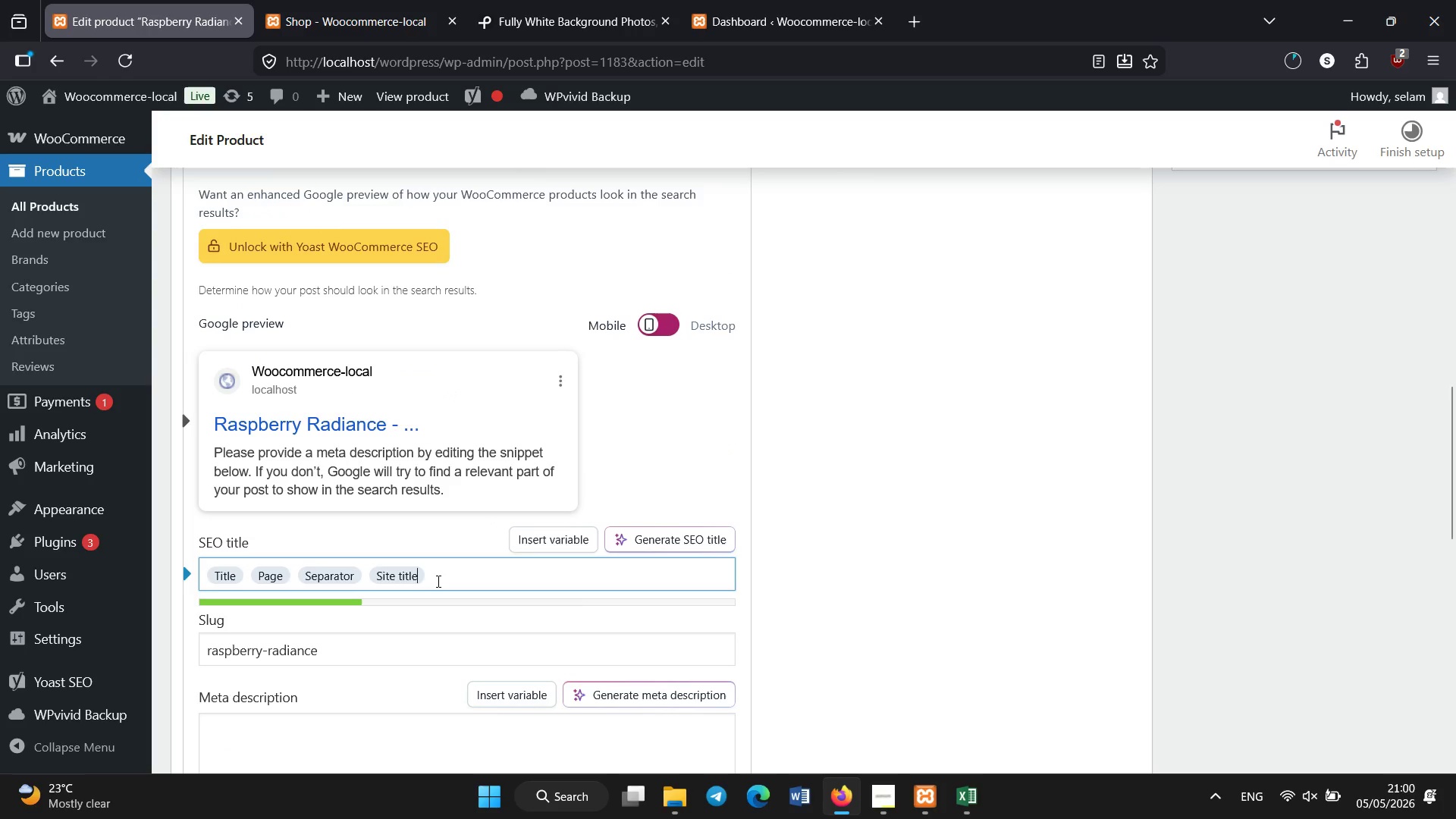 
key(Backspace)
 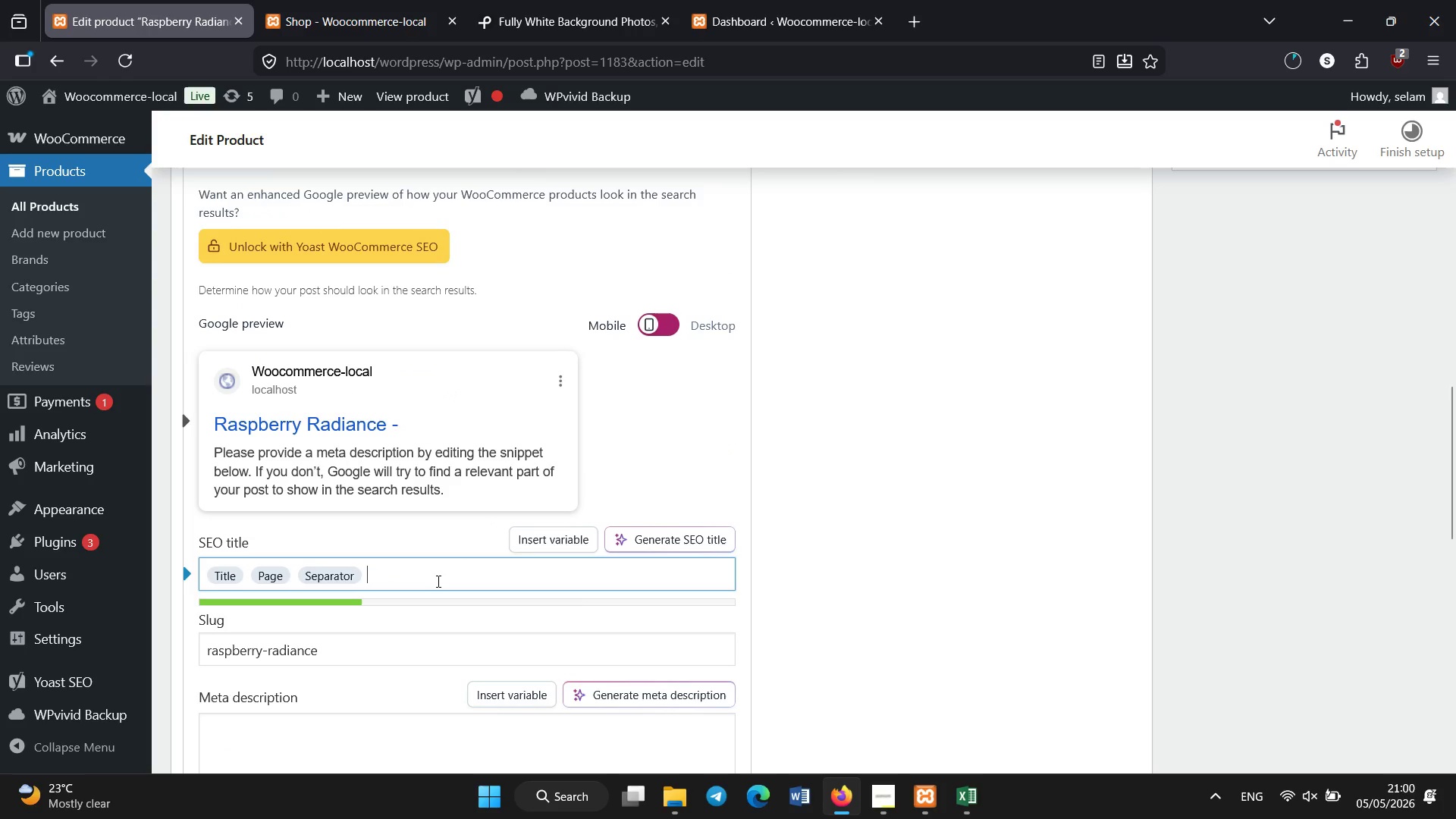 
key(Backspace)
 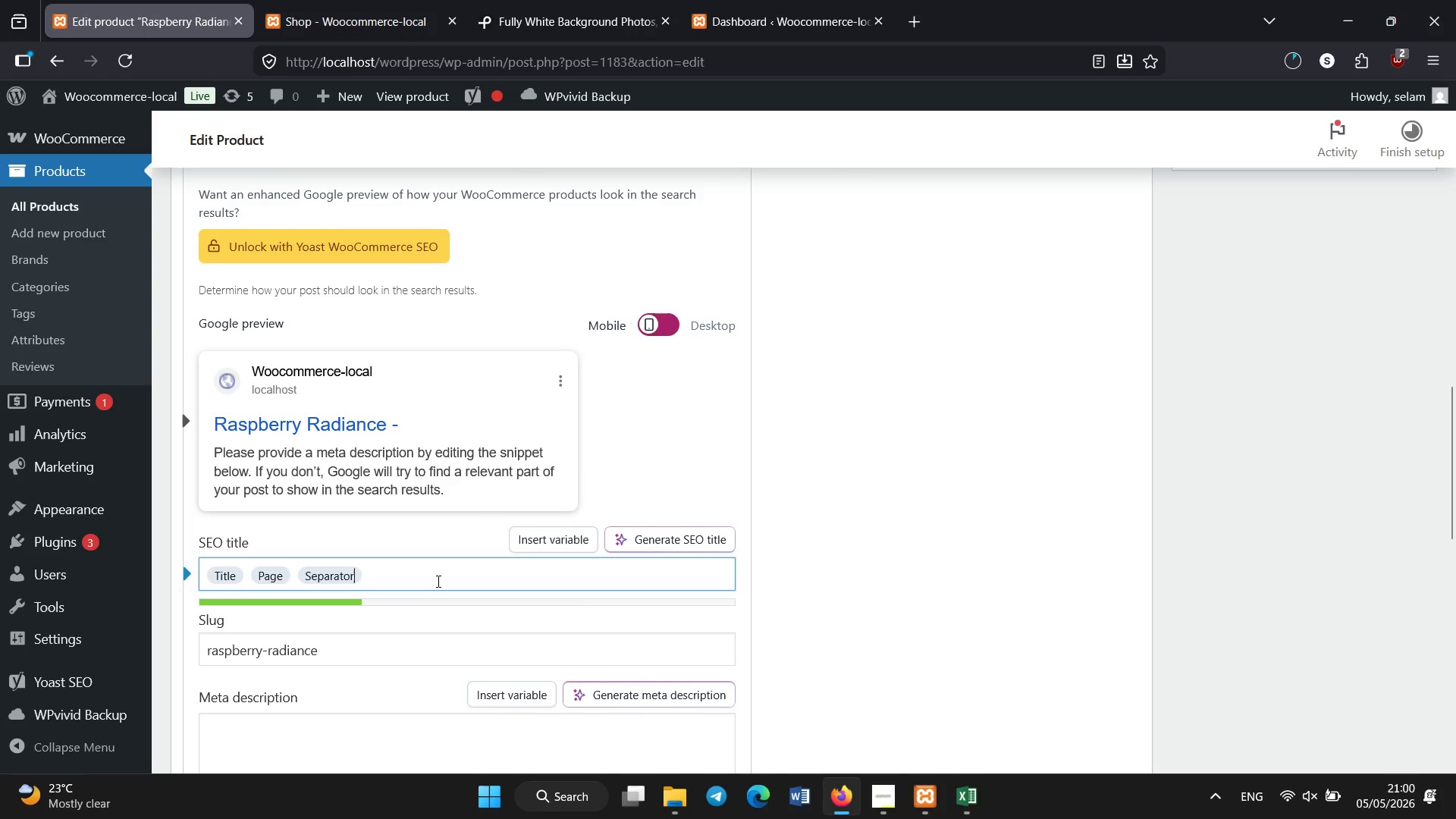 
key(Backspace)
 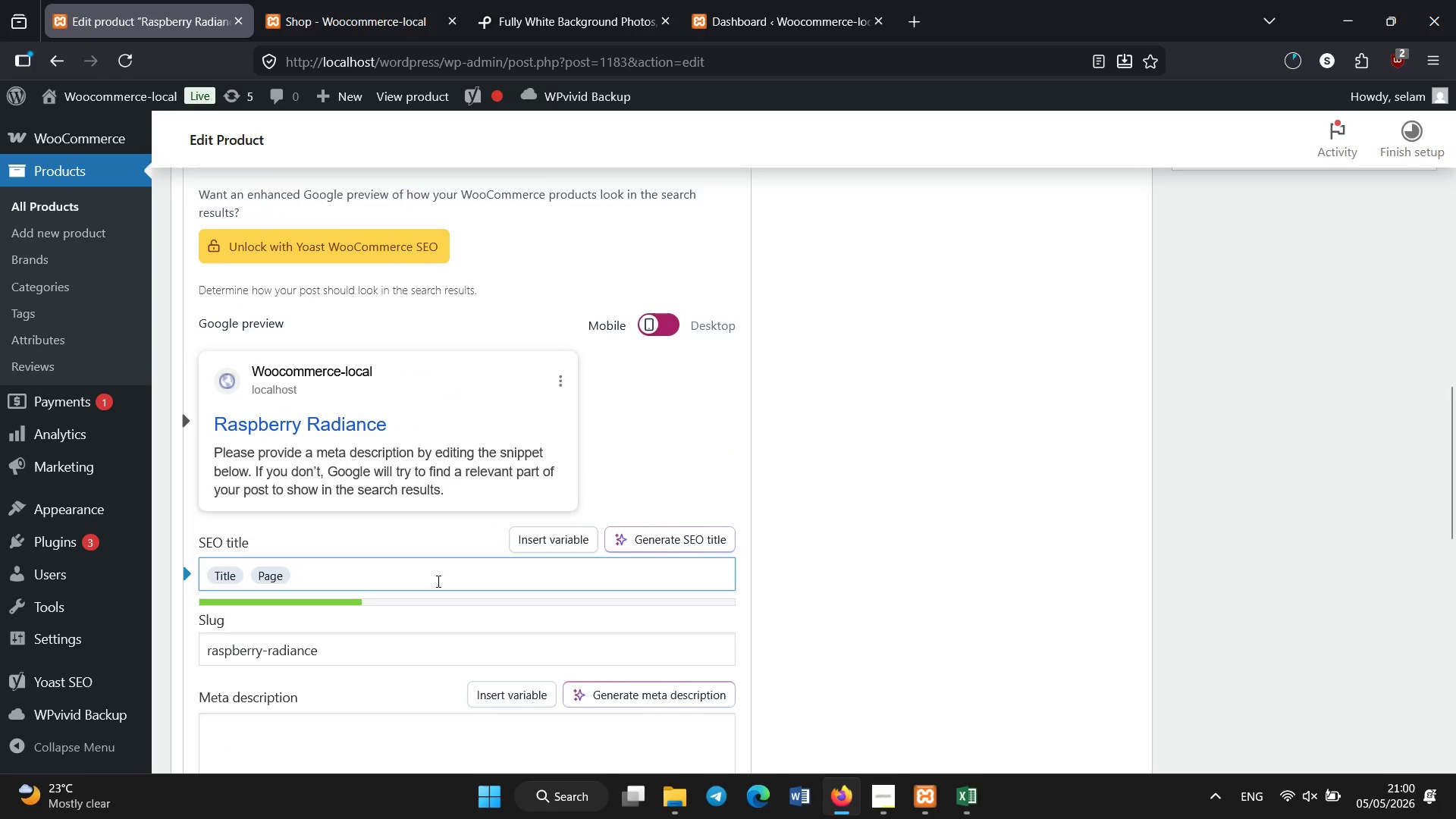 
scroll: coordinate [438, 582], scroll_direction: down, amount: 1.0
 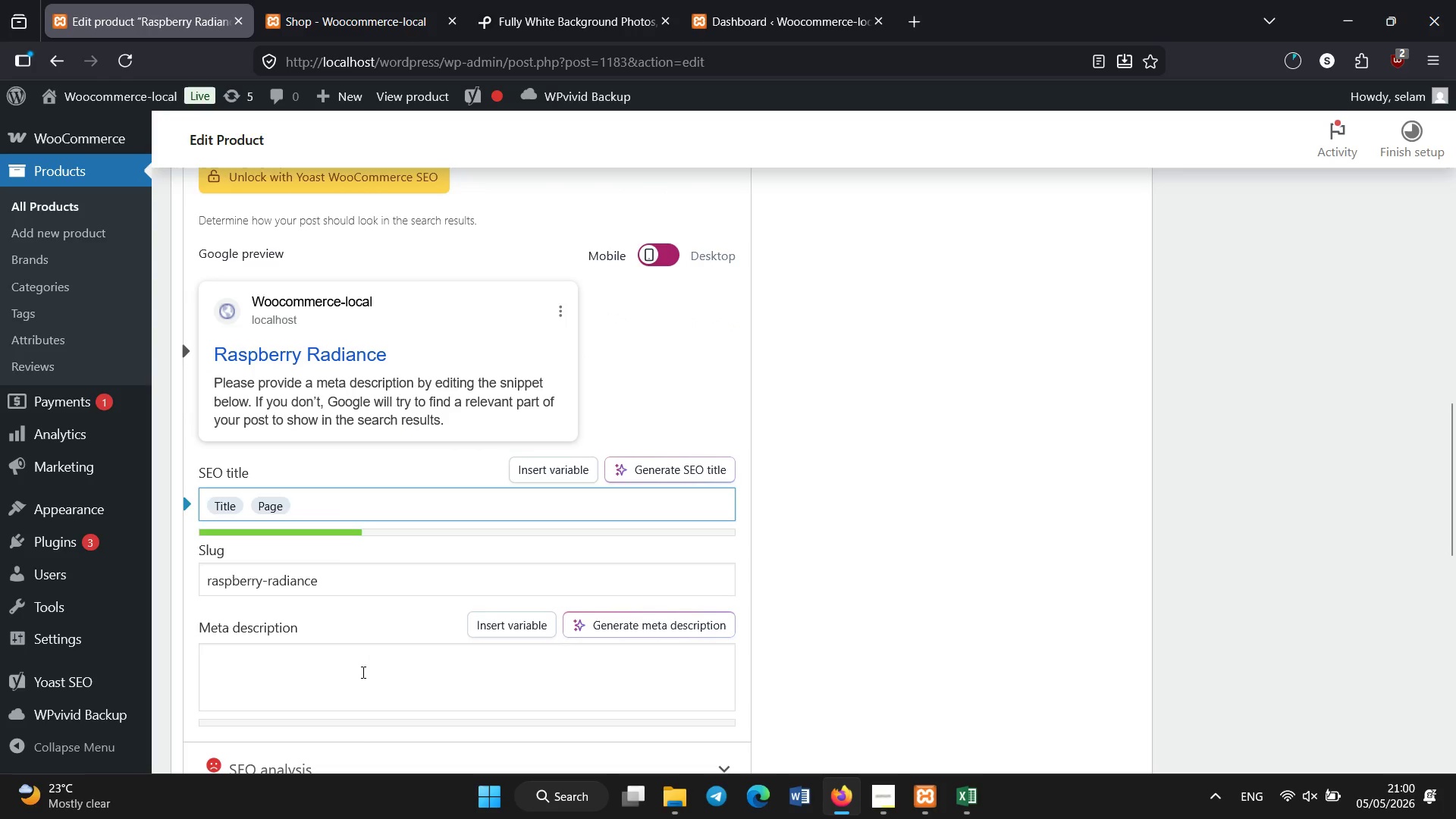 
left_click([362, 674])
 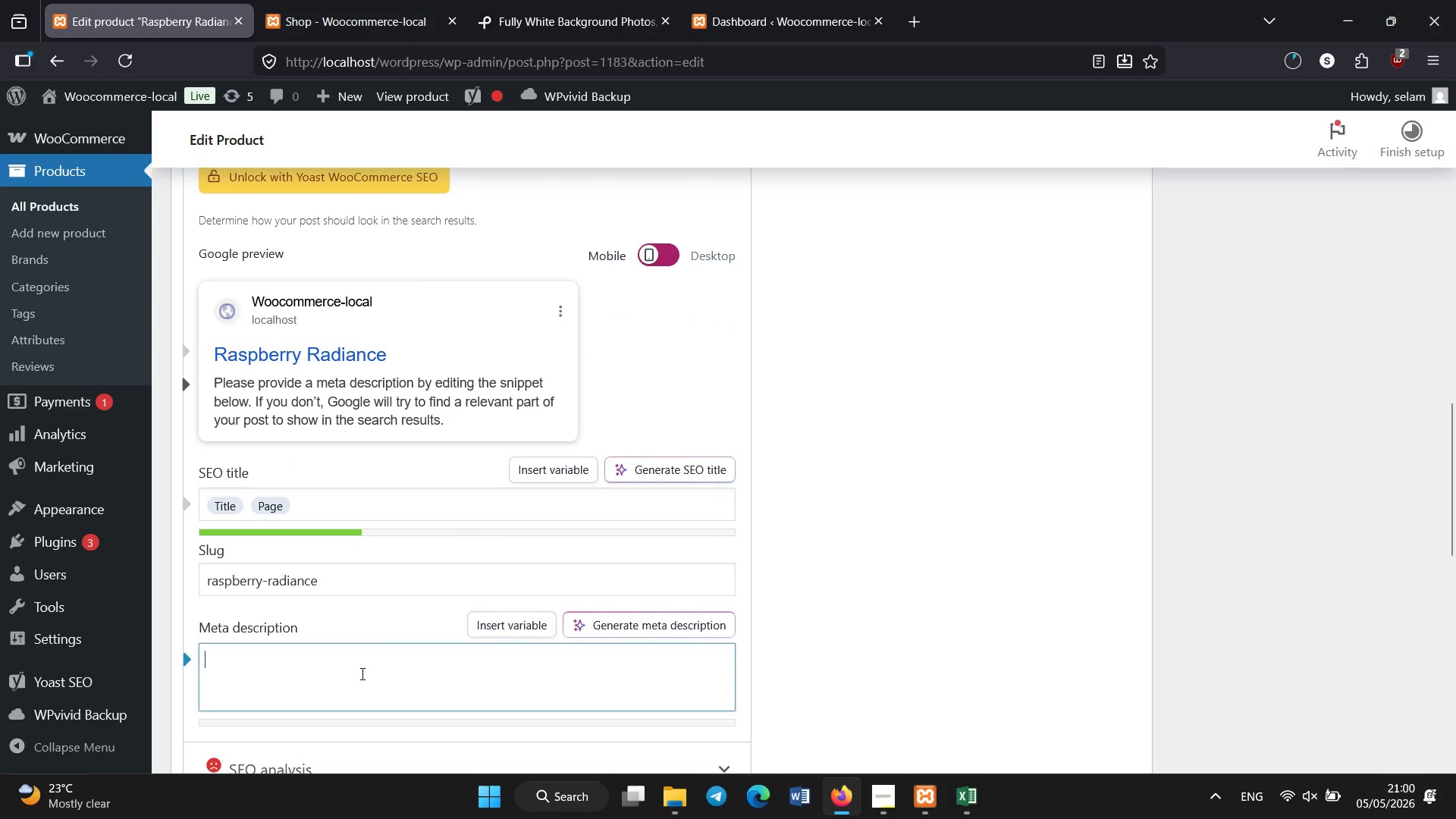 
type(S)
key(Backspace)
type(Artisan hand-crafted Raspberry ra)
key(Backspace)
key(Backspace)
type(Radilance donut with  lemon glaze and raspberry jam filling. Bright fruity flavor busts.)
 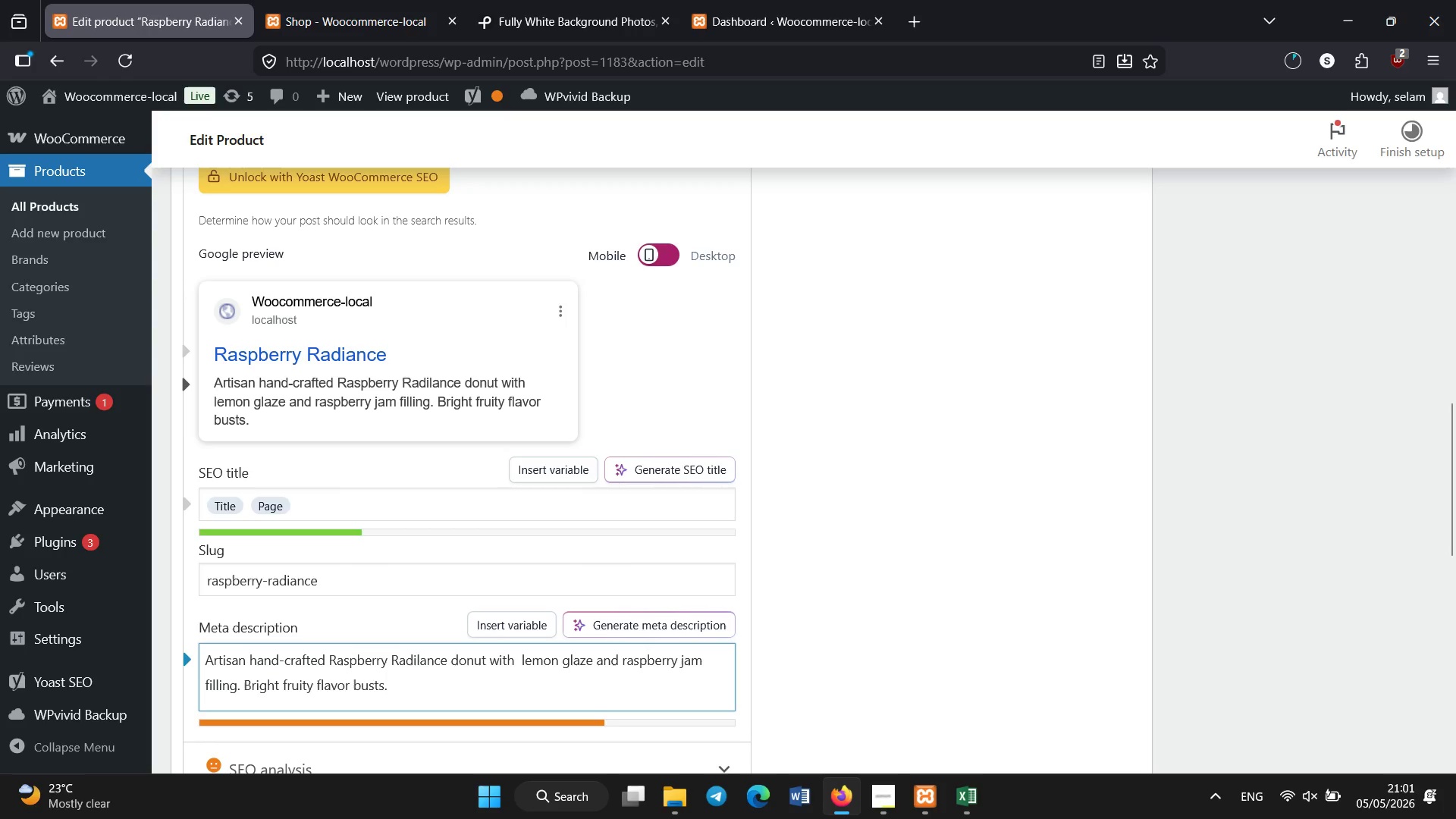 
scroll: coordinate [585, 532], scroll_direction: up, amount: 7.0
 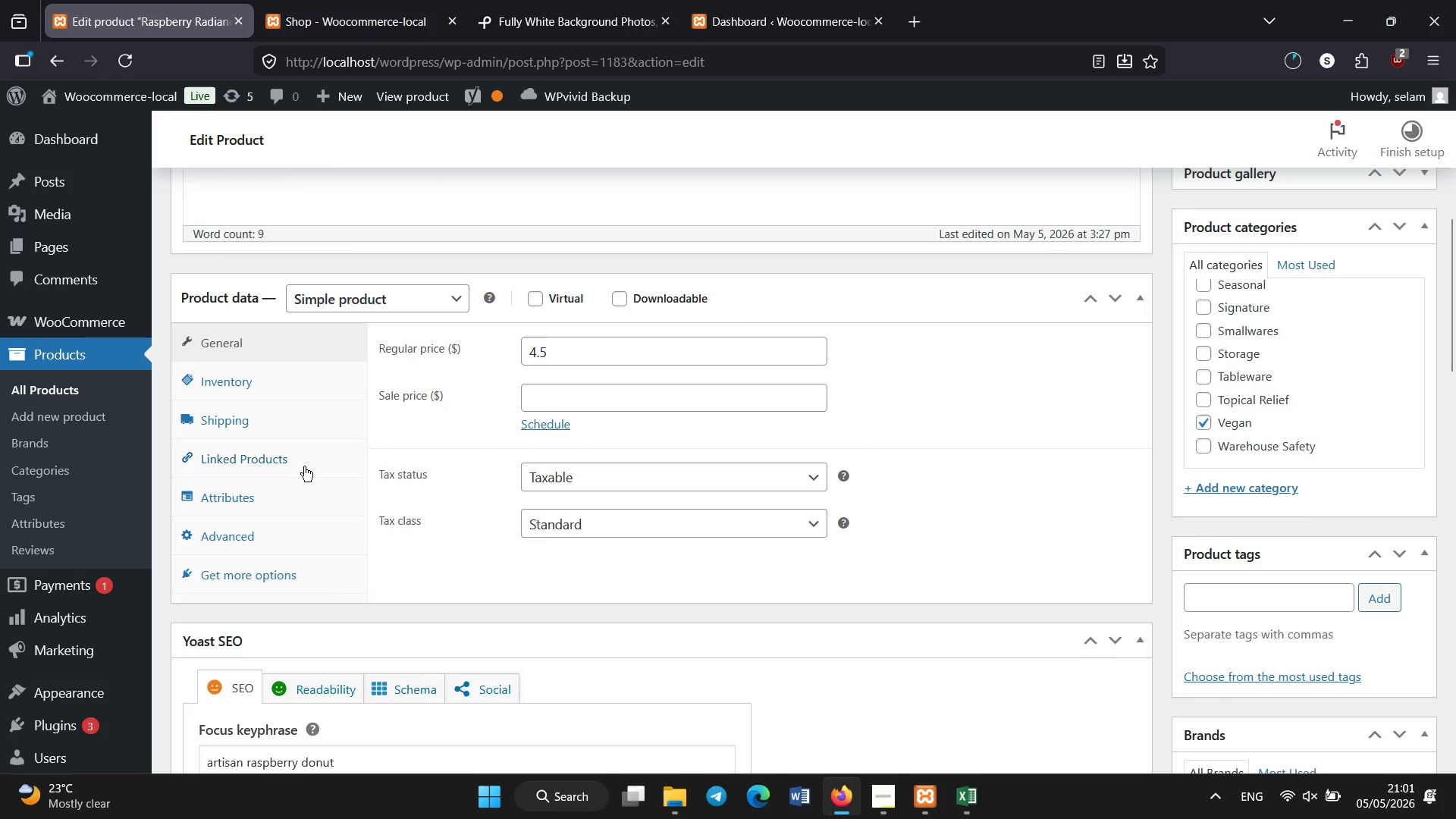 
left_click([262, 488])
 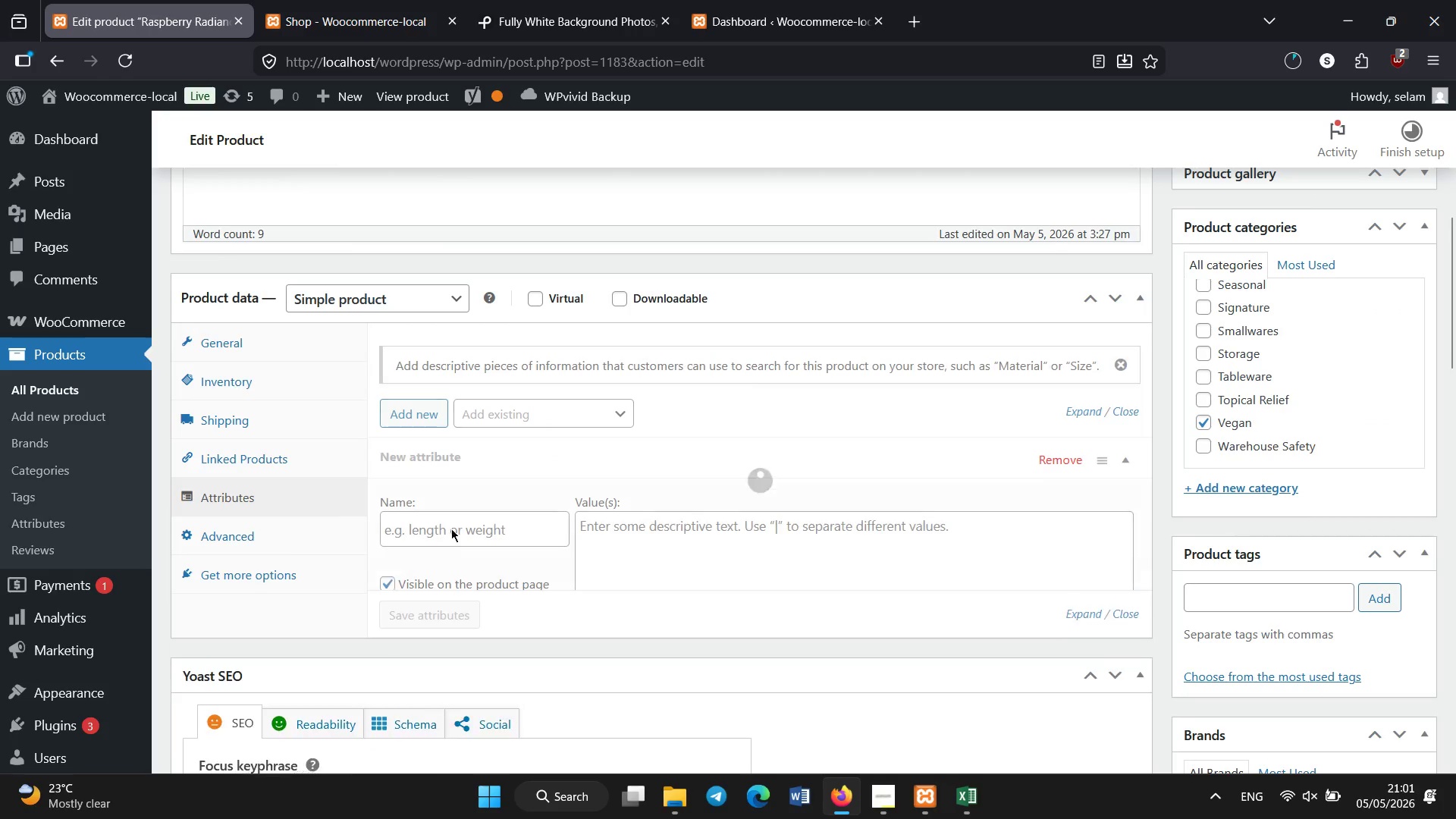 
left_click([510, 413])
 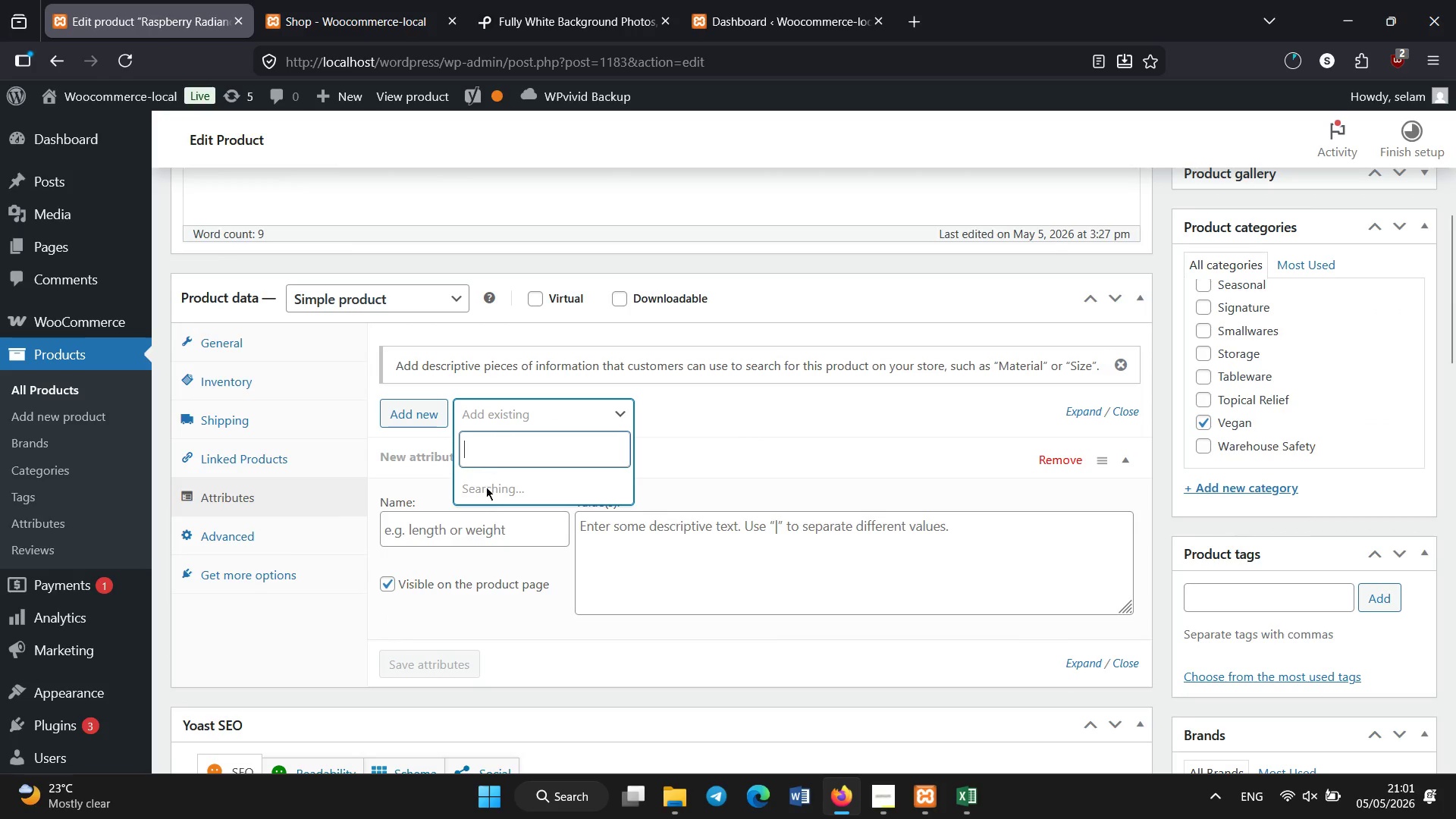 
mouse_move([485, 504])
 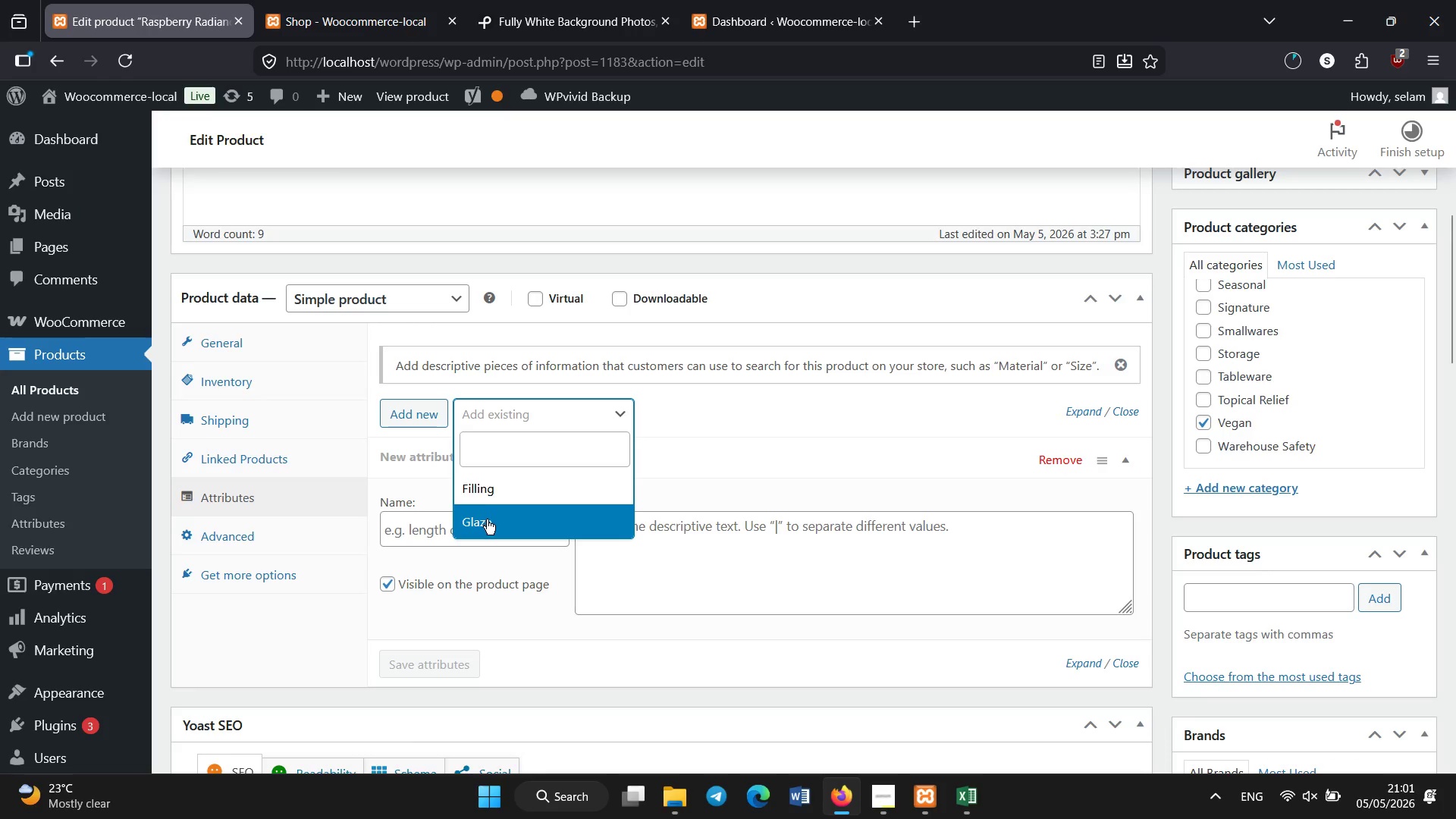 
left_click([487, 519])
 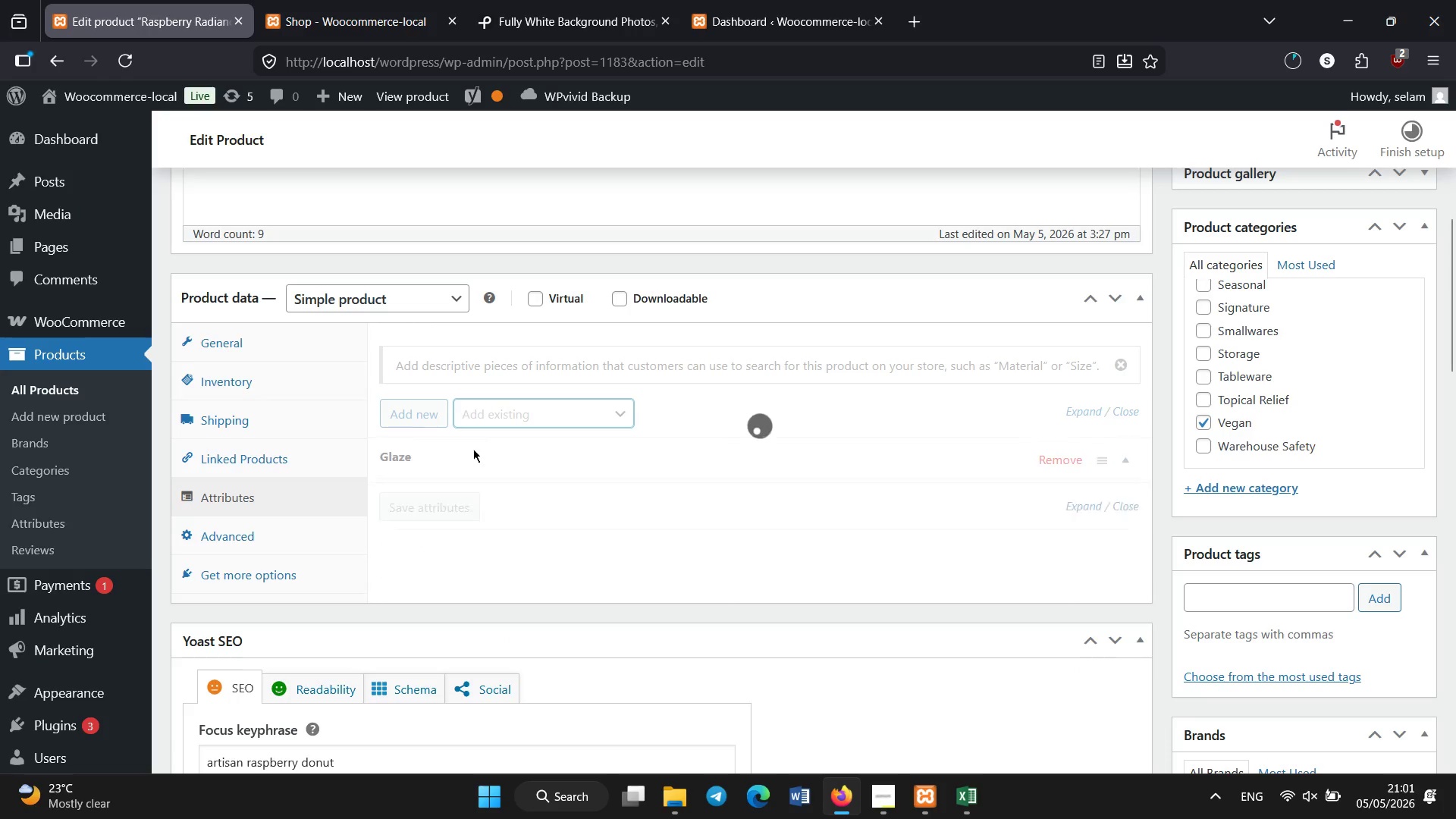 
left_click([507, 419])
 